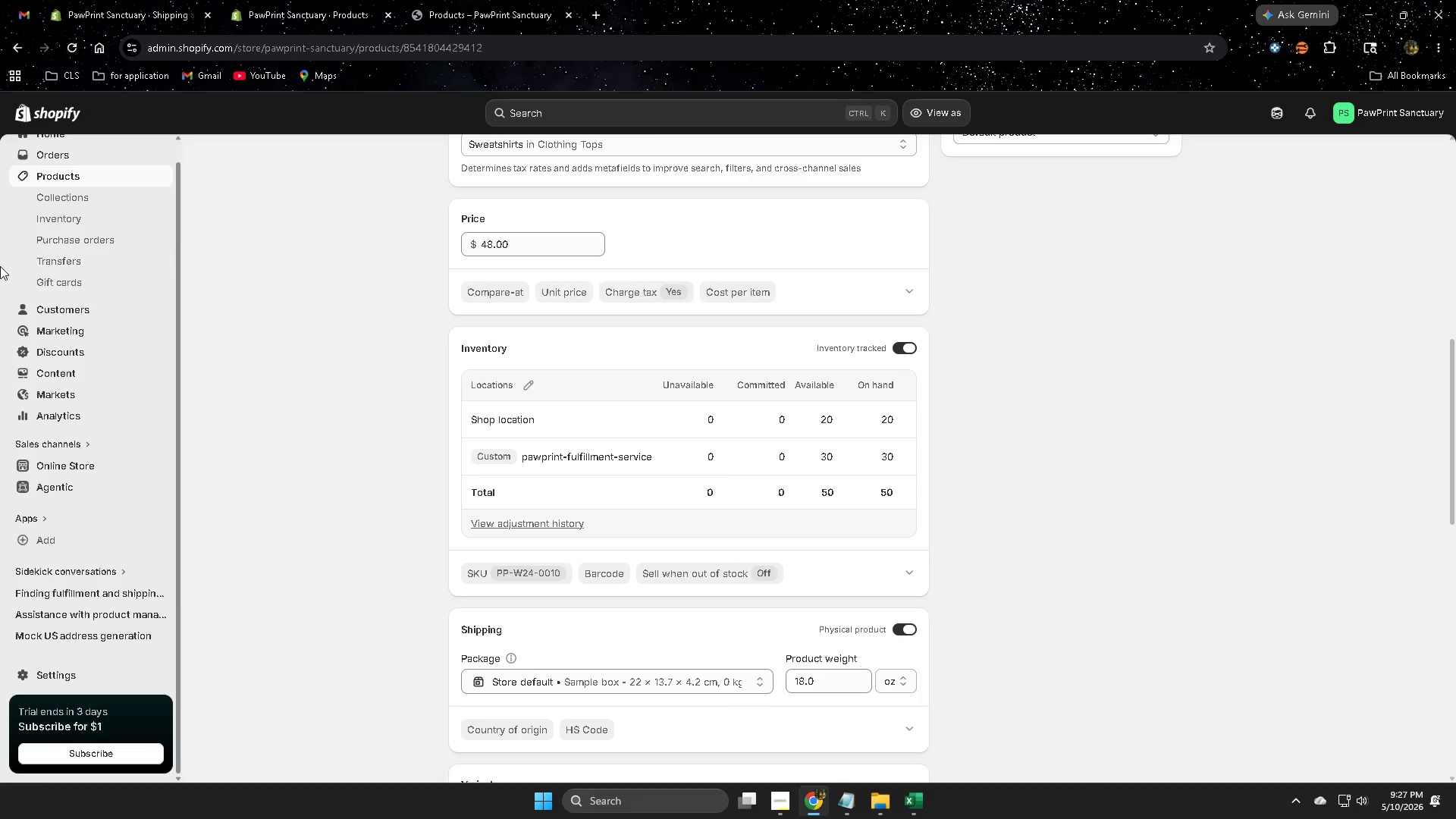 
scroll: coordinate [135, 415], scroll_direction: up, amount: 4.0
 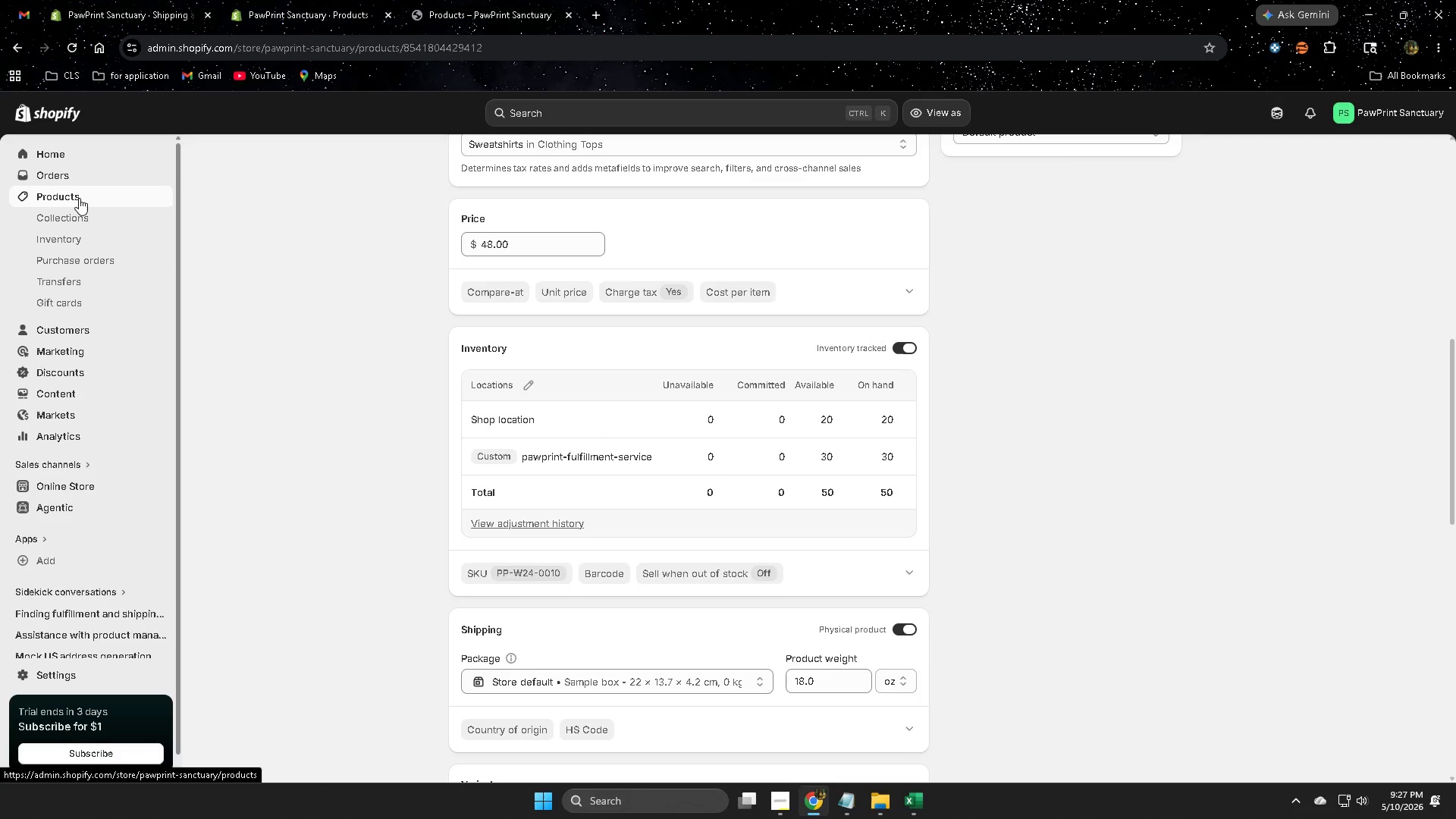 
left_click([79, 198])
 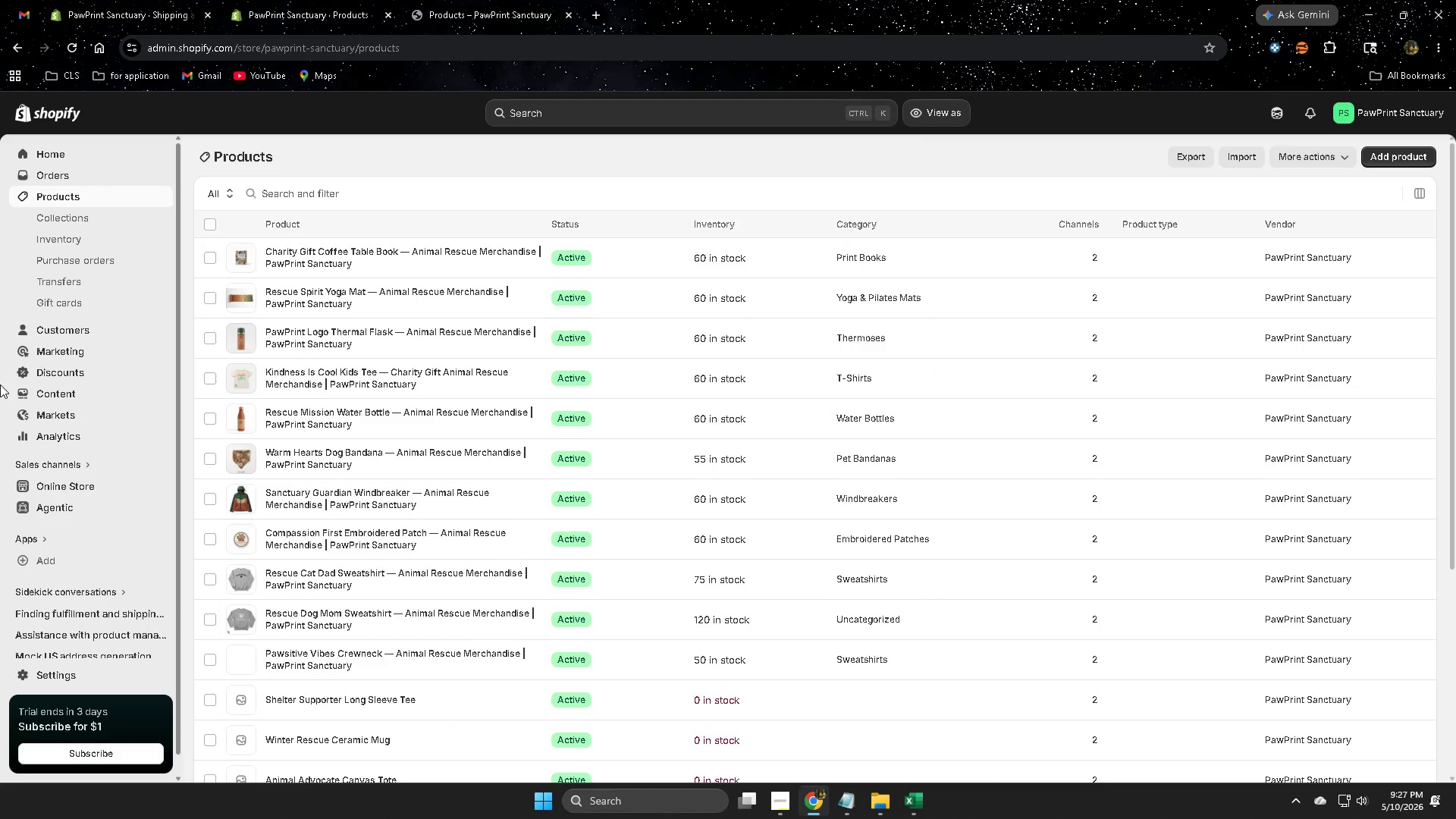 
scroll: coordinate [529, 592], scroll_direction: down, amount: 3.0
 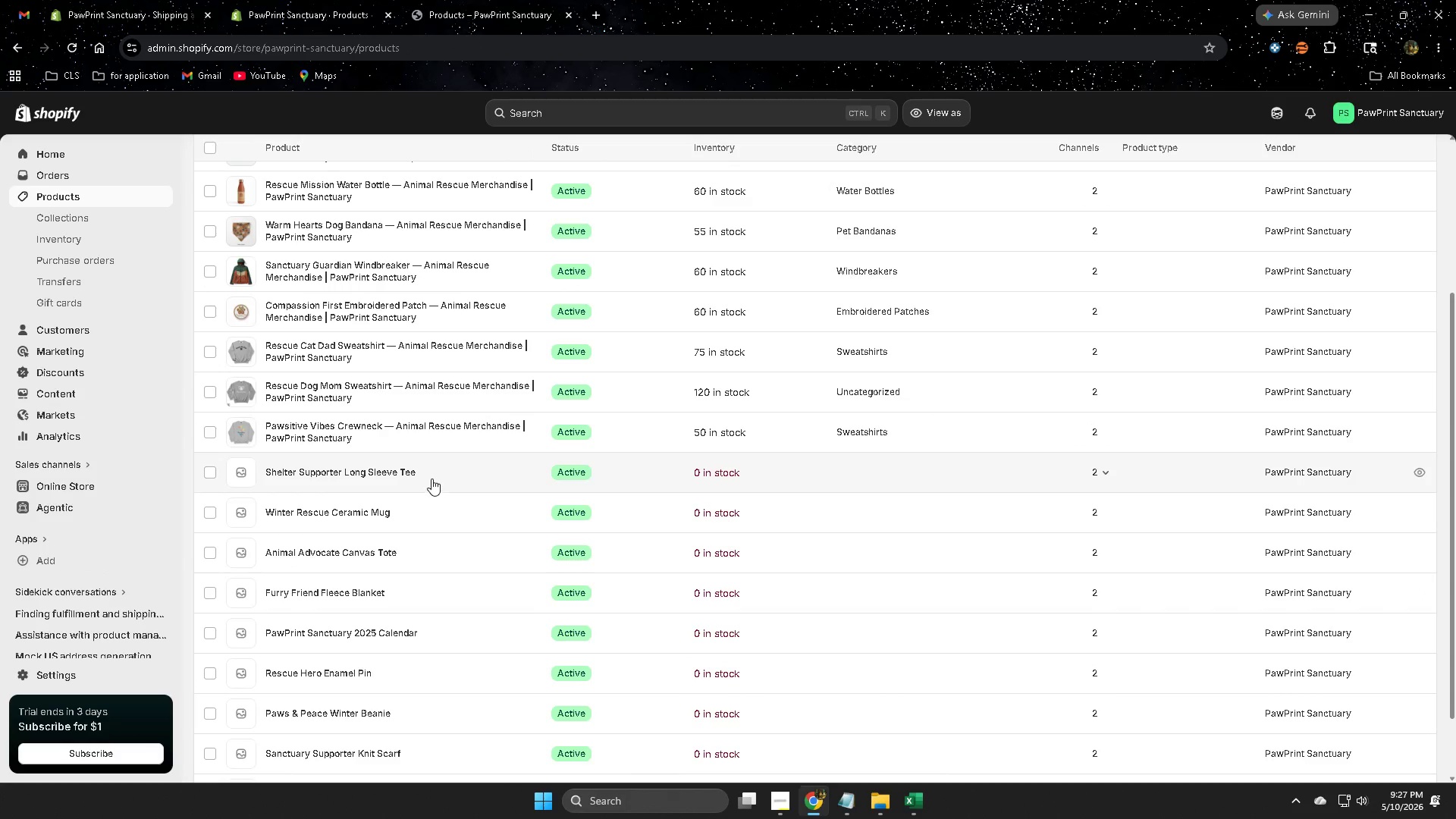 
left_click([431, 479])
 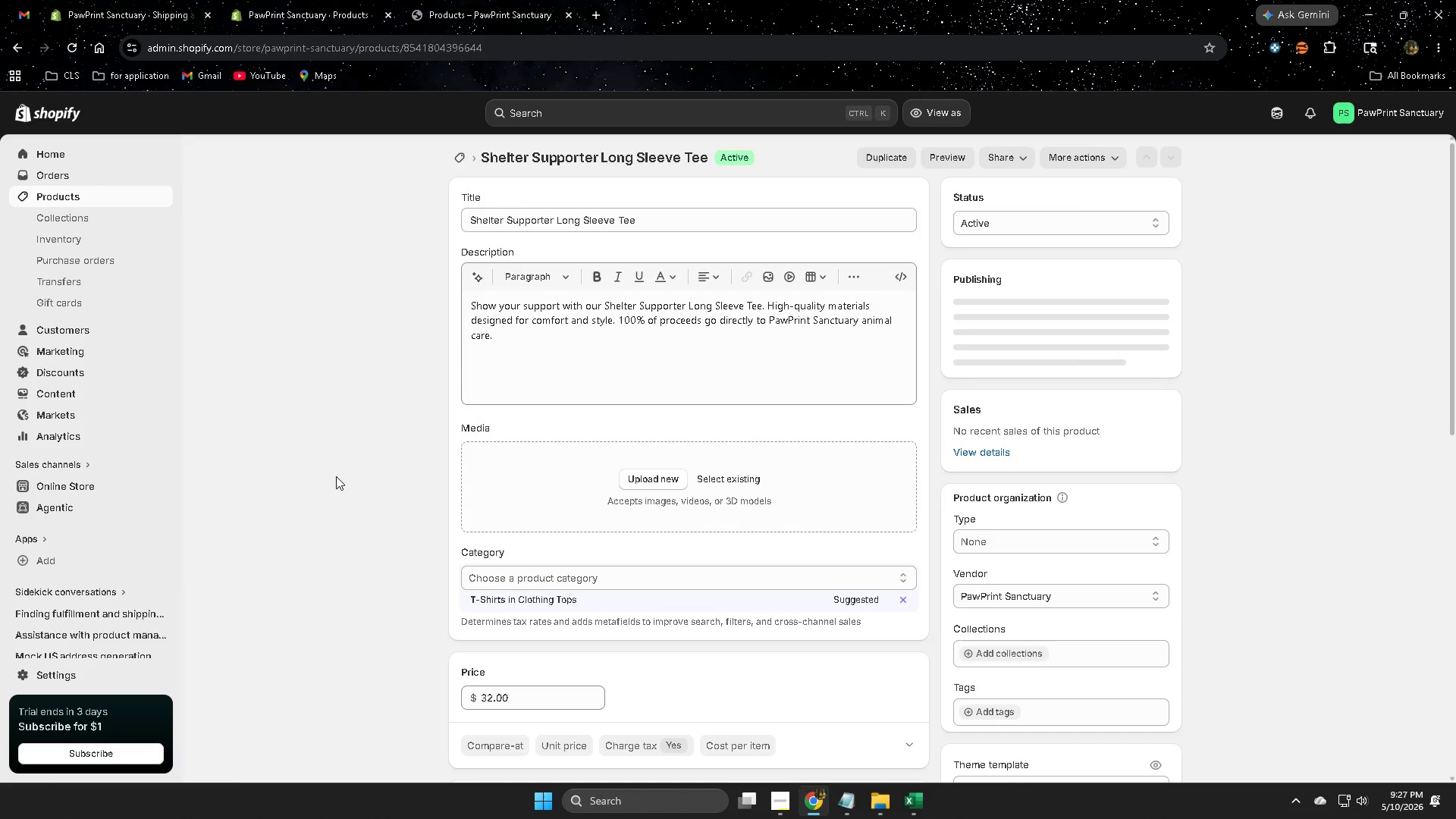 
scroll: coordinate [336, 475], scroll_direction: down, amount: 3.0
 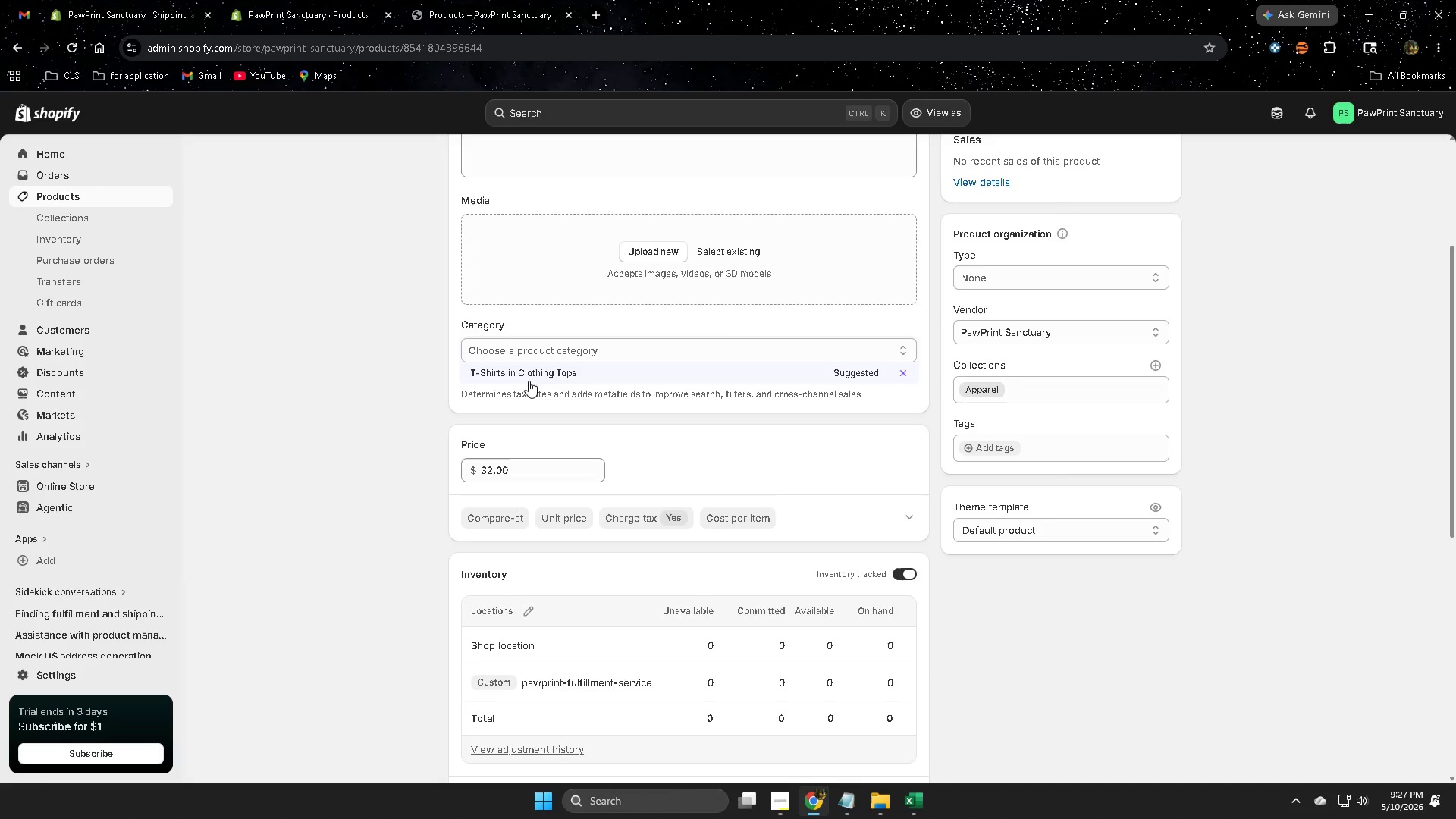 
left_click([528, 376])
 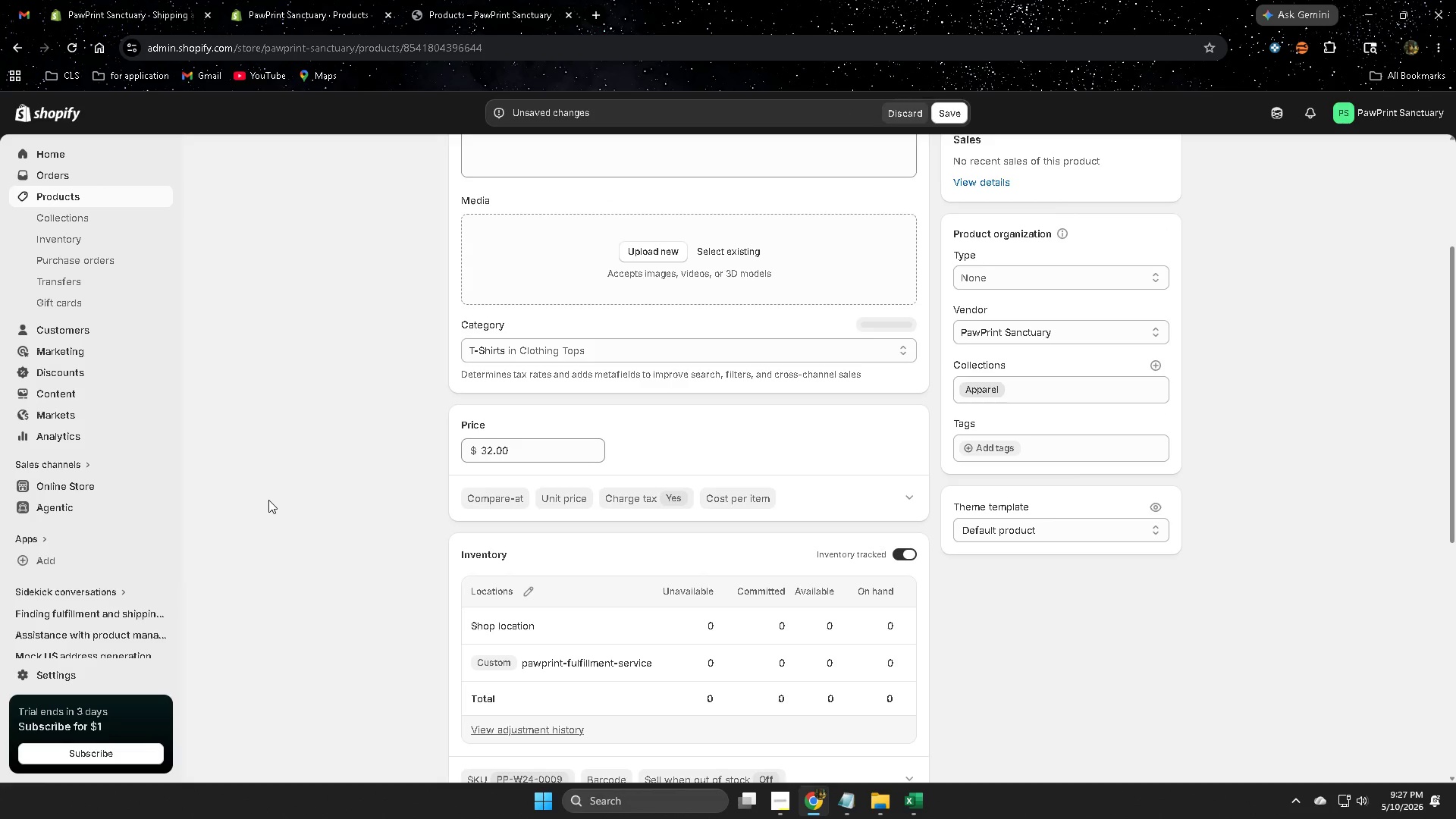 
scroll: coordinate [268, 500], scroll_direction: down, amount: 2.0
 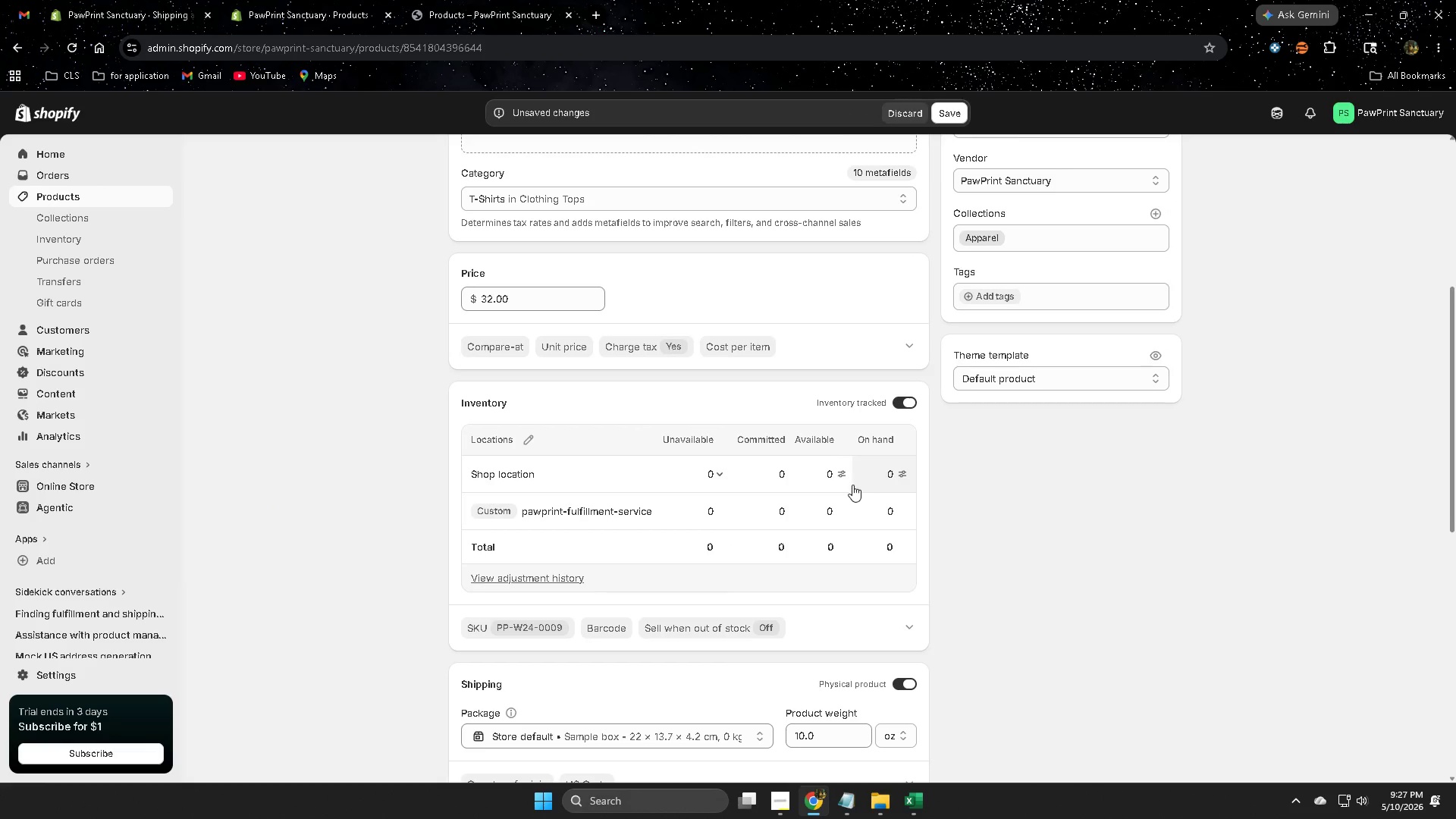 
left_click([839, 474])
 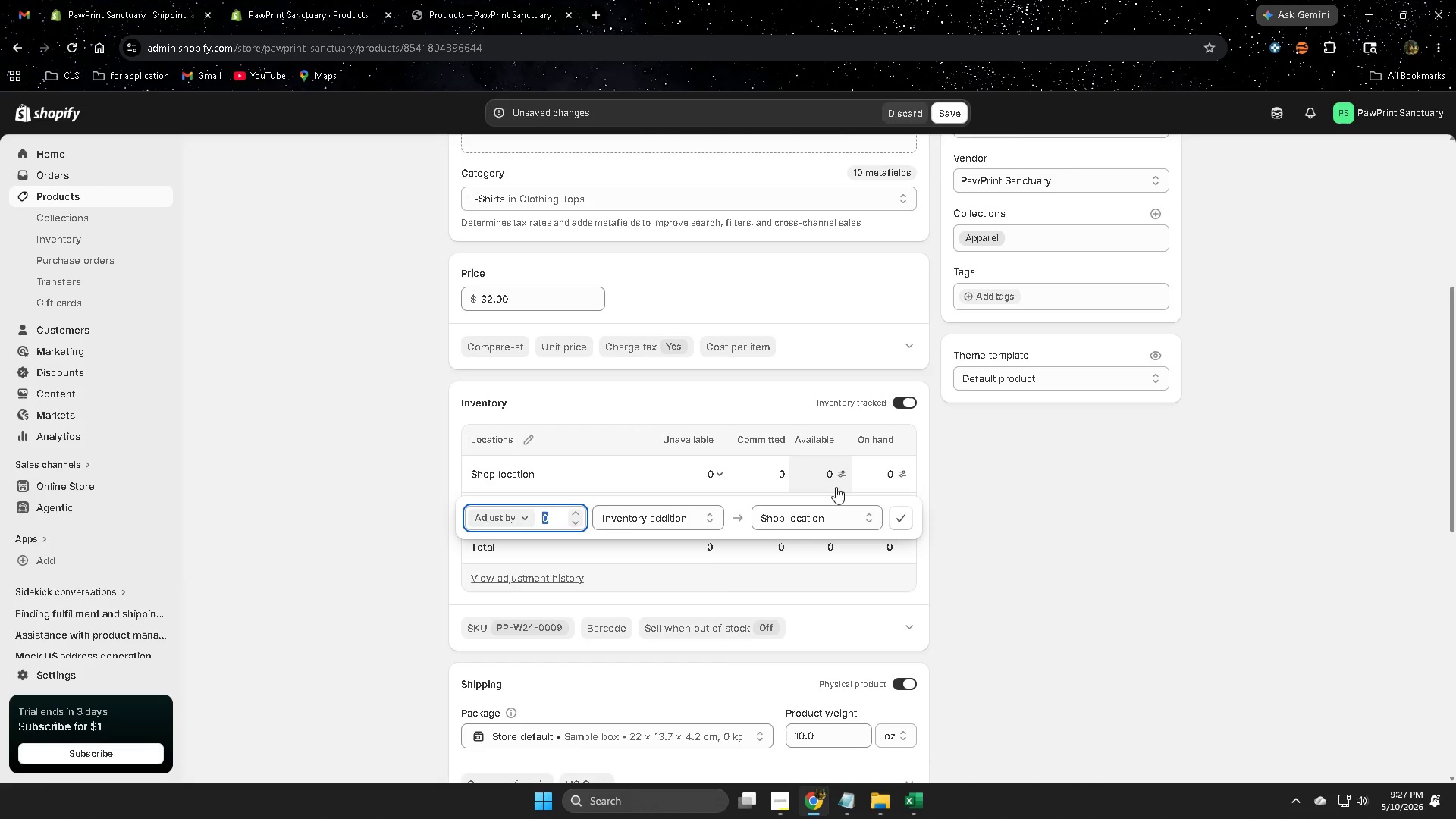 
key(Numpad3)
 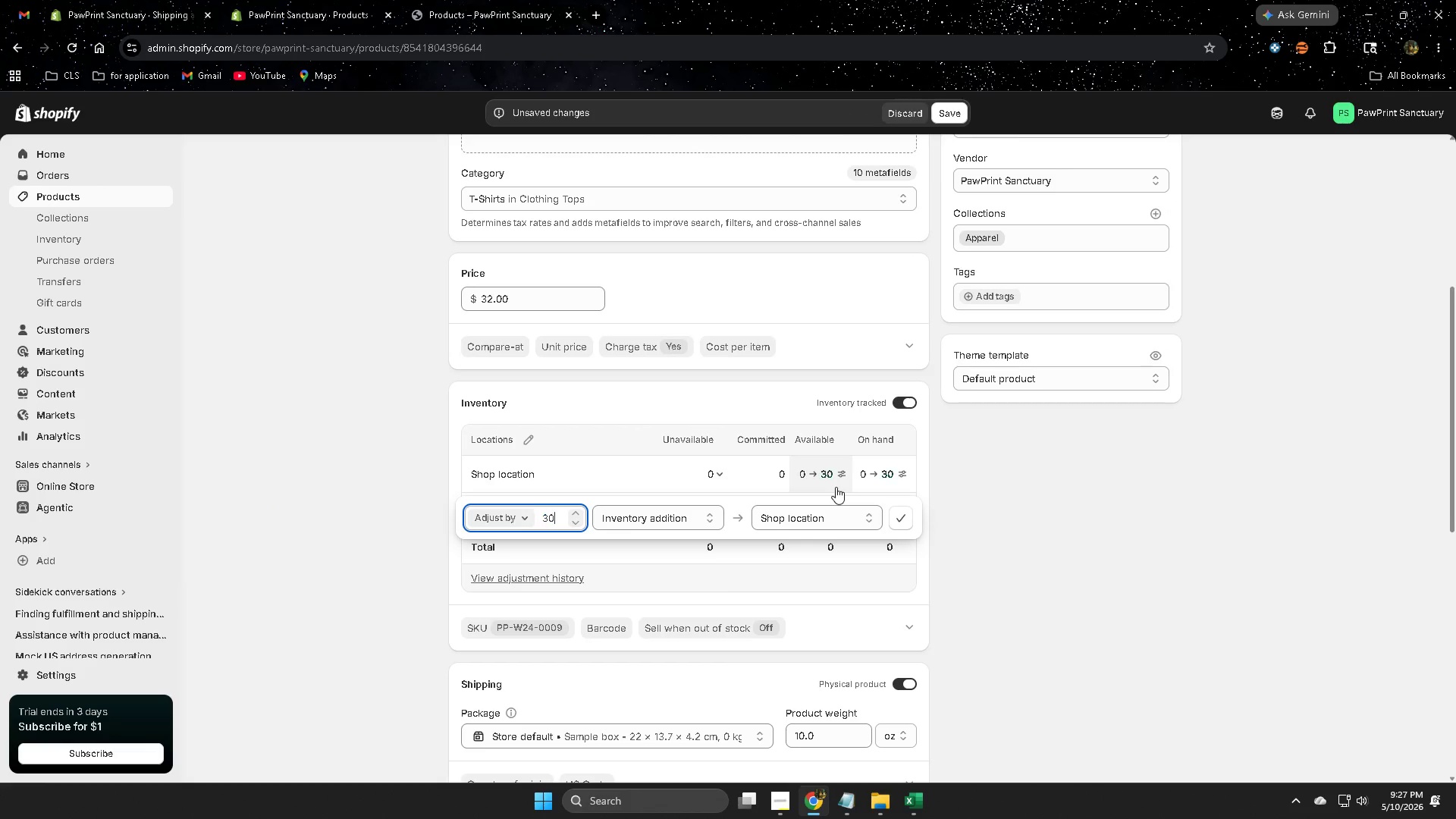 
key(Numpad0)
 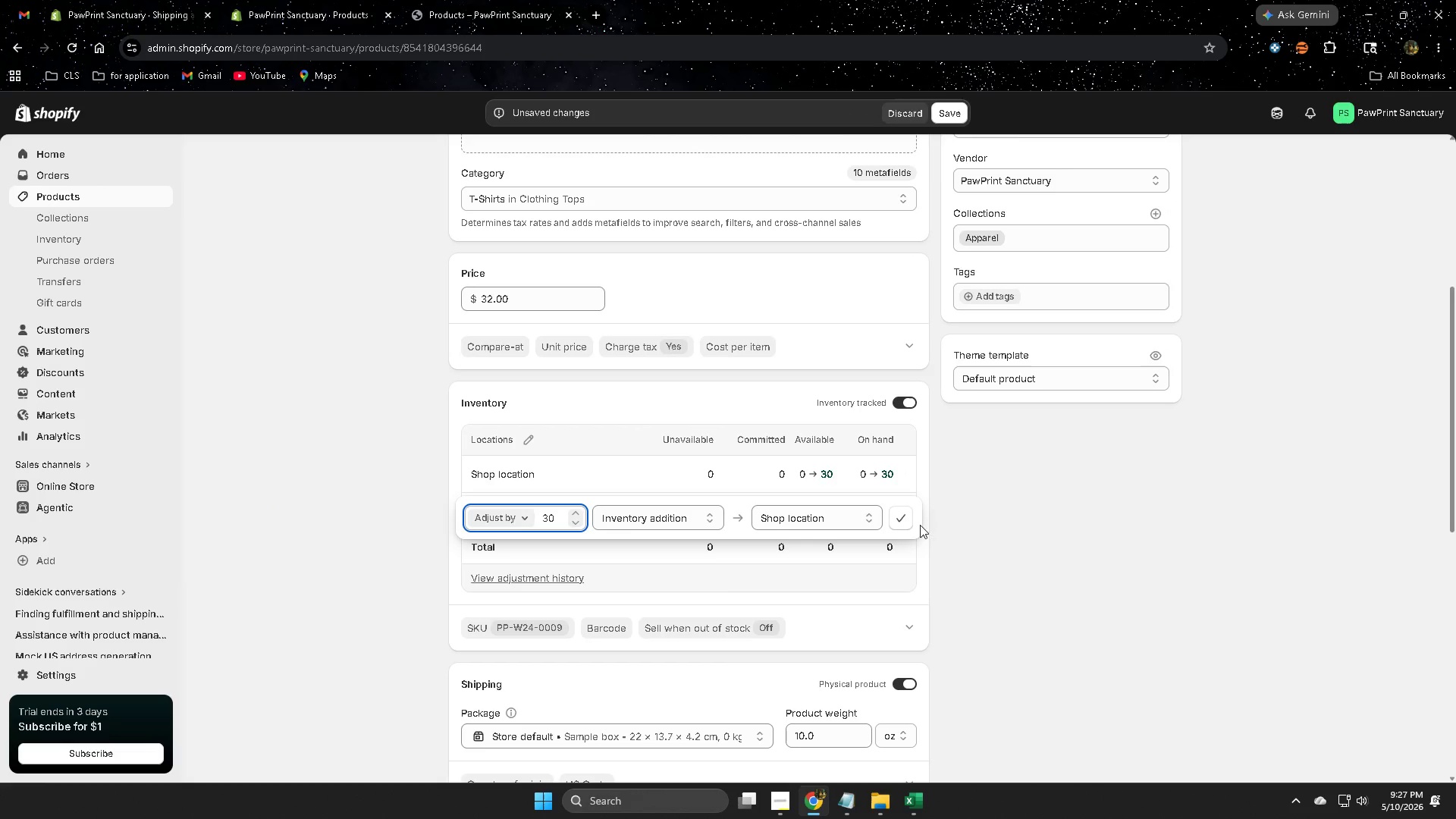 
left_click([900, 518])
 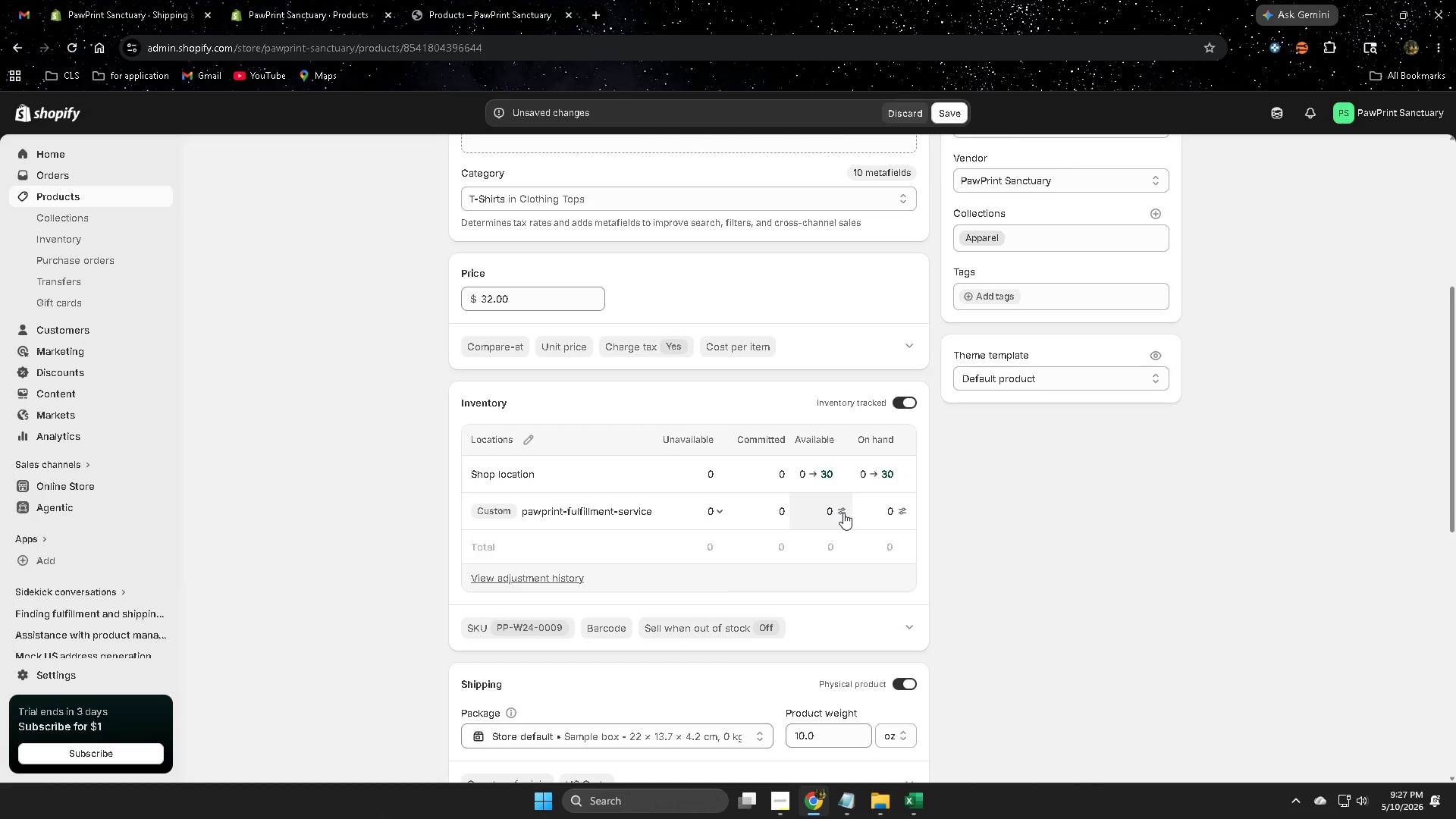 
left_click([843, 513])
 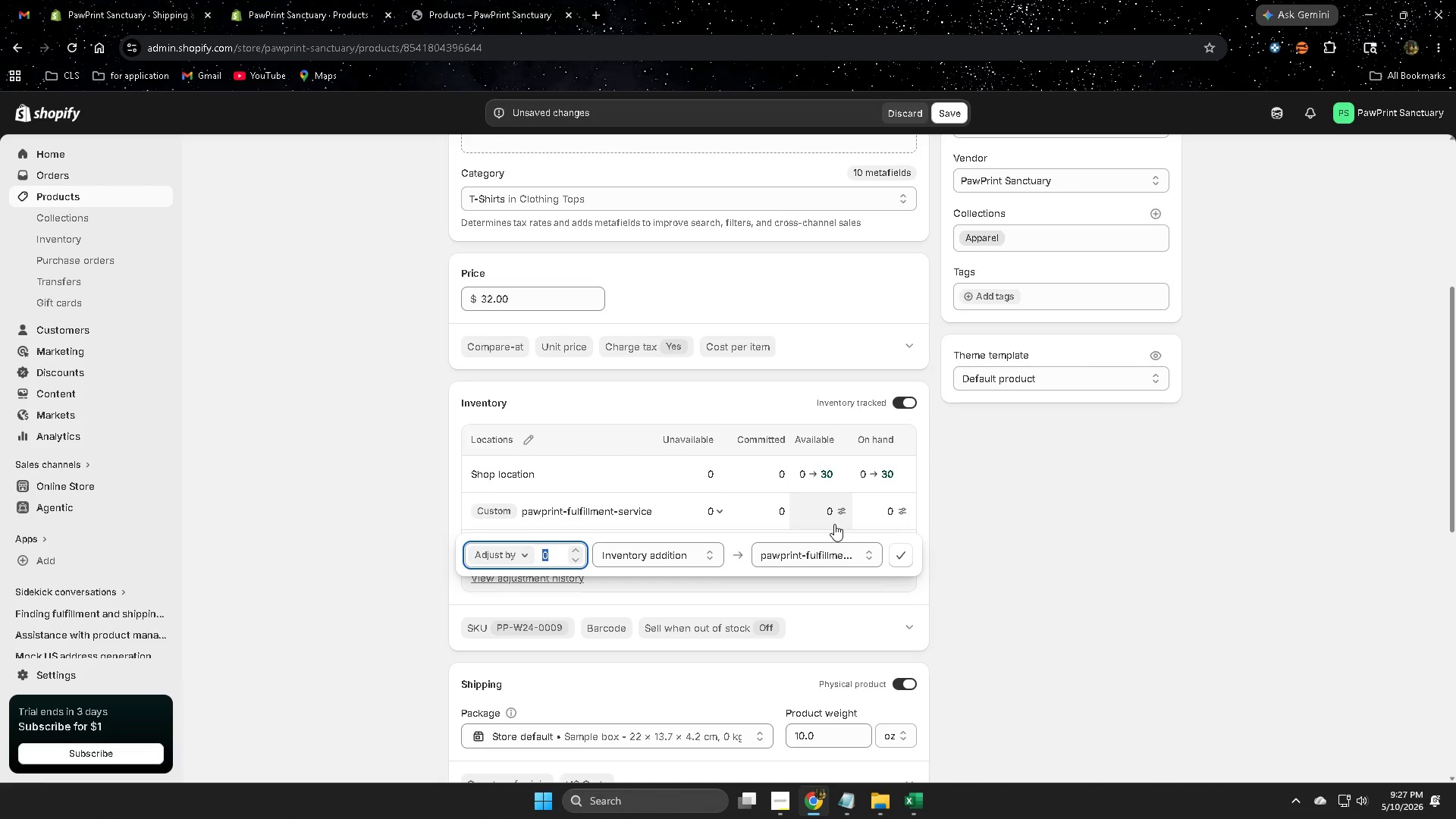 
key(Numpad3)
 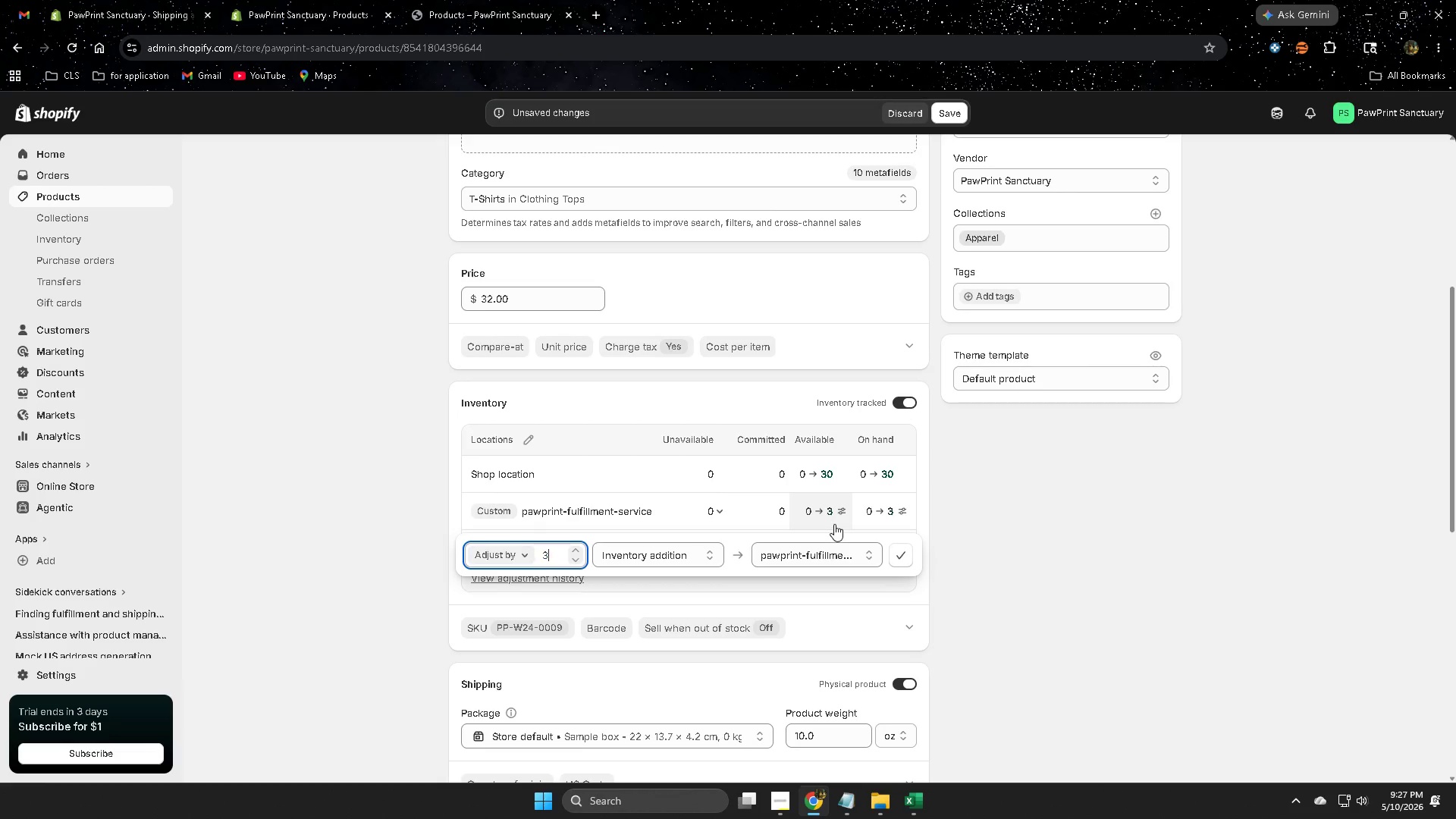 
key(Numpad0)
 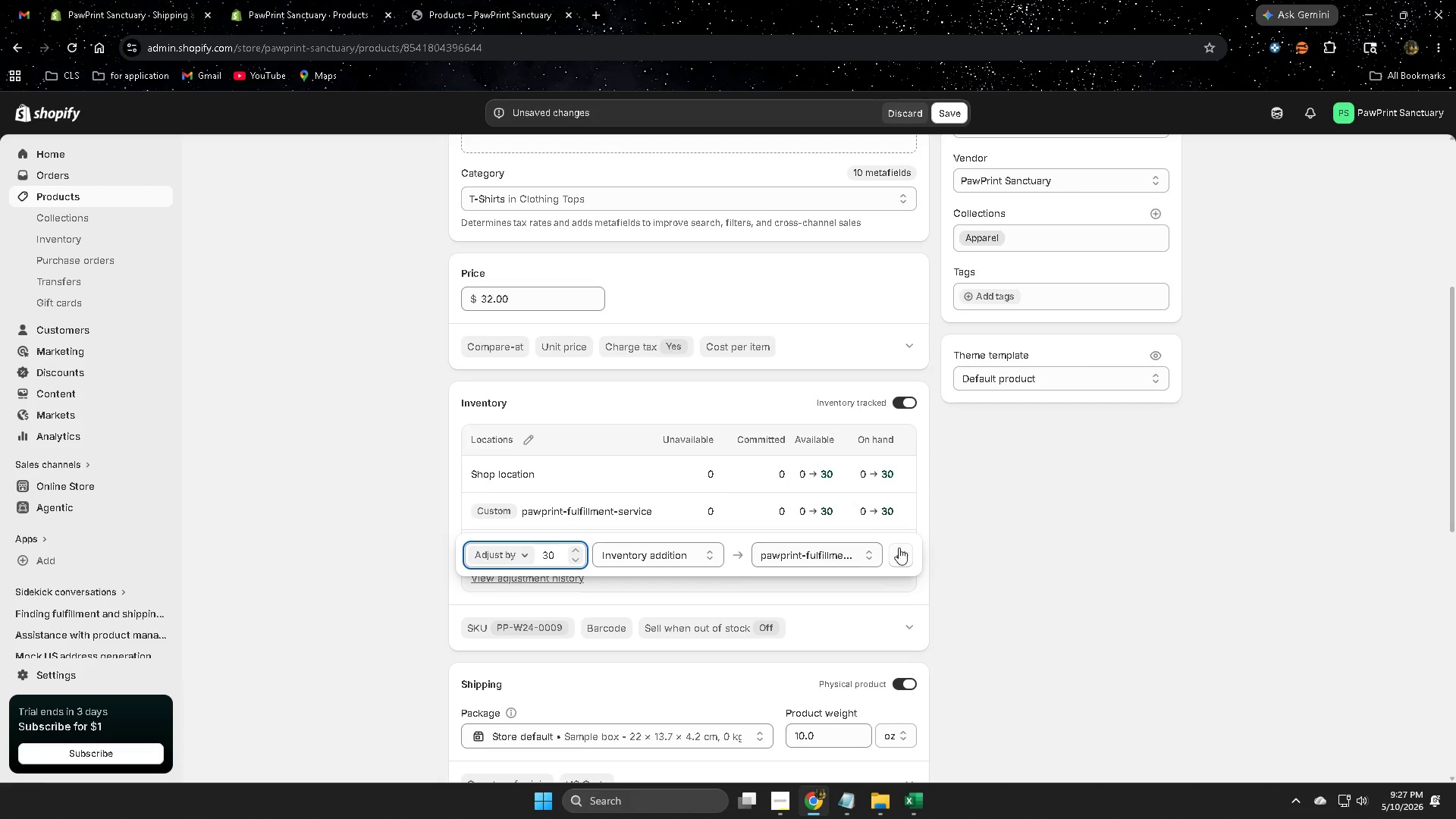 
left_click([900, 551])
 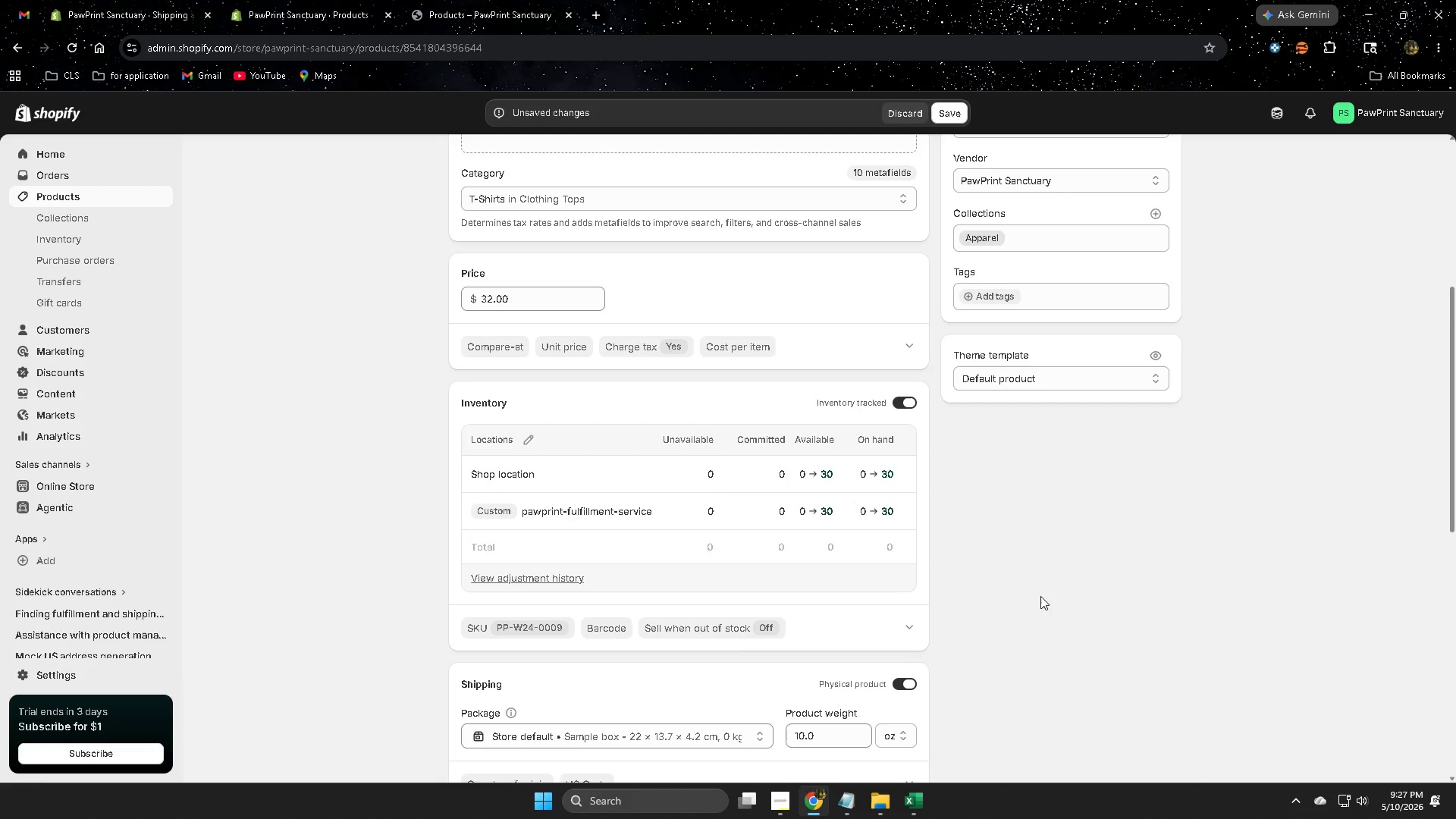 
scroll: coordinate [1040, 596], scroll_direction: down, amount: 3.0
 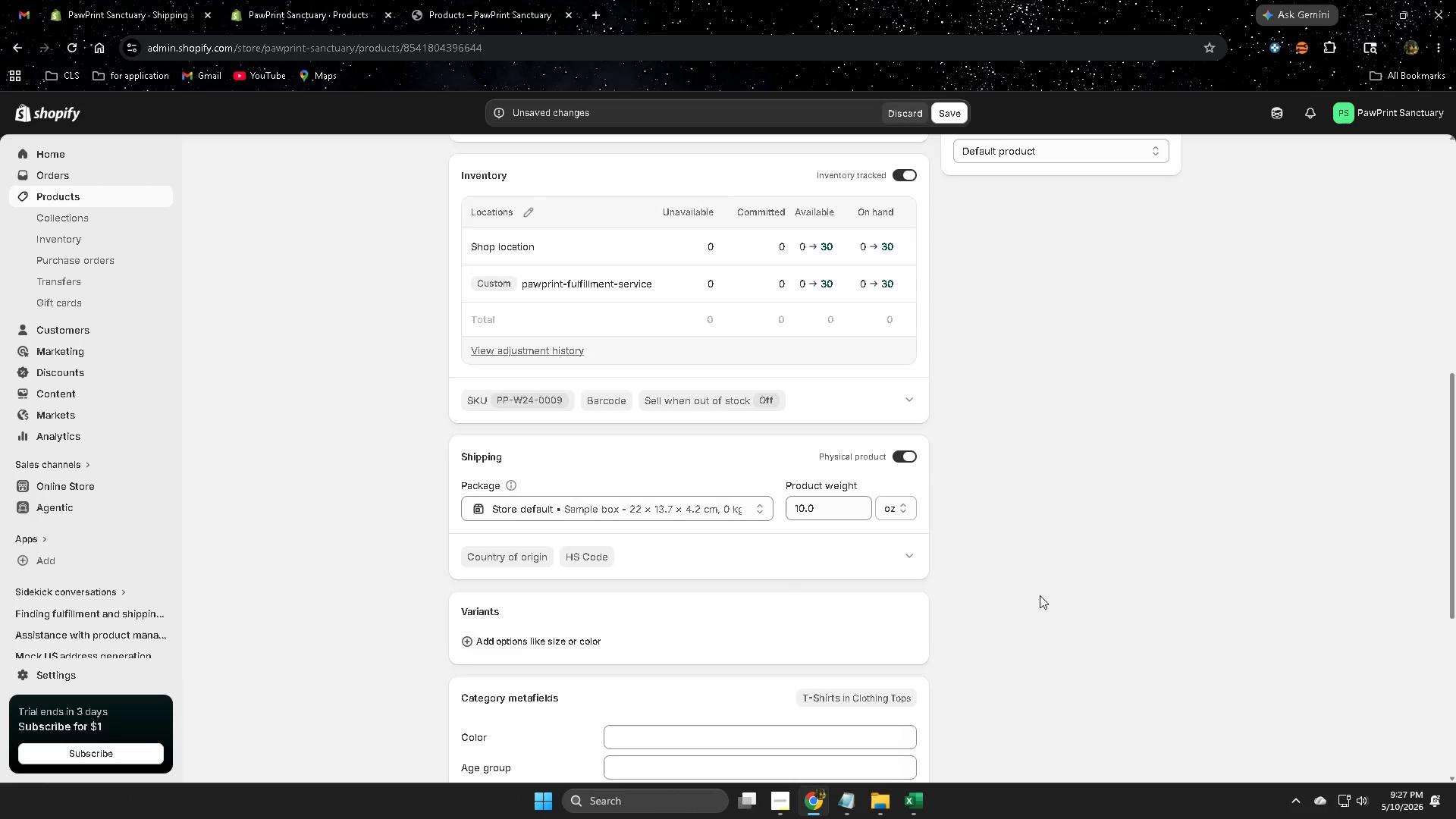 
scroll: coordinate [1039, 592], scroll_direction: up, amount: 6.0
 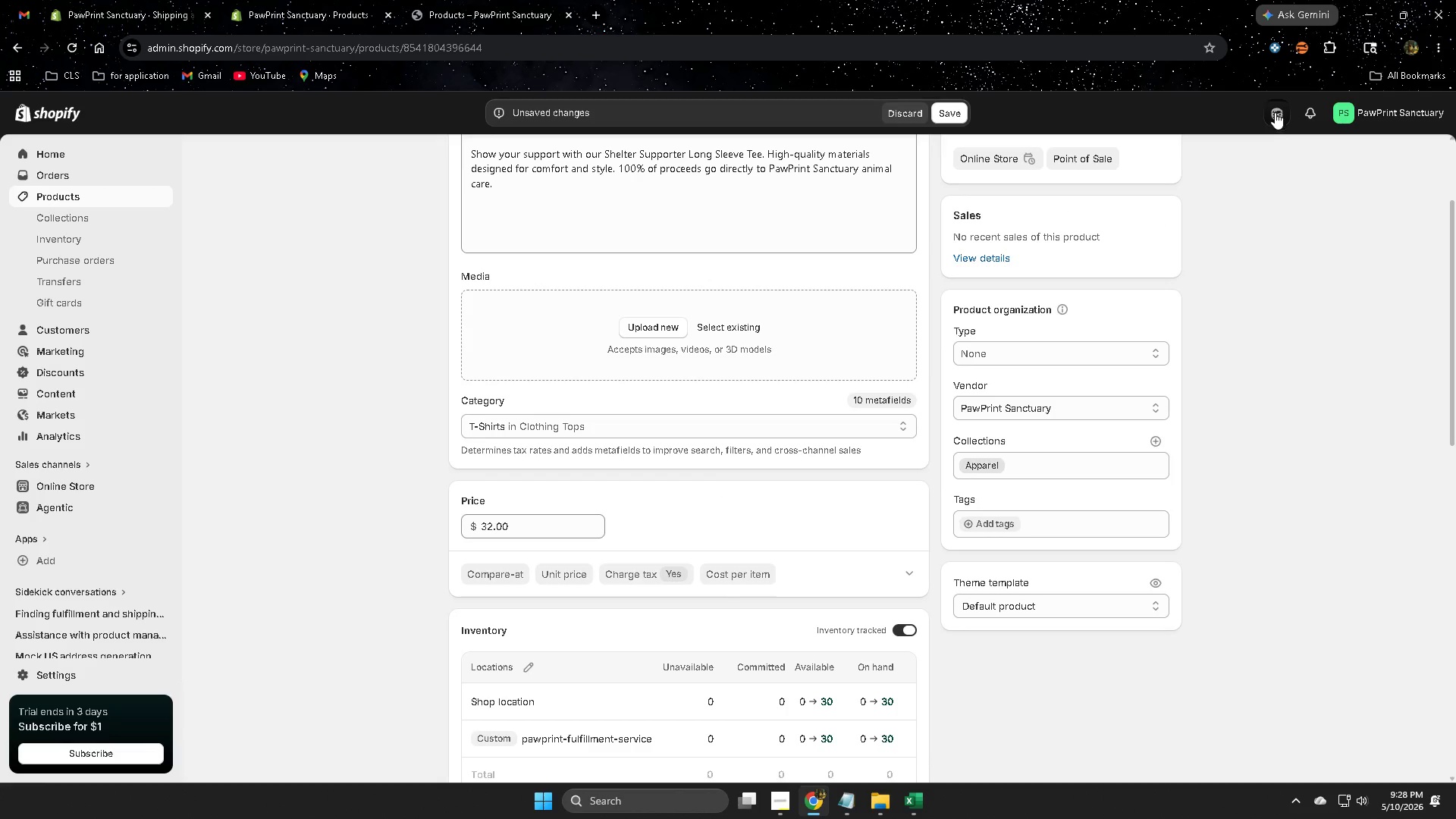 
wait(5.98)
 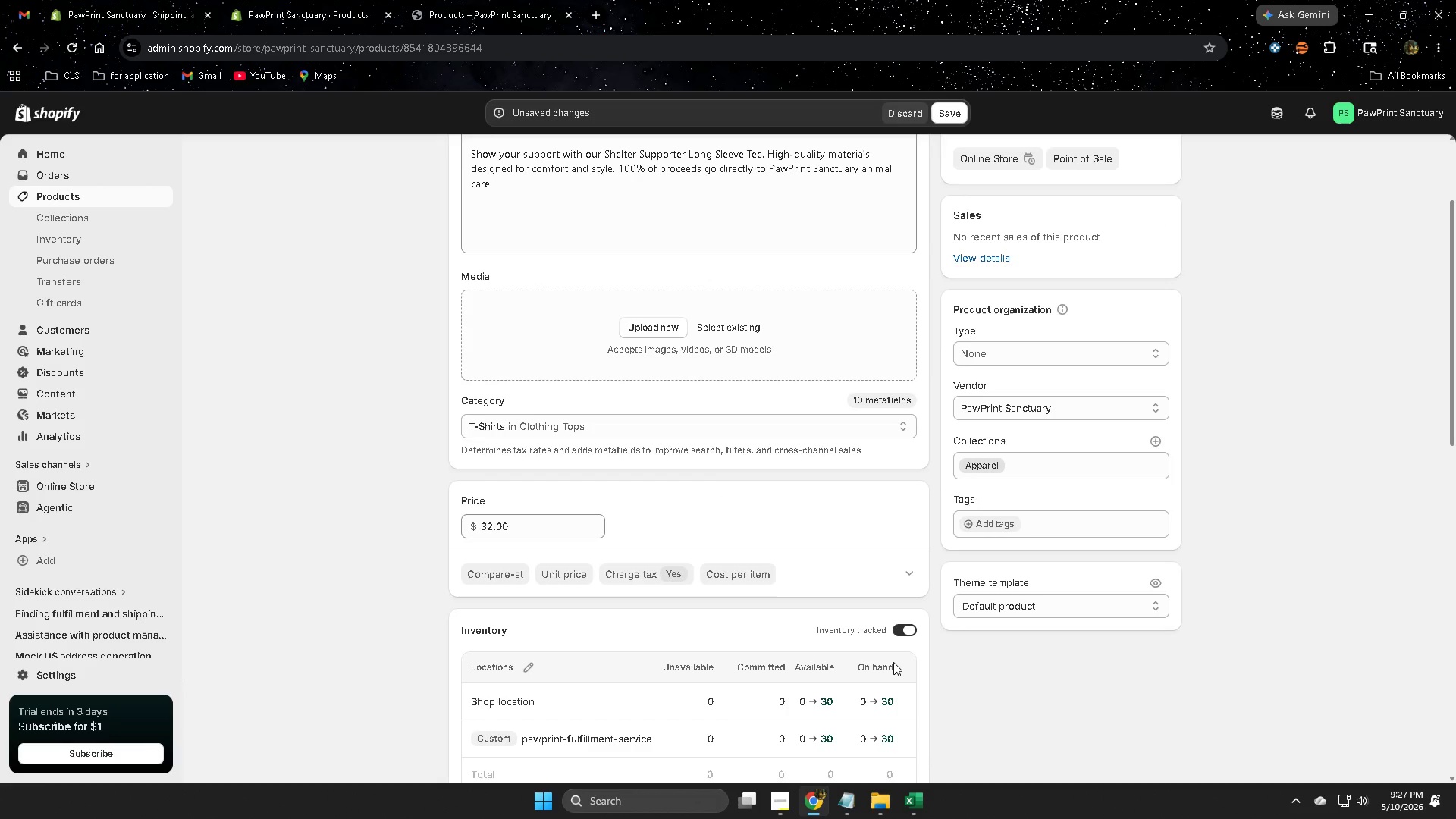 
type(next)
 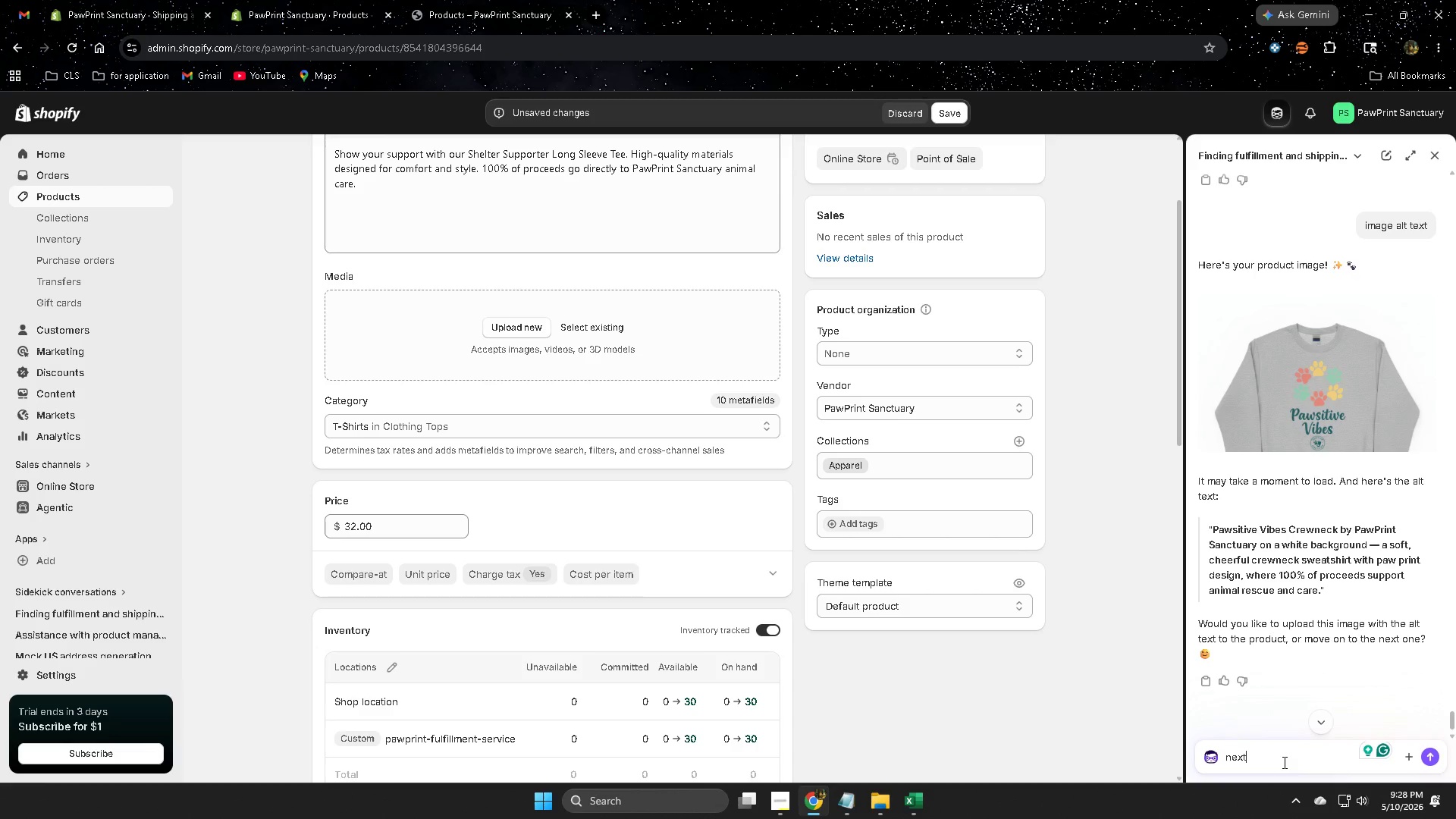 
key(Enter)
 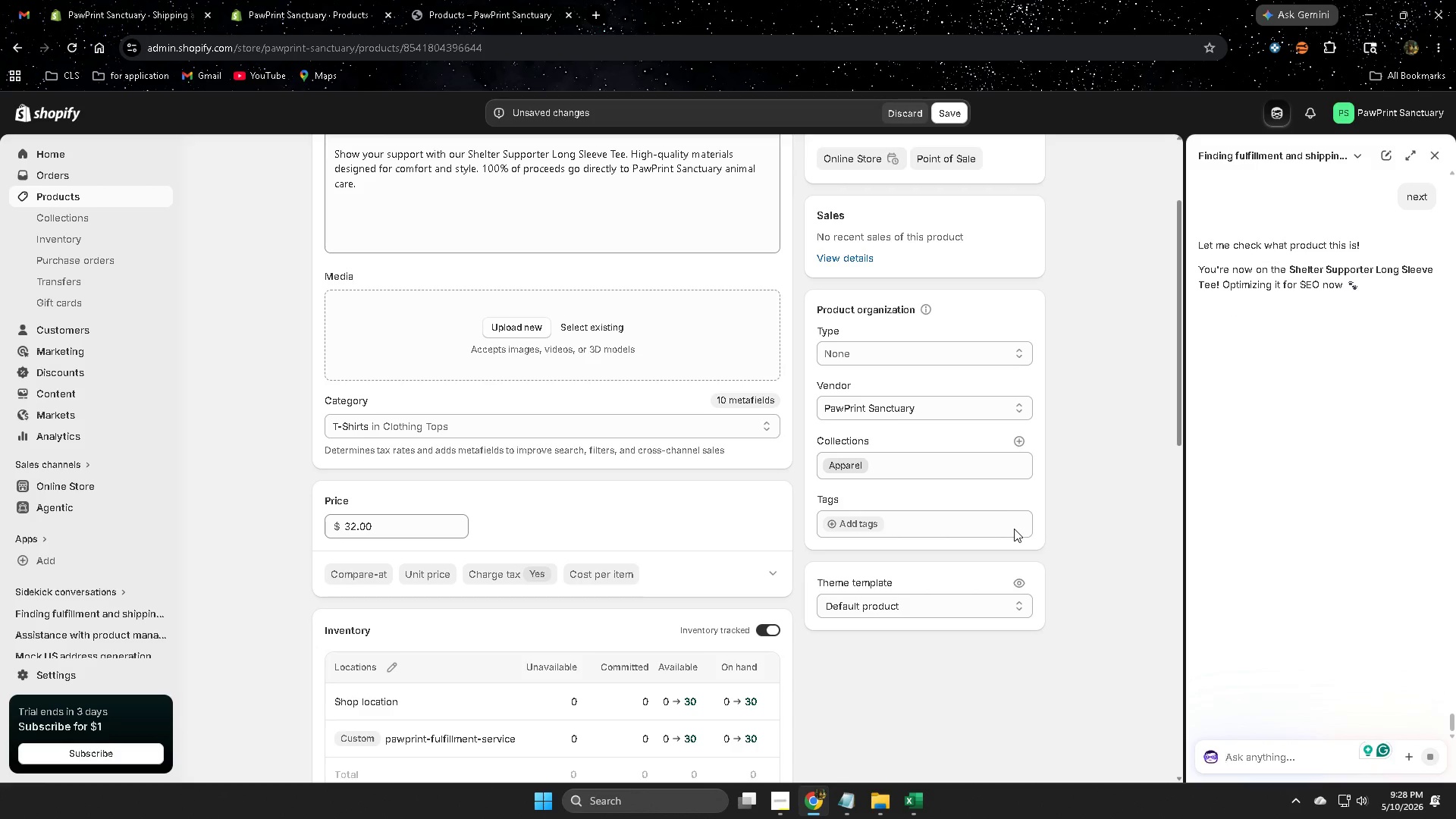 
wait(19.77)
 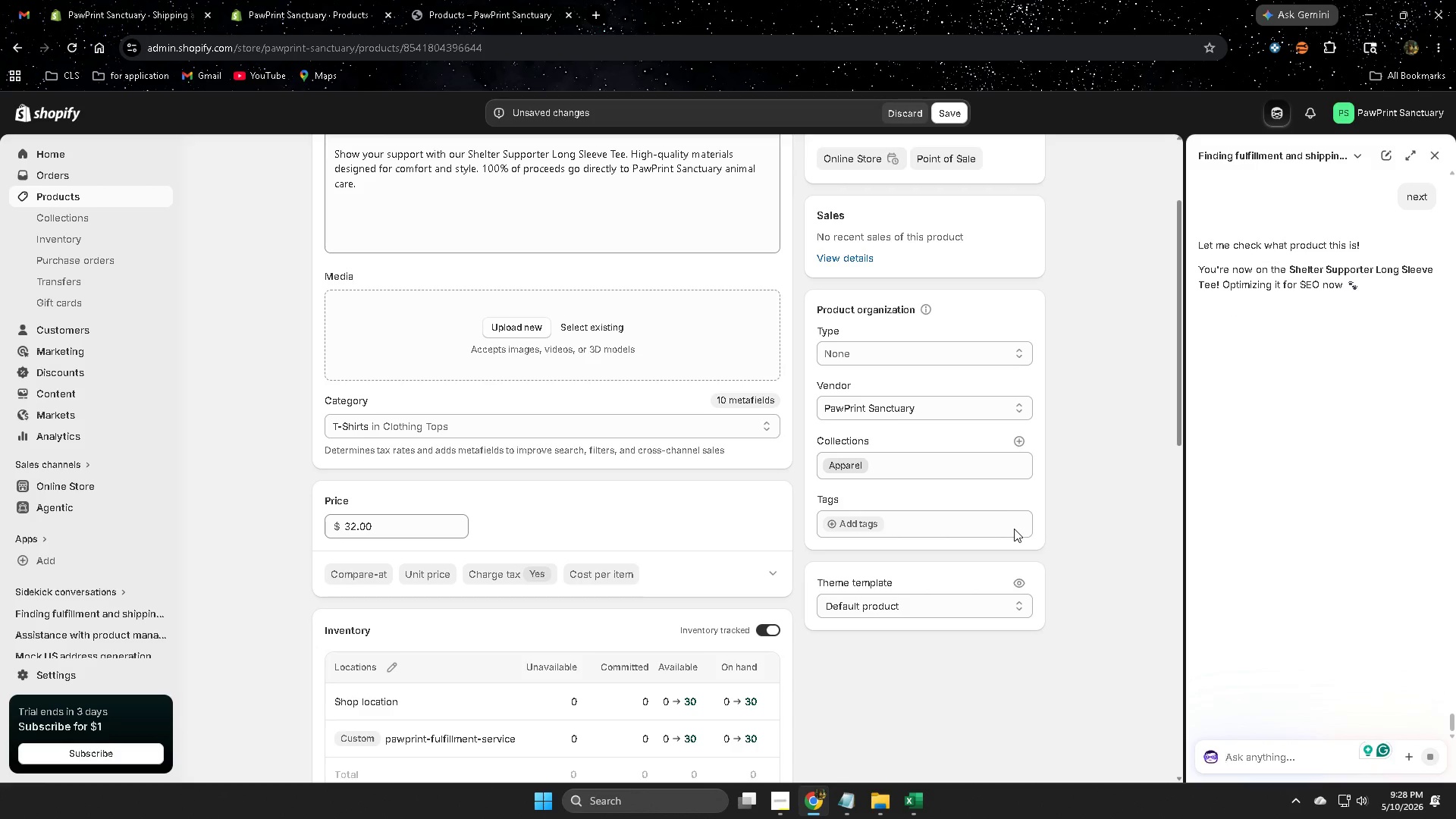 
scroll: coordinate [1103, 423], scroll_direction: down, amount: 14.0
 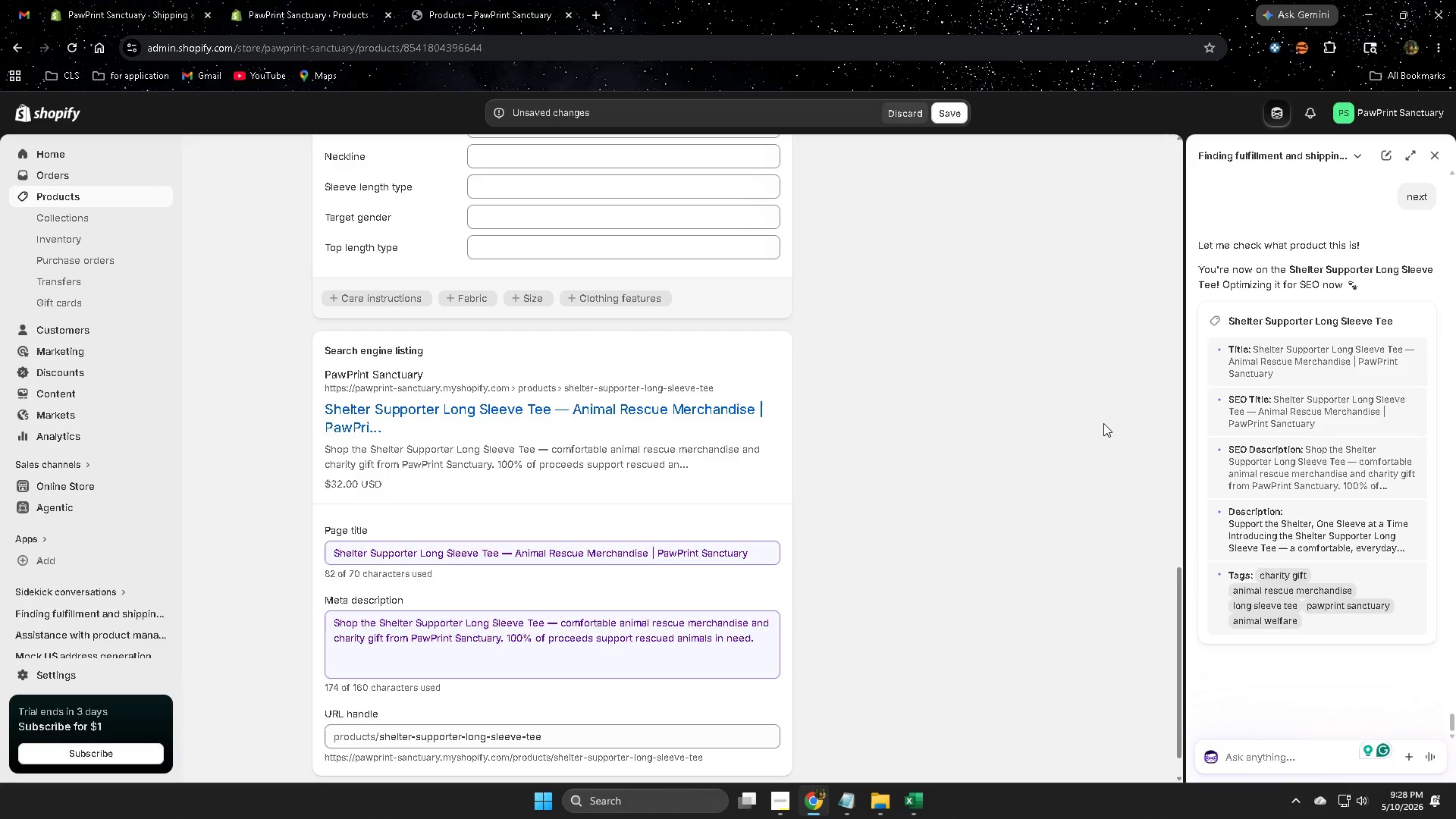 
wait(5.13)
 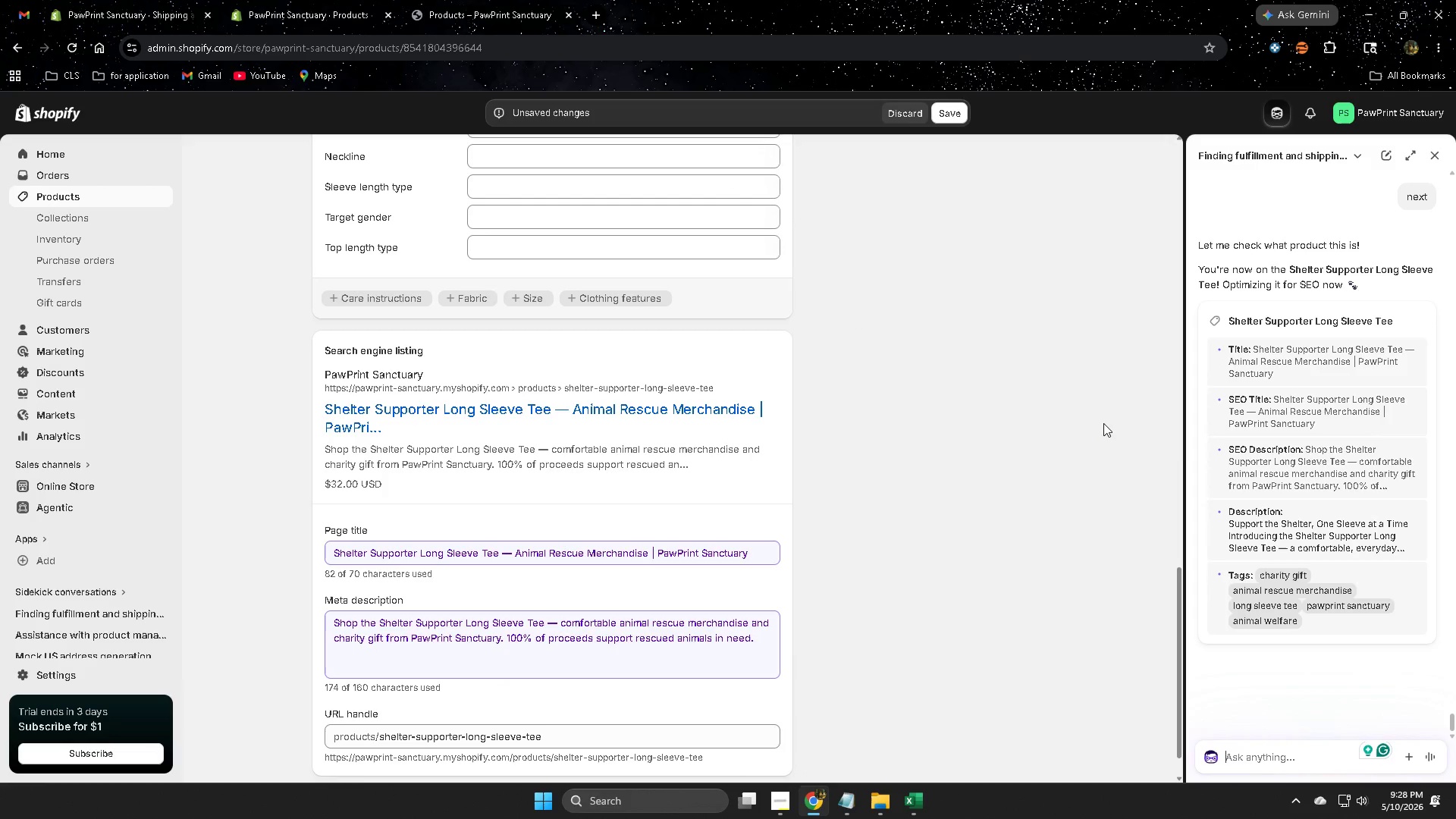 
scroll: coordinate [1107, 423], scroll_direction: up, amount: 8.0
 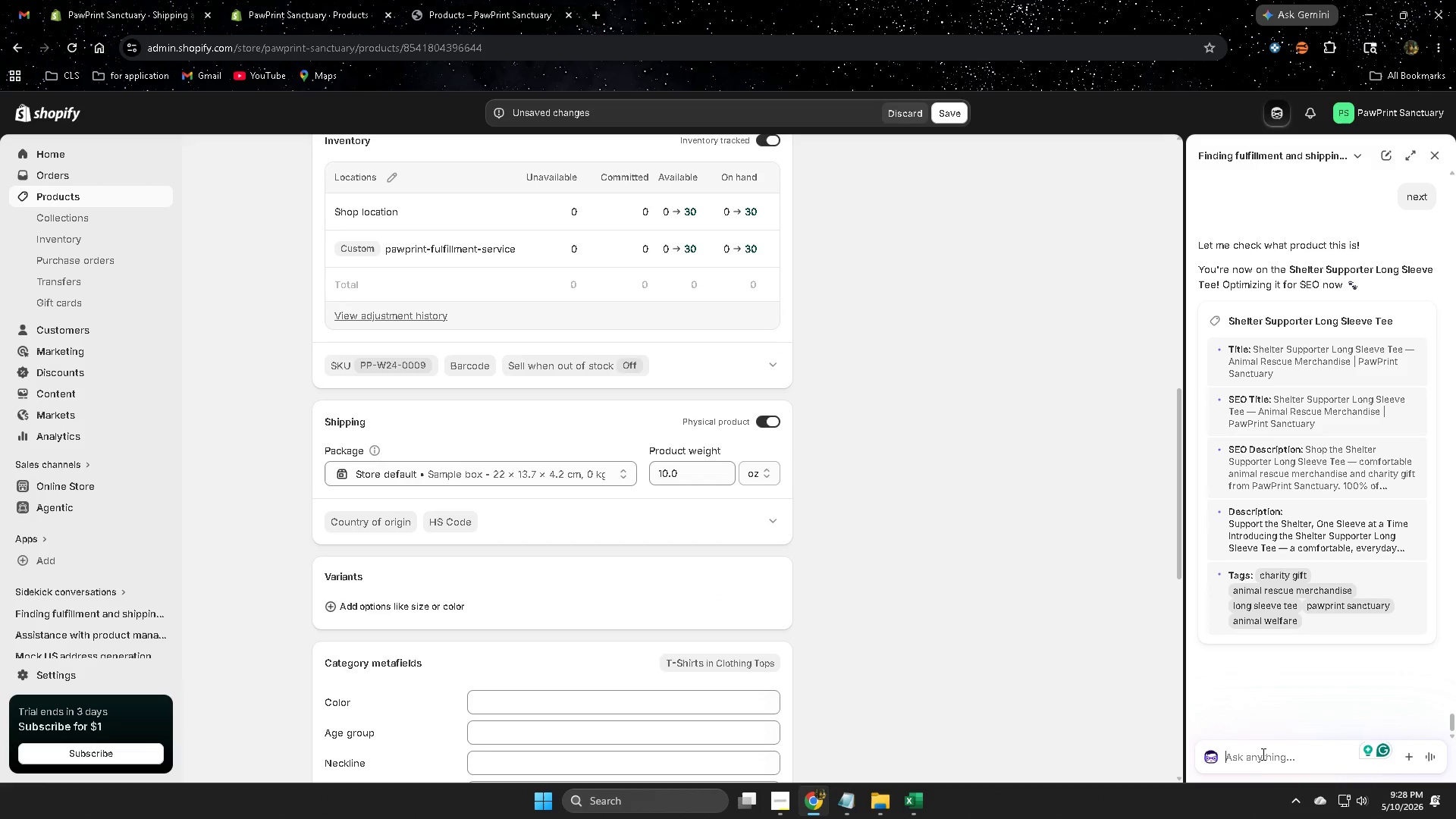 
left_click([1253, 759])
 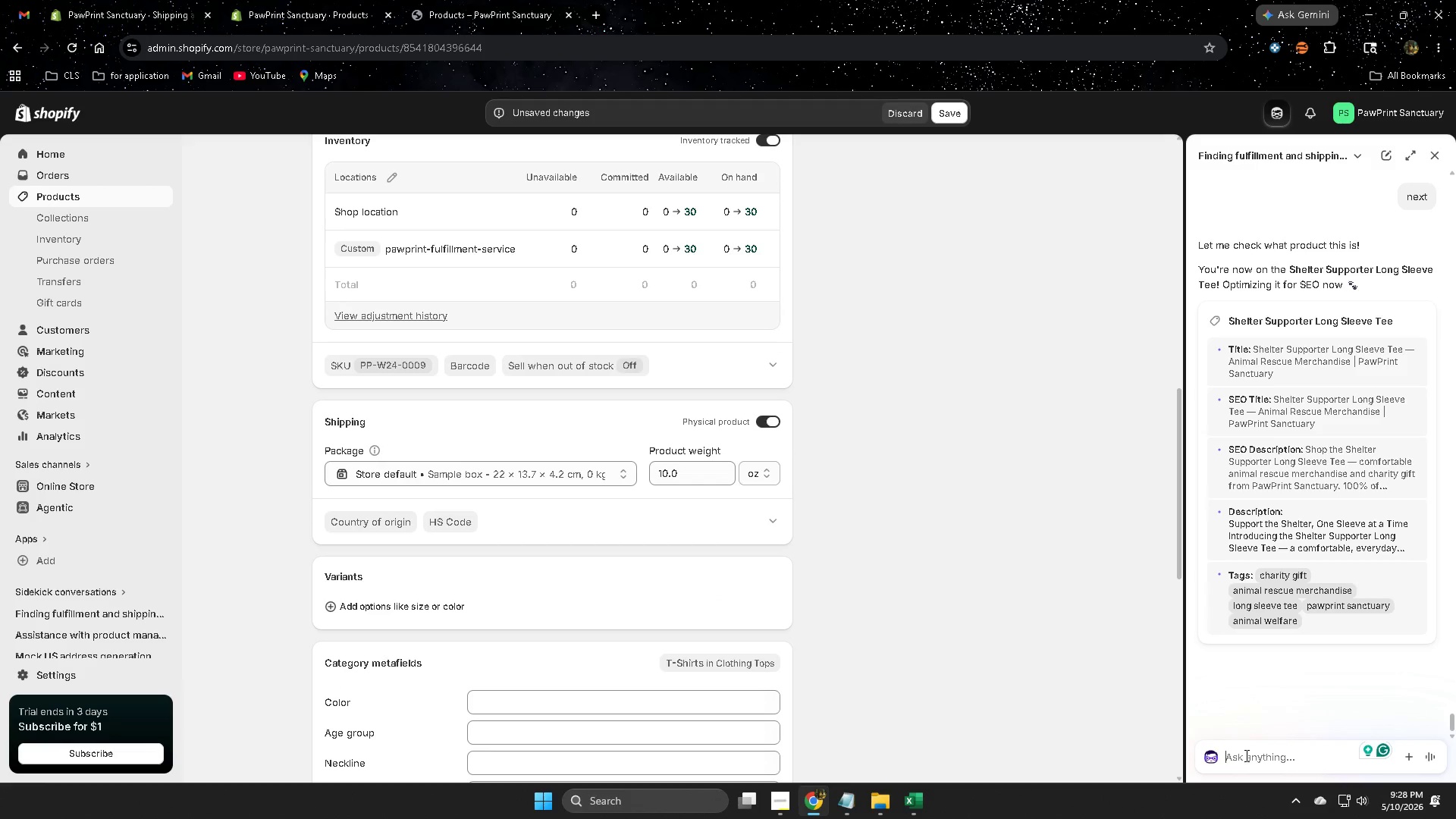 
type(image alt text)
 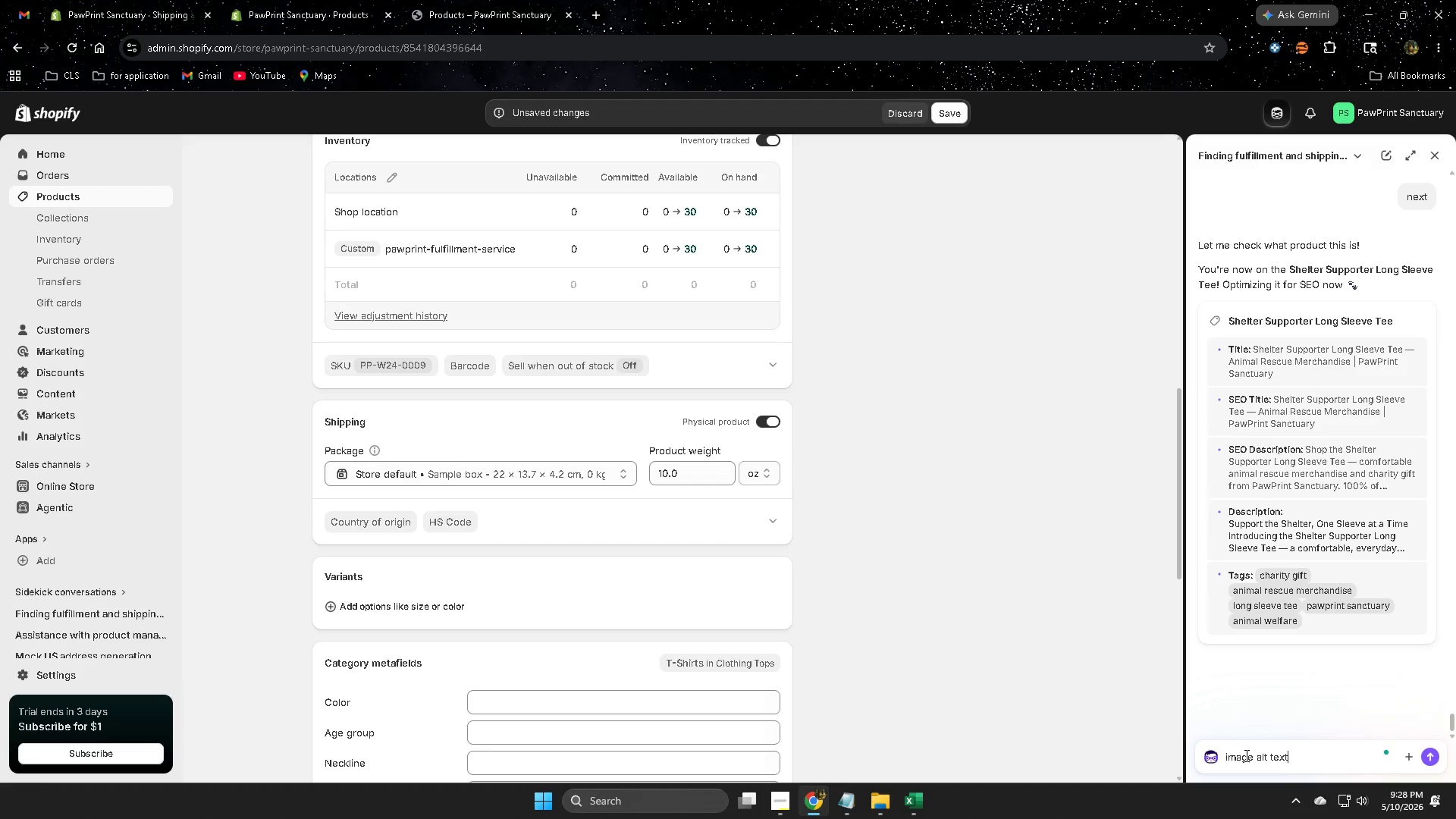 
key(Enter)
 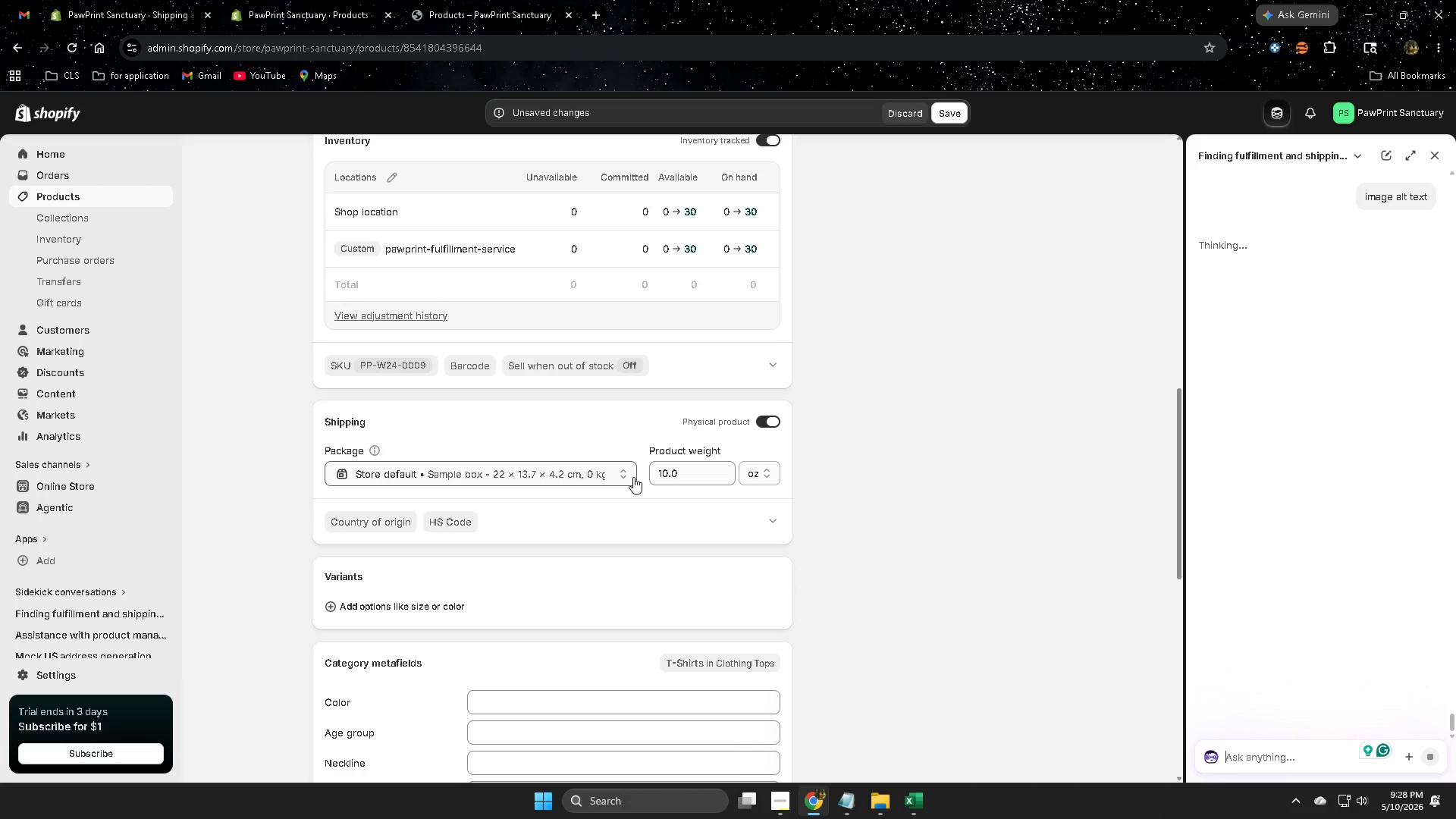 
wait(8.3)
 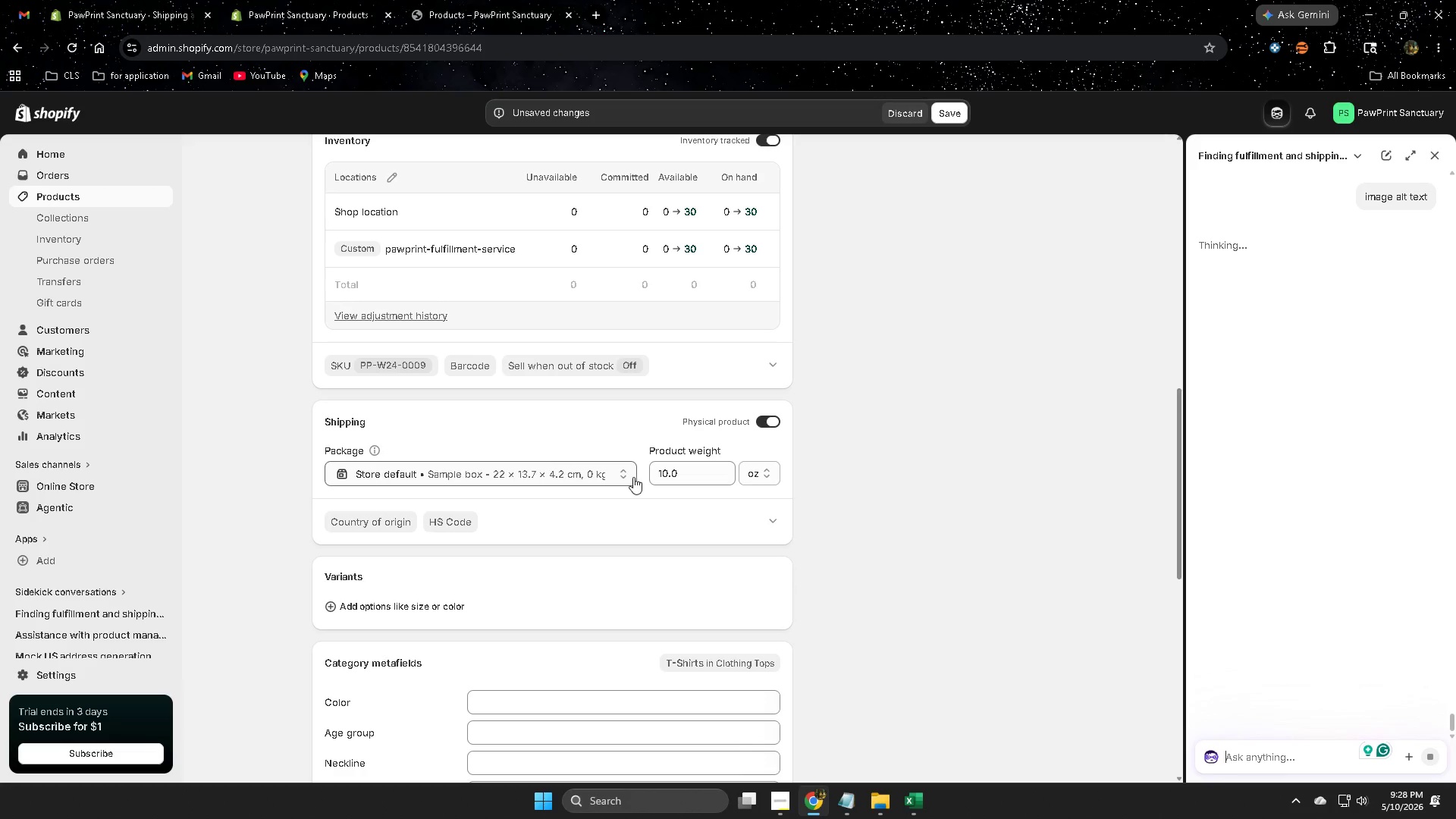 
scroll: coordinate [921, 494], scroll_direction: up, amount: 11.0
 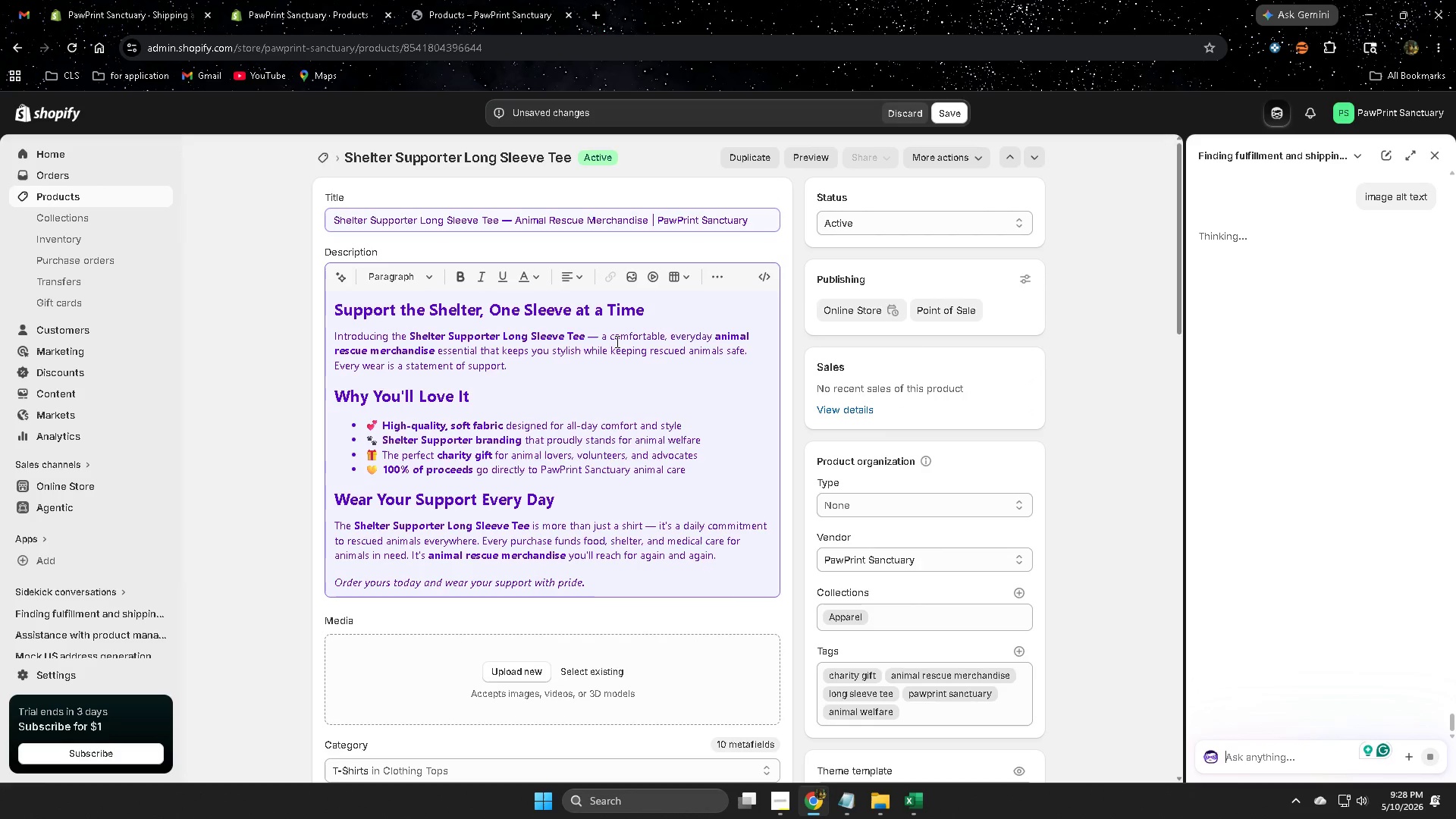 
left_click([653, 312])
 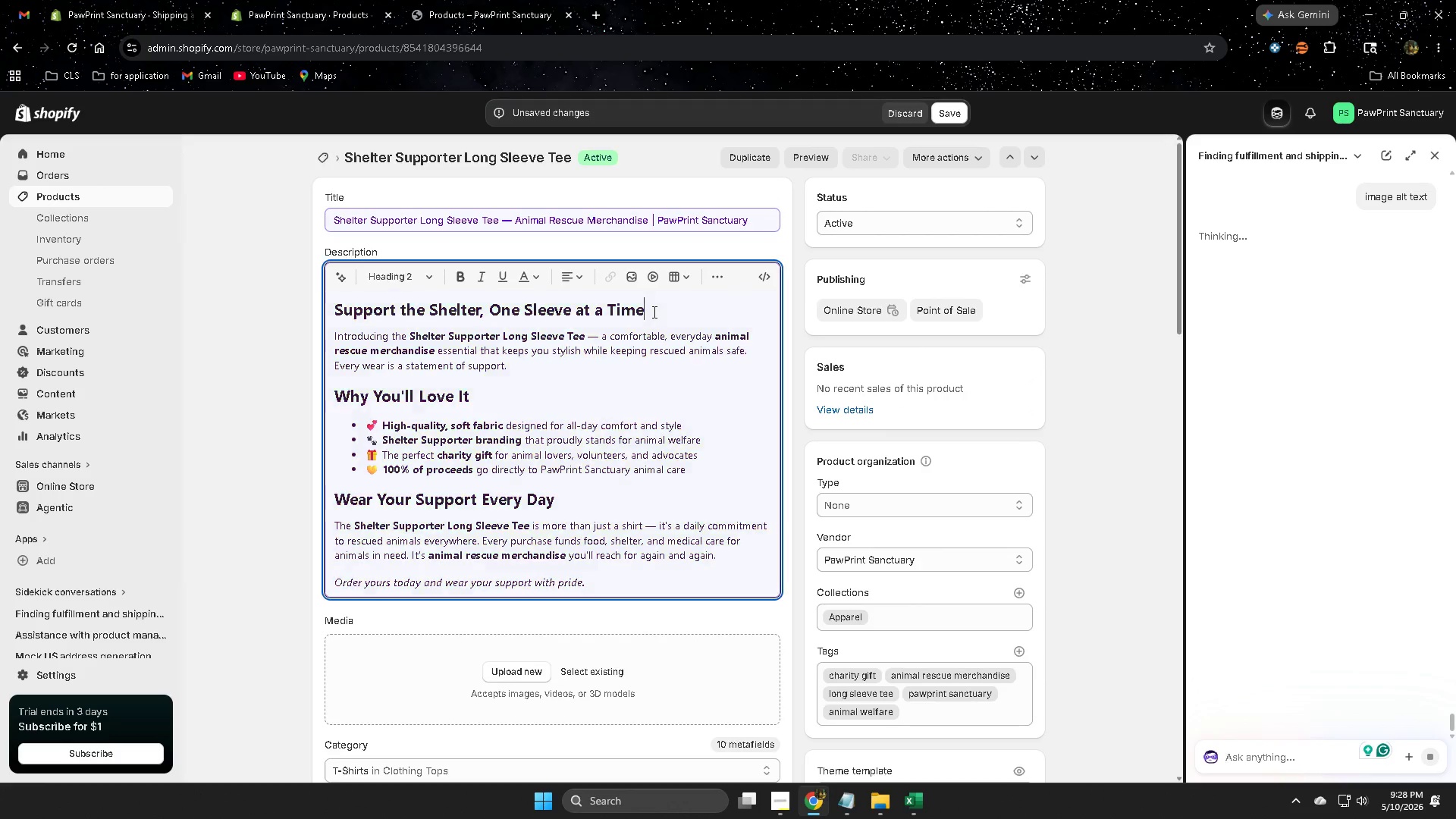 
left_click_drag(start_coordinate=[653, 312], to_coordinate=[361, 304])
 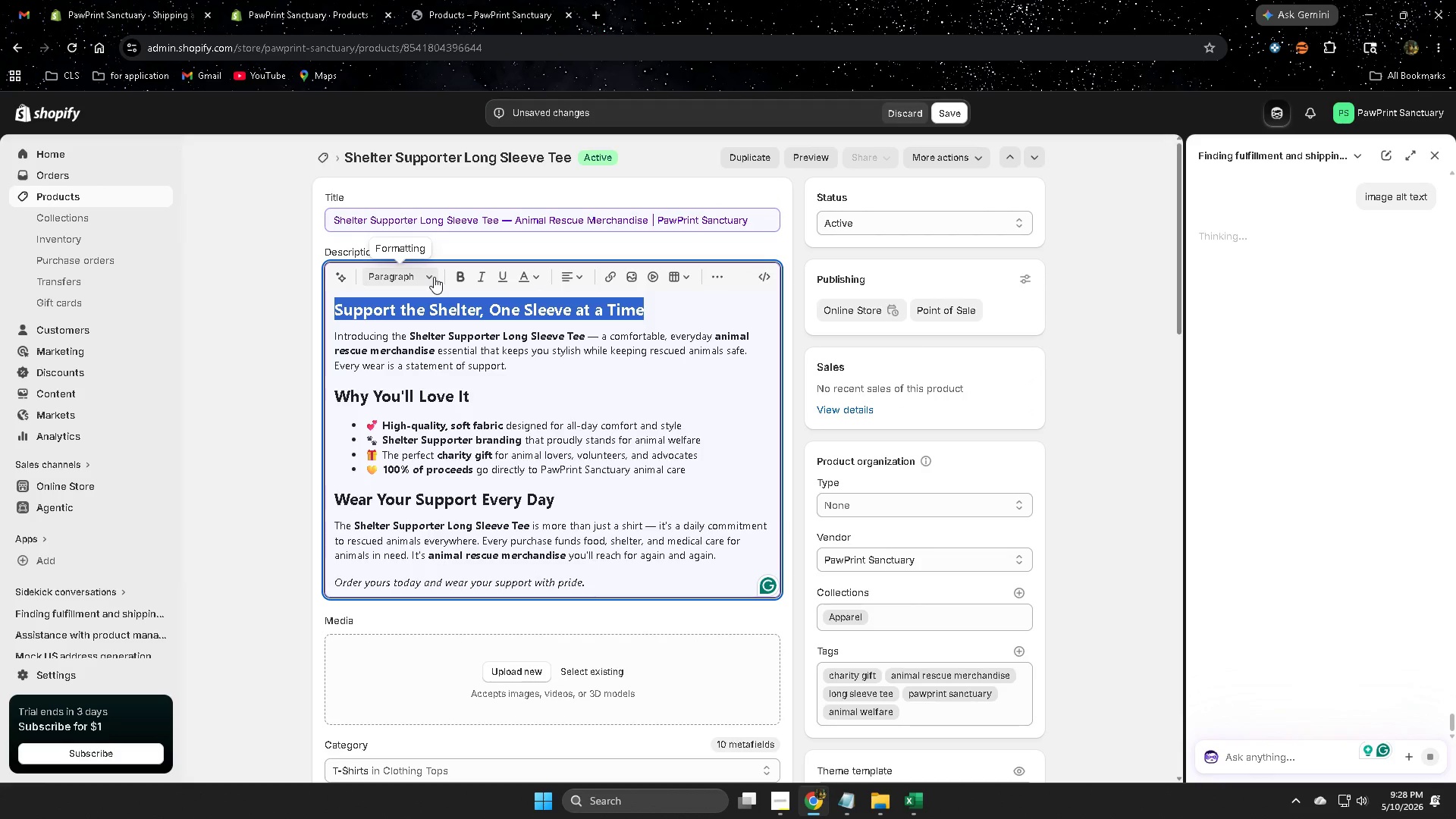 
left_click([434, 277])
 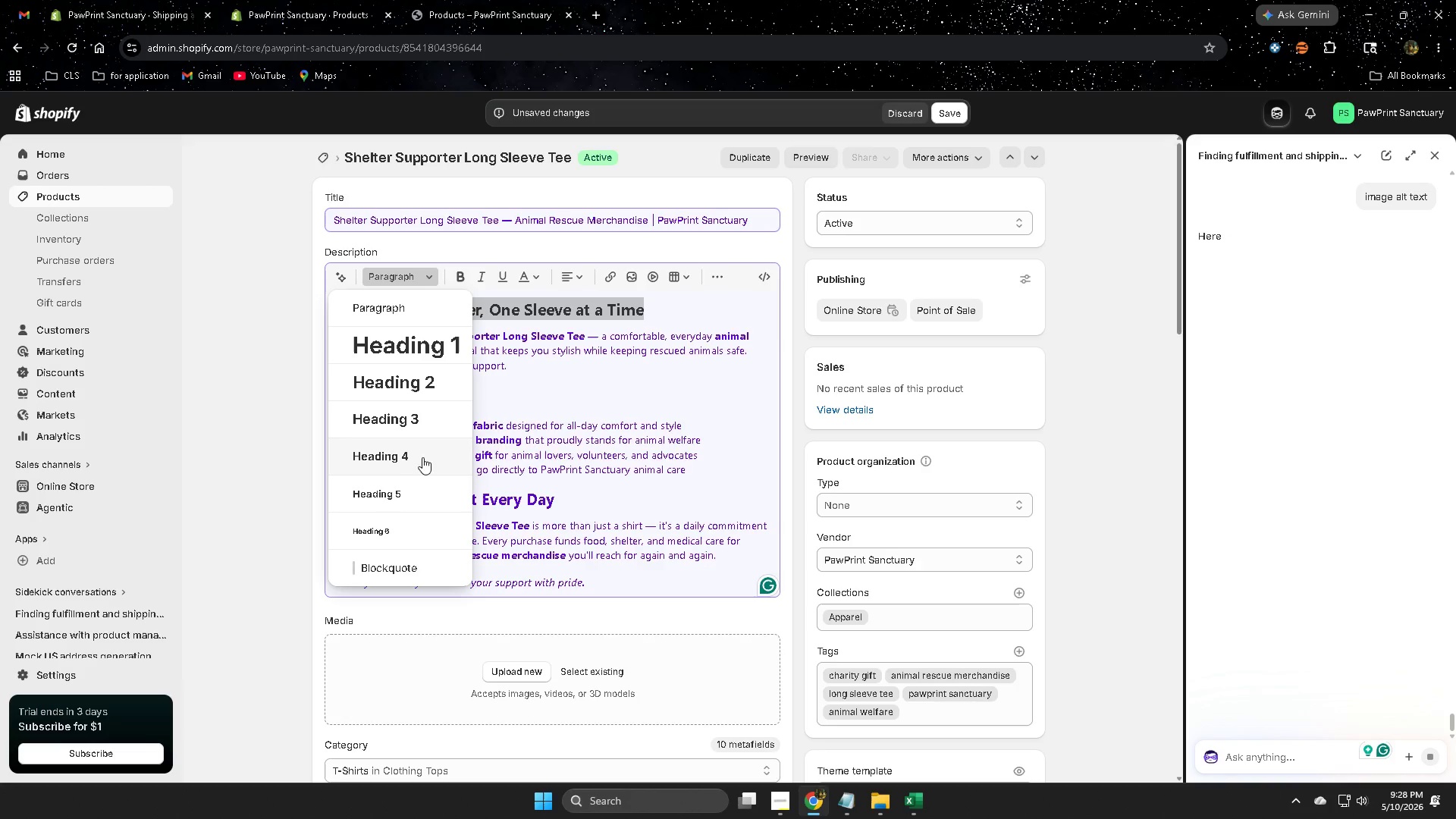 
left_click([410, 452])
 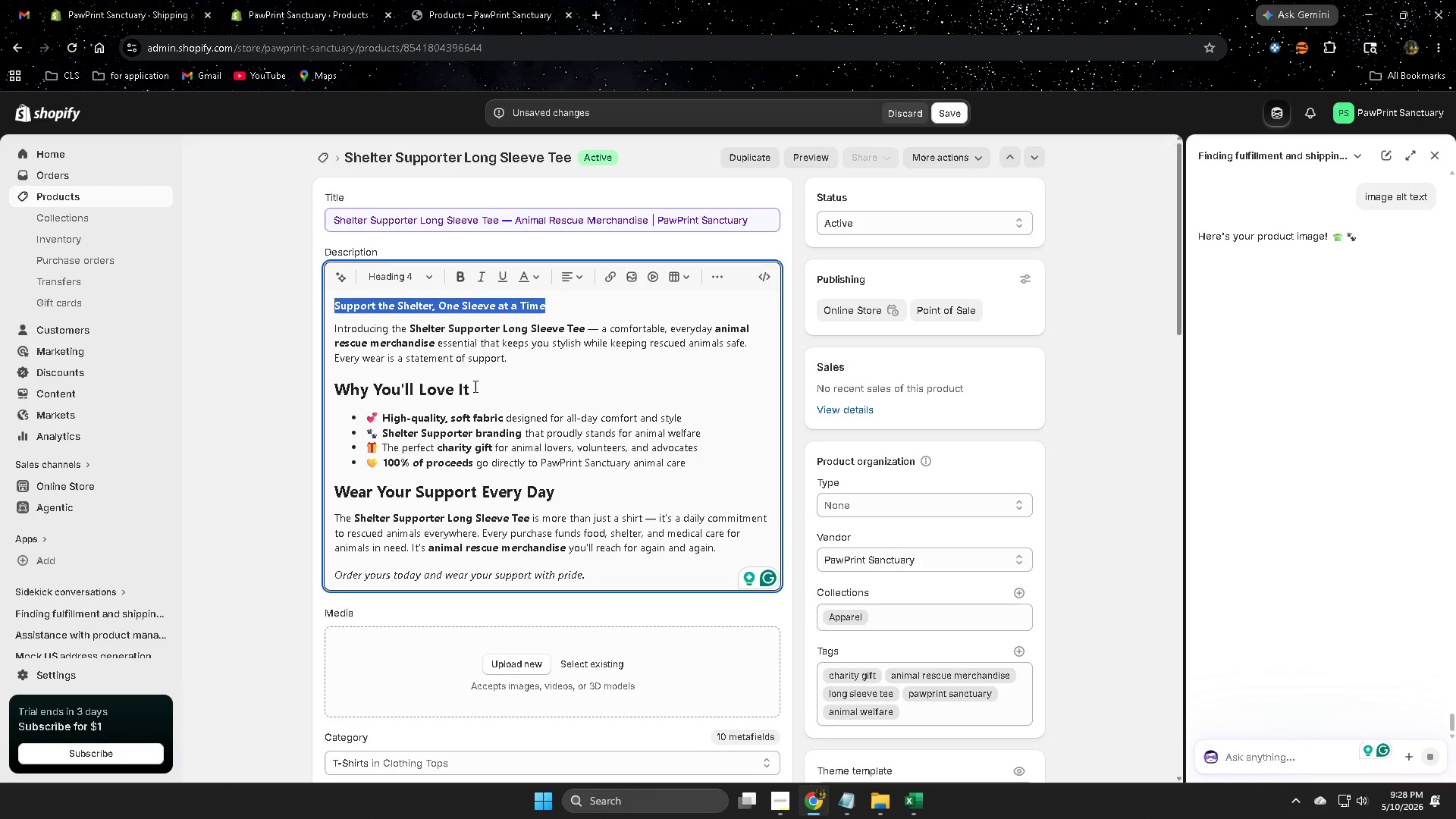 
left_click_drag(start_coordinate=[475, 386], to_coordinate=[341, 378])
 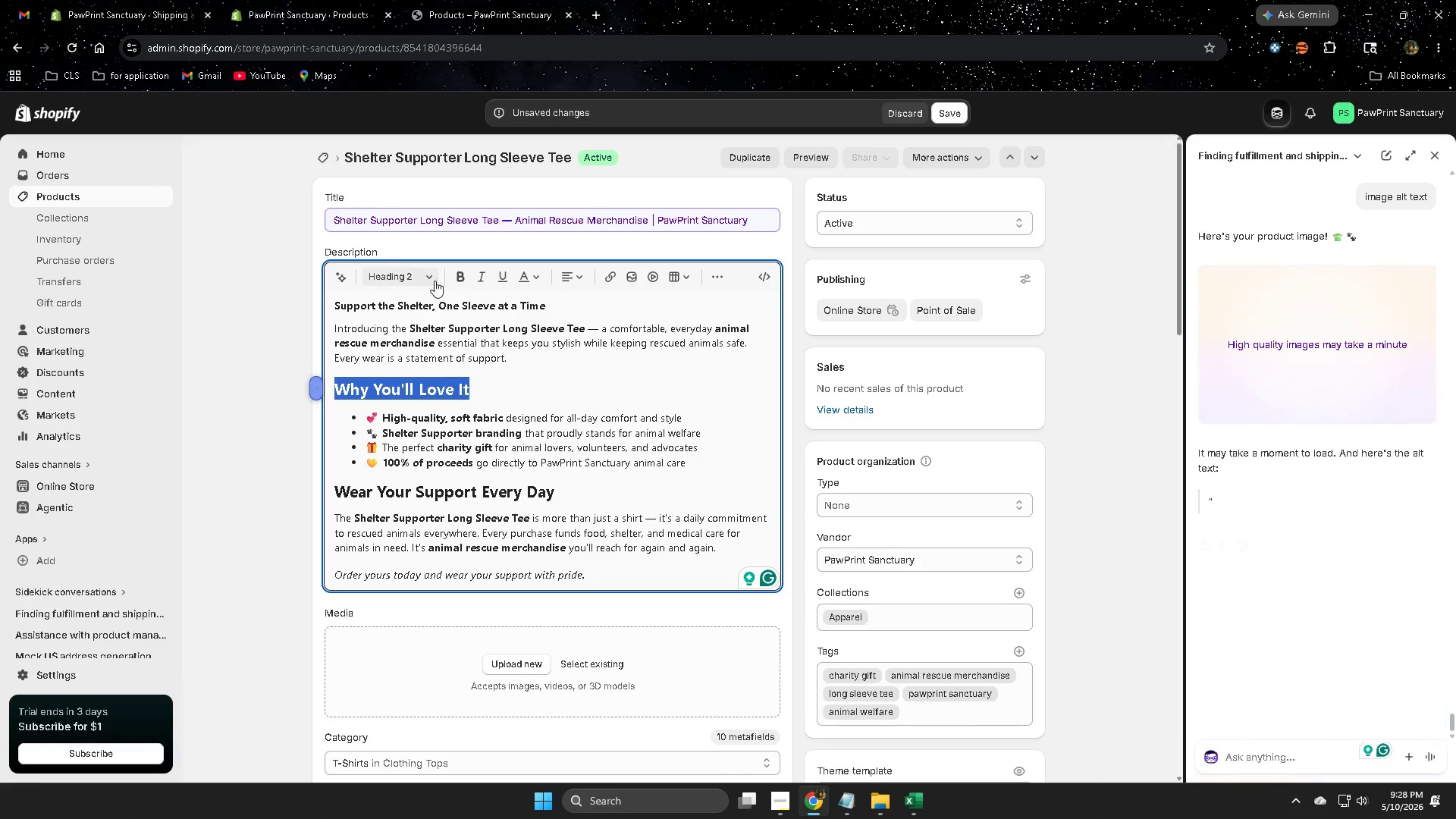 
left_click([431, 279])
 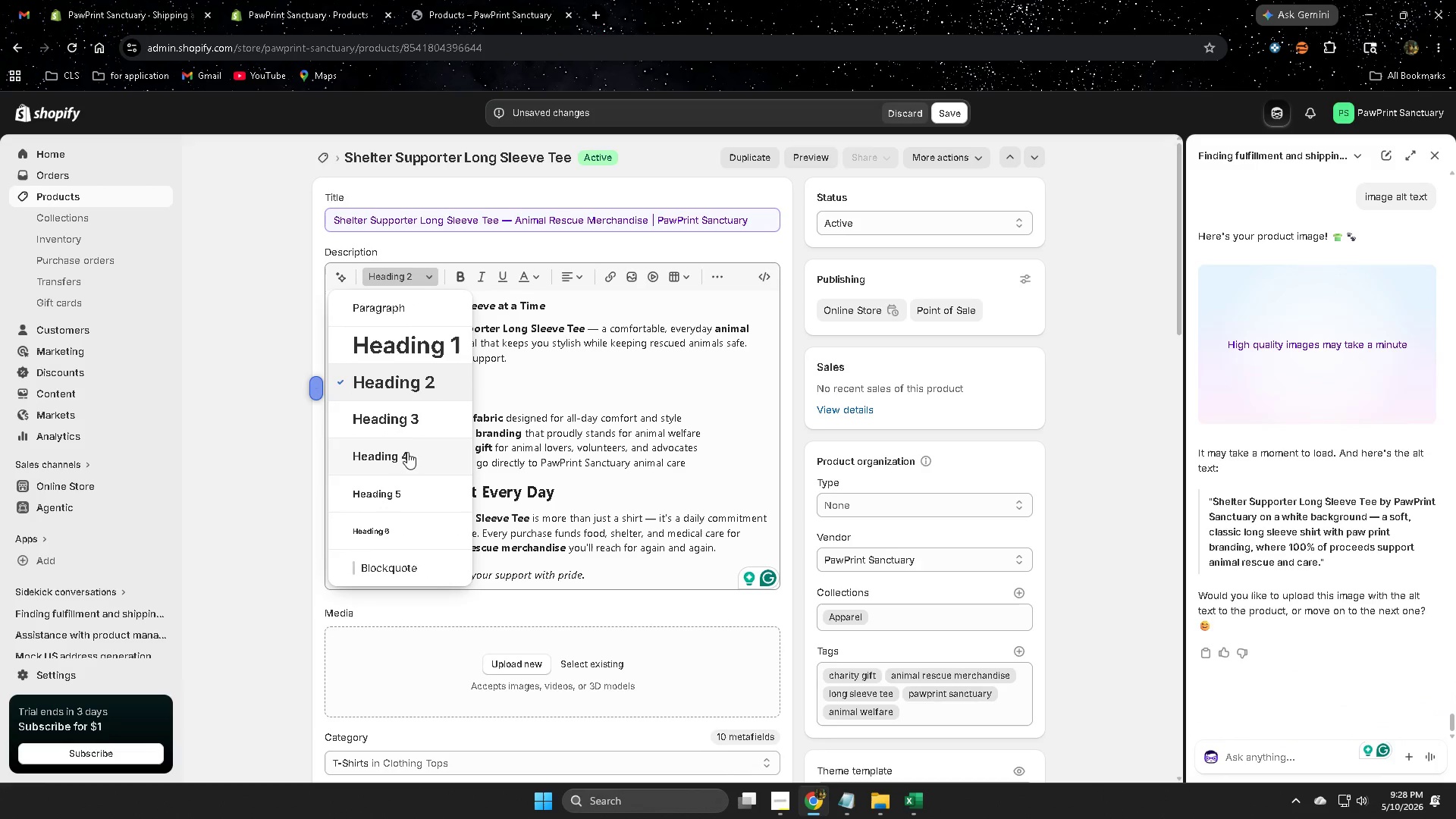 
left_click([405, 455])
 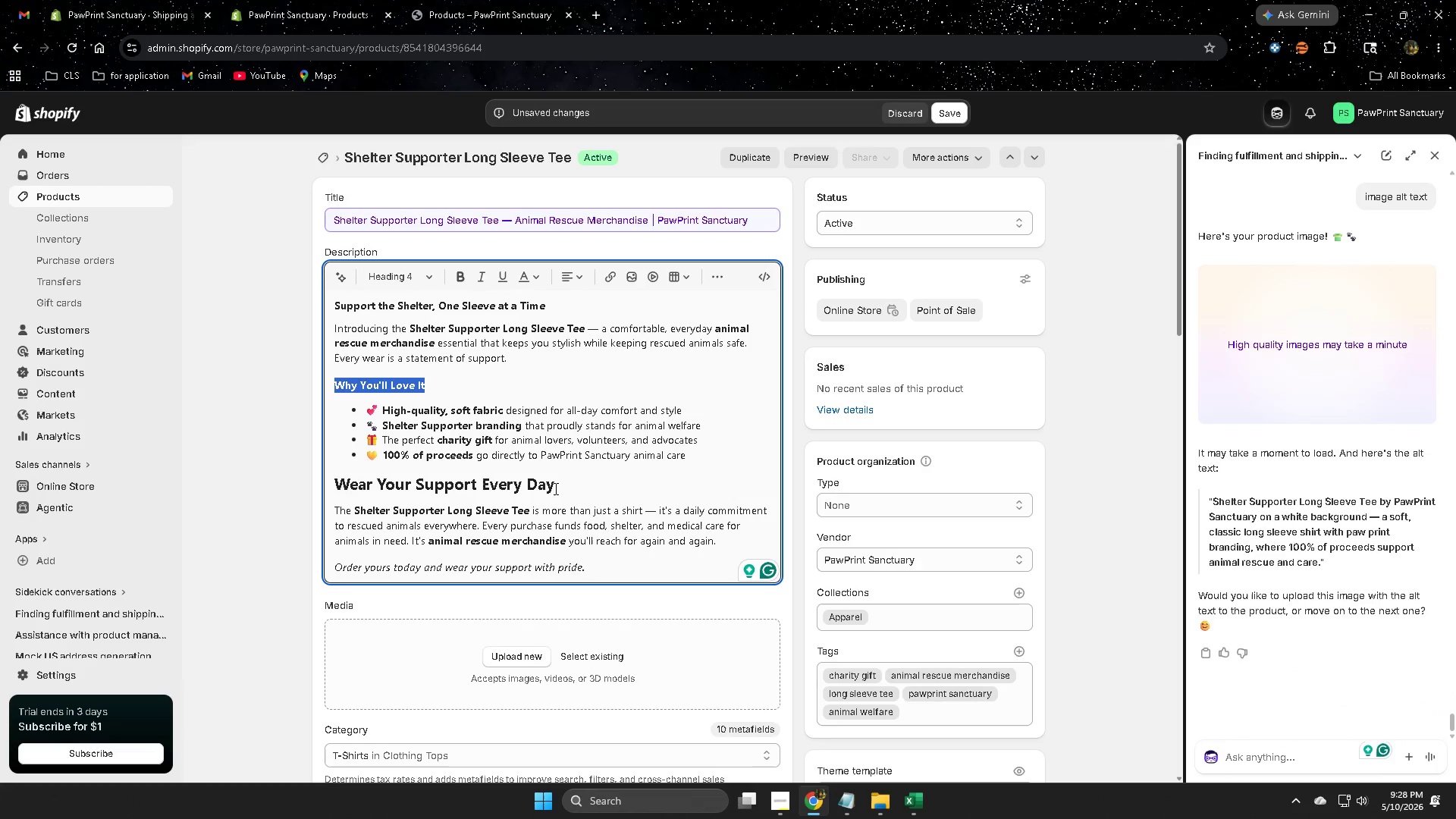 
left_click_drag(start_coordinate=[567, 487], to_coordinate=[338, 480])
 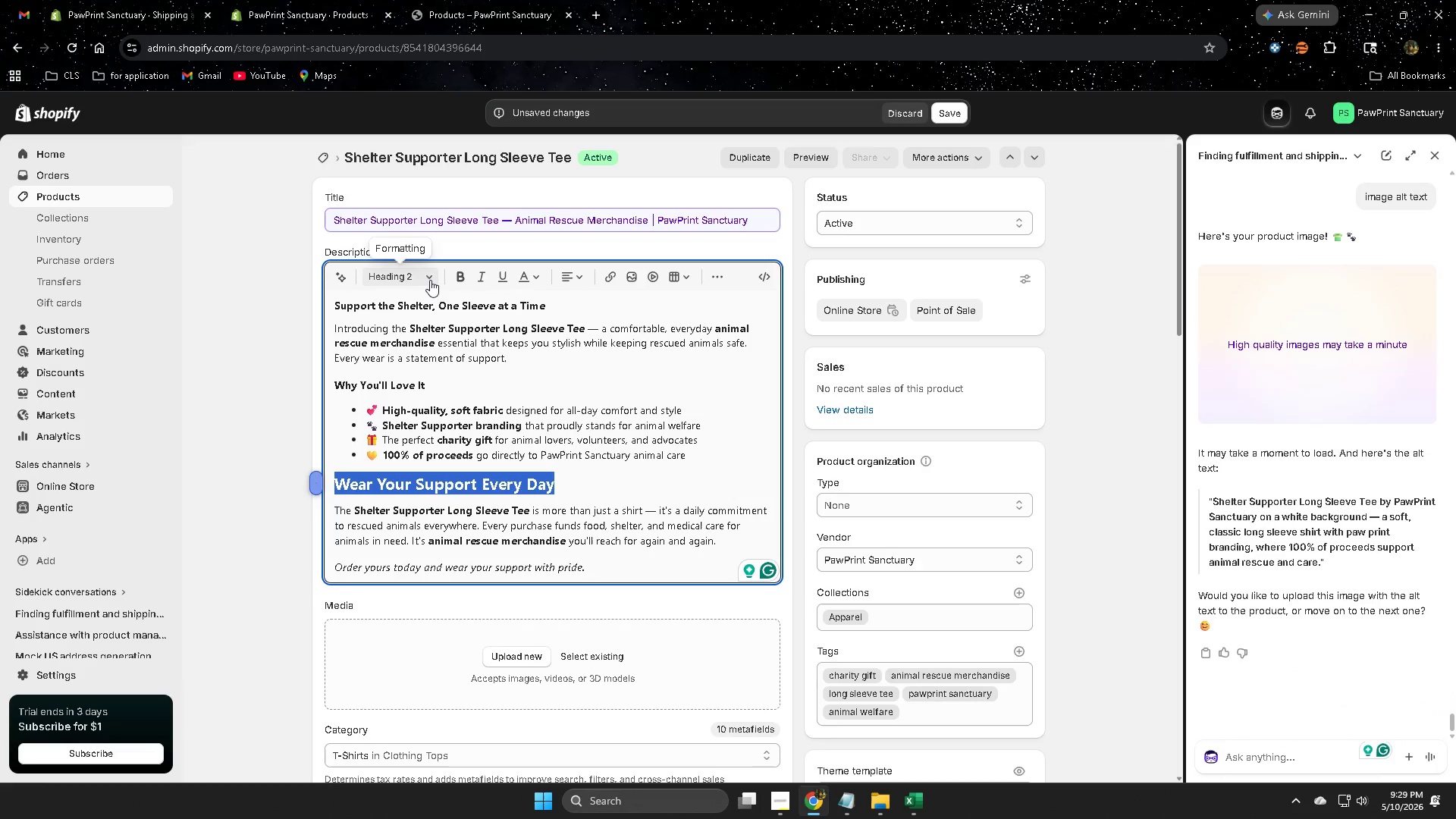 
left_click([430, 278])
 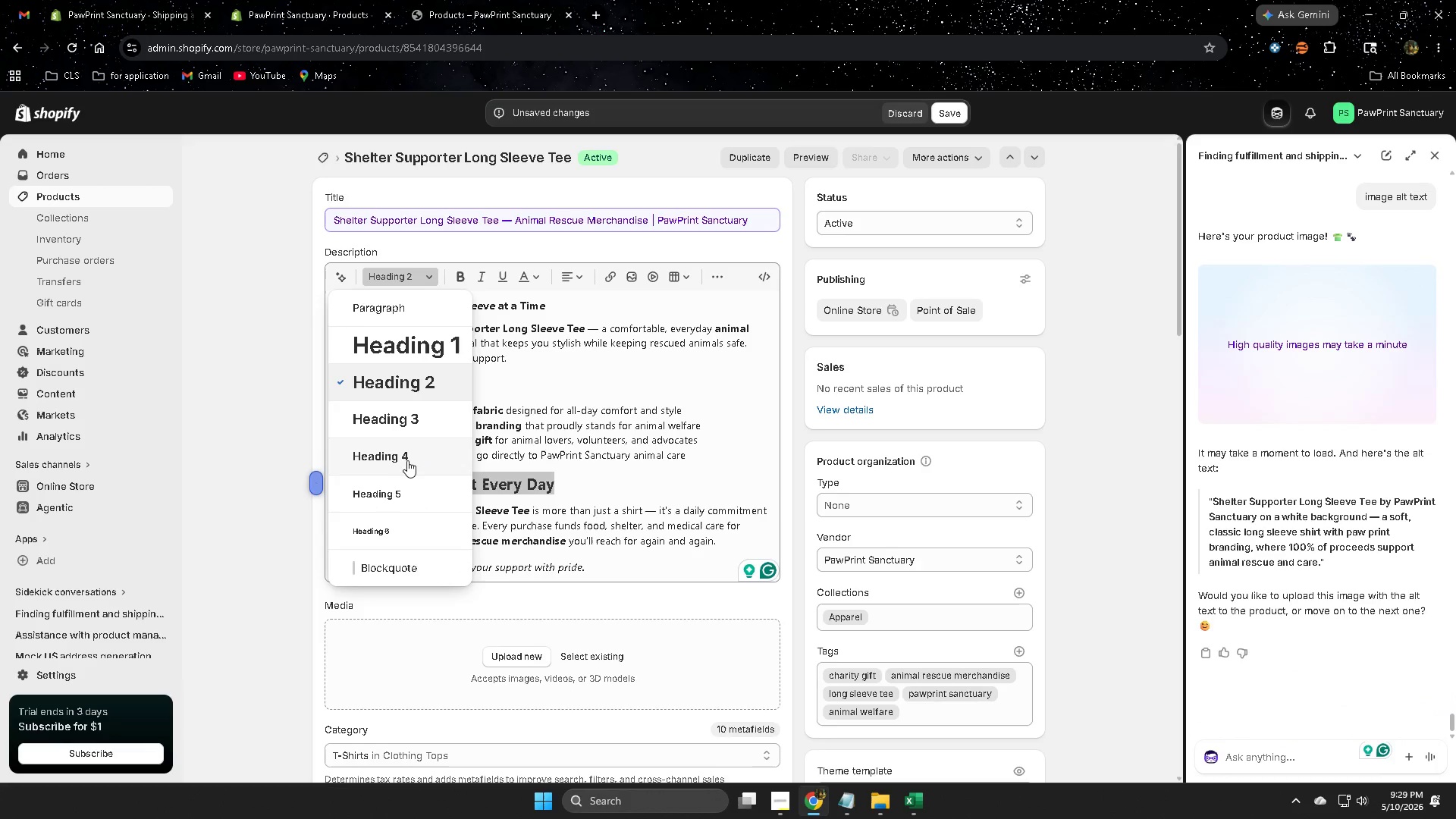 
left_click([406, 457])
 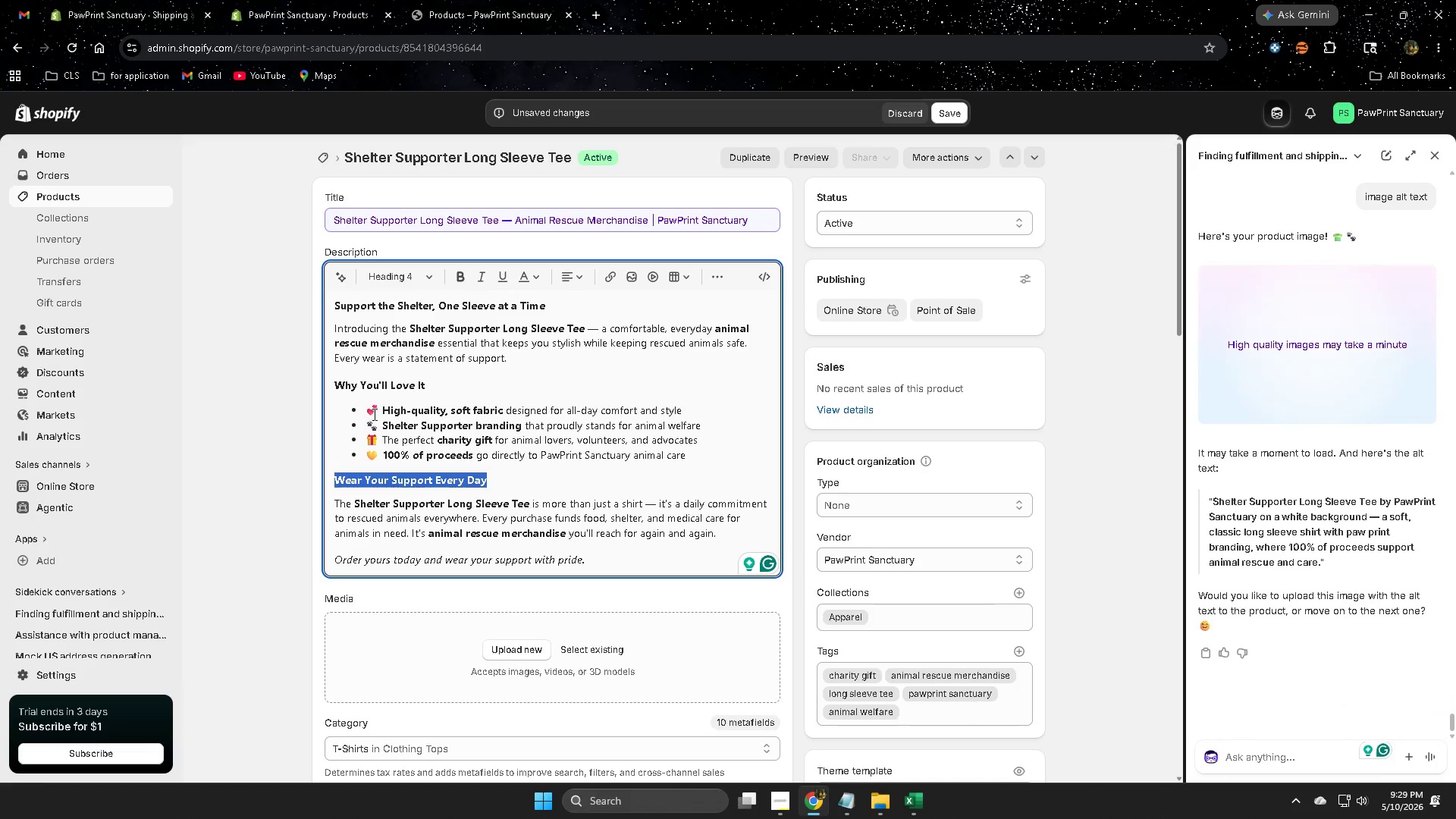 
left_click([375, 412])
 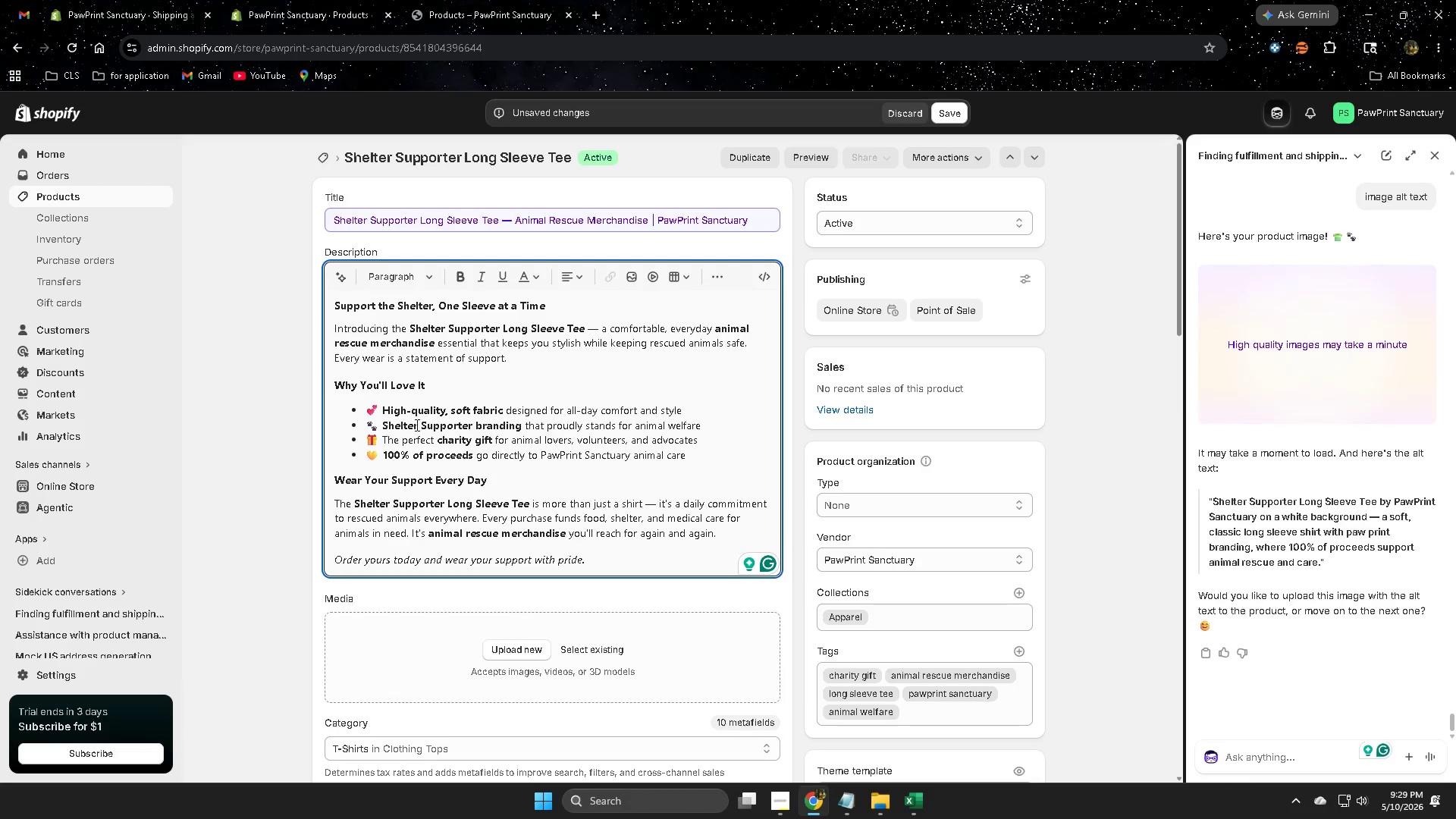 
key(Backspace)
 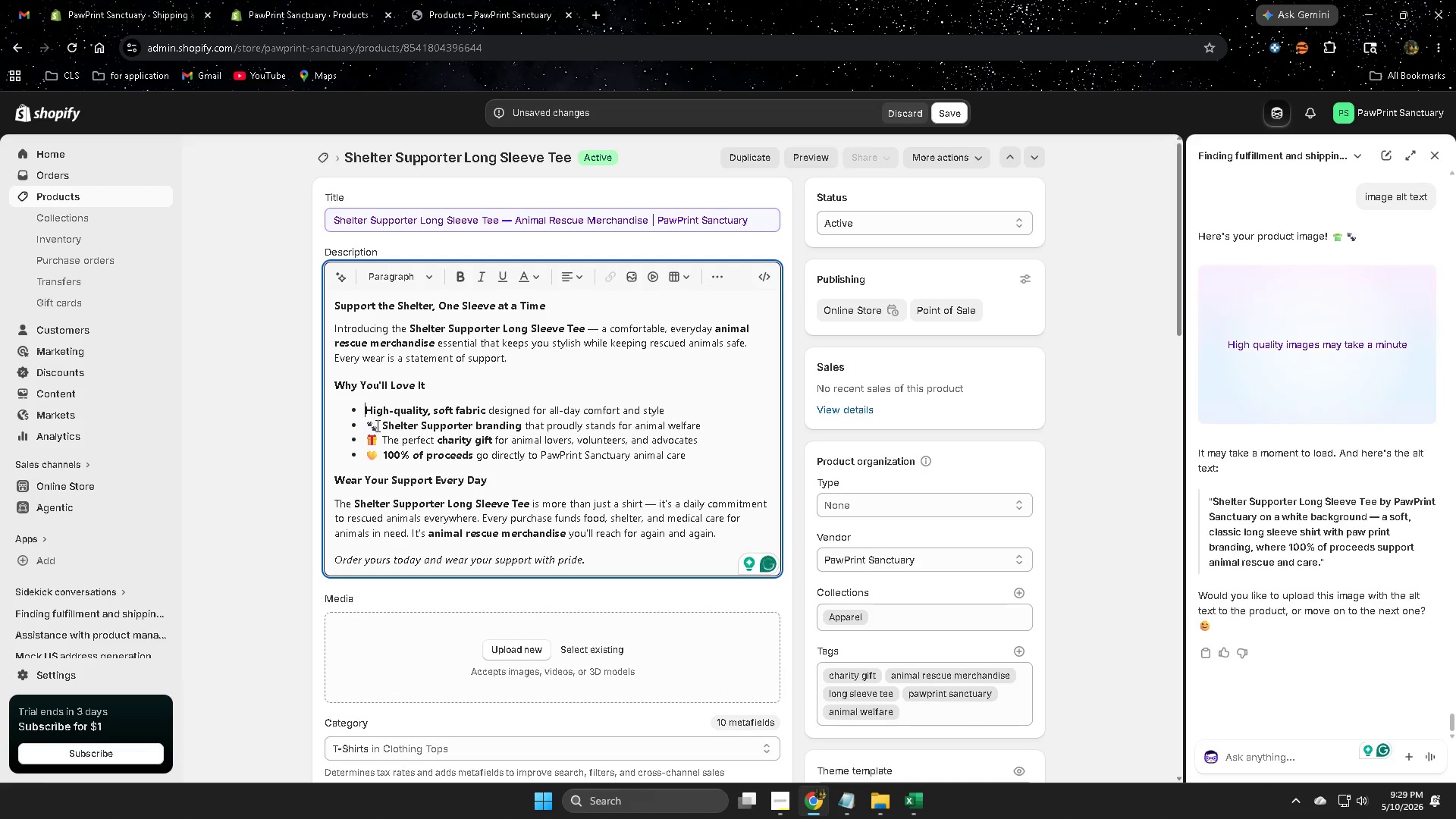 
left_click([377, 425])
 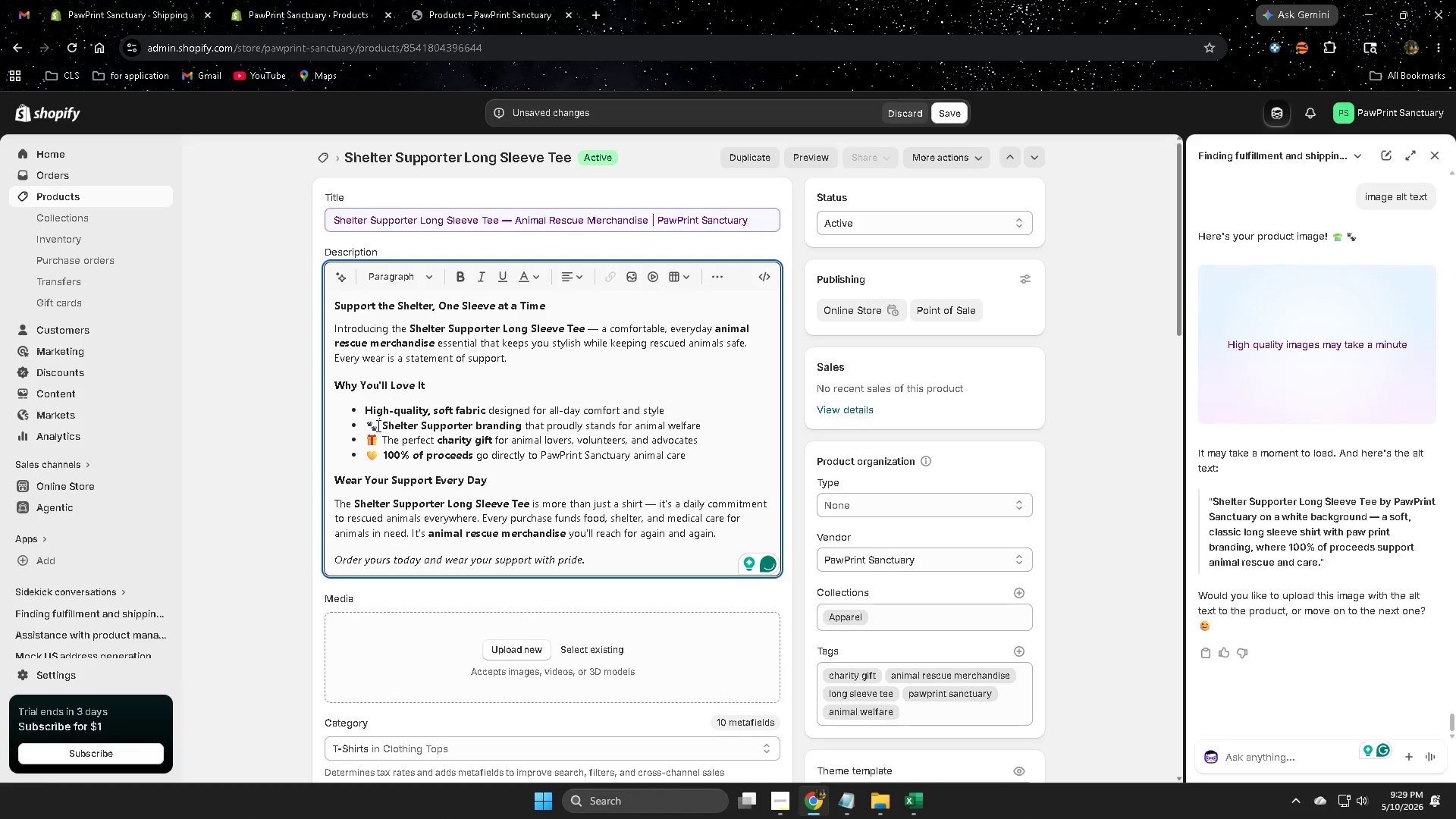 
key(Backspace)
 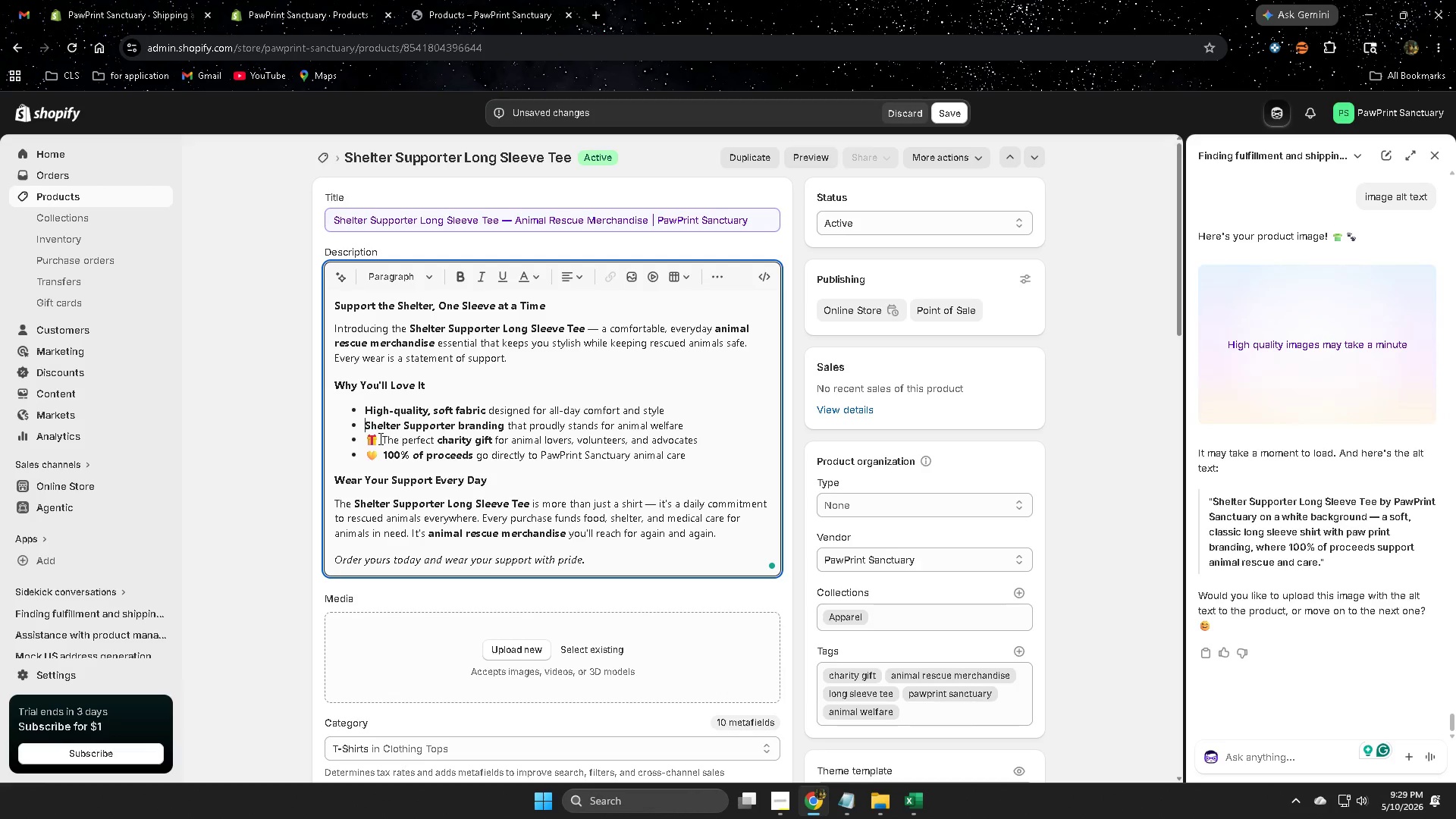 
left_click([379, 438])
 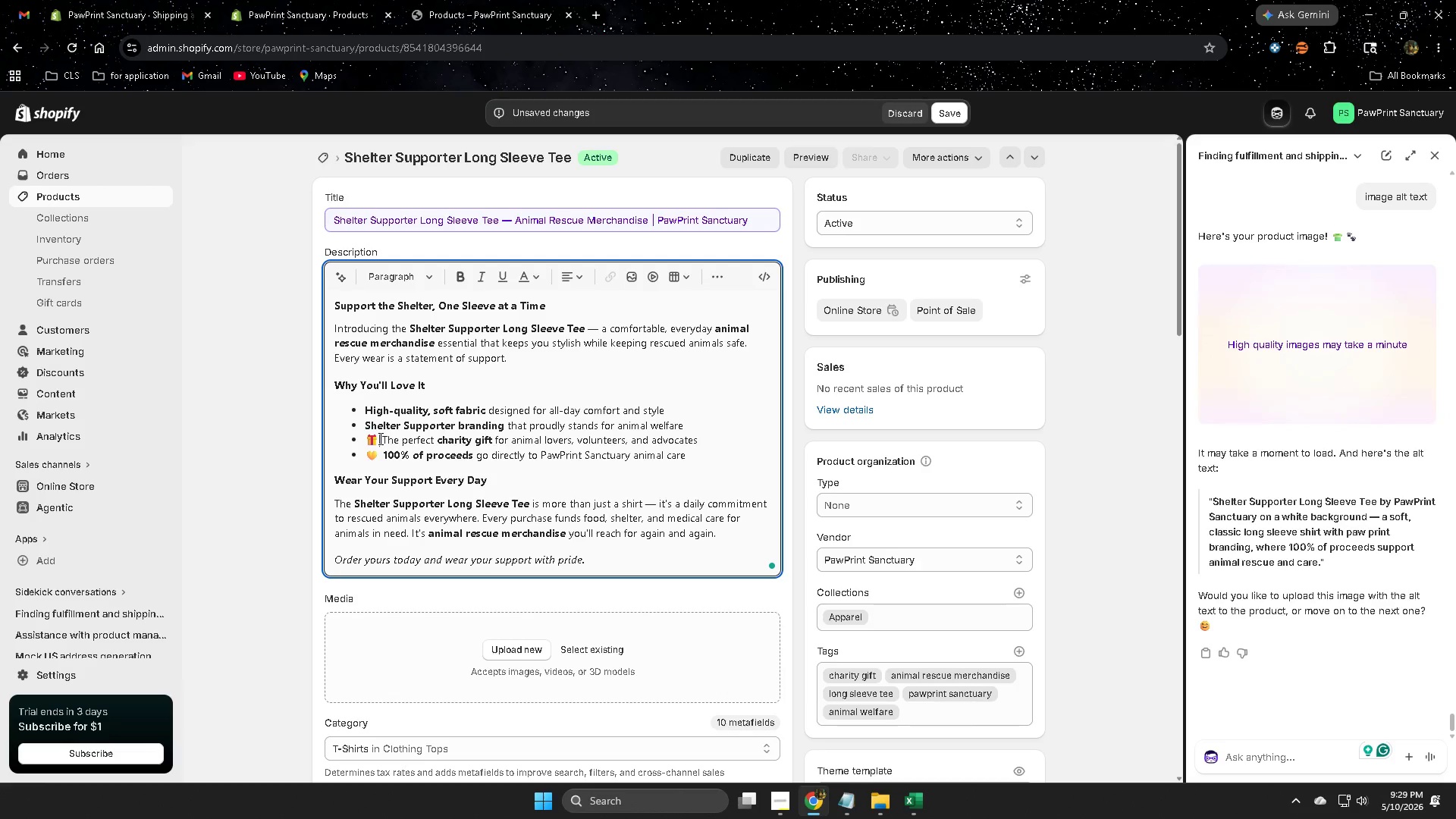 
key(Backspace)
 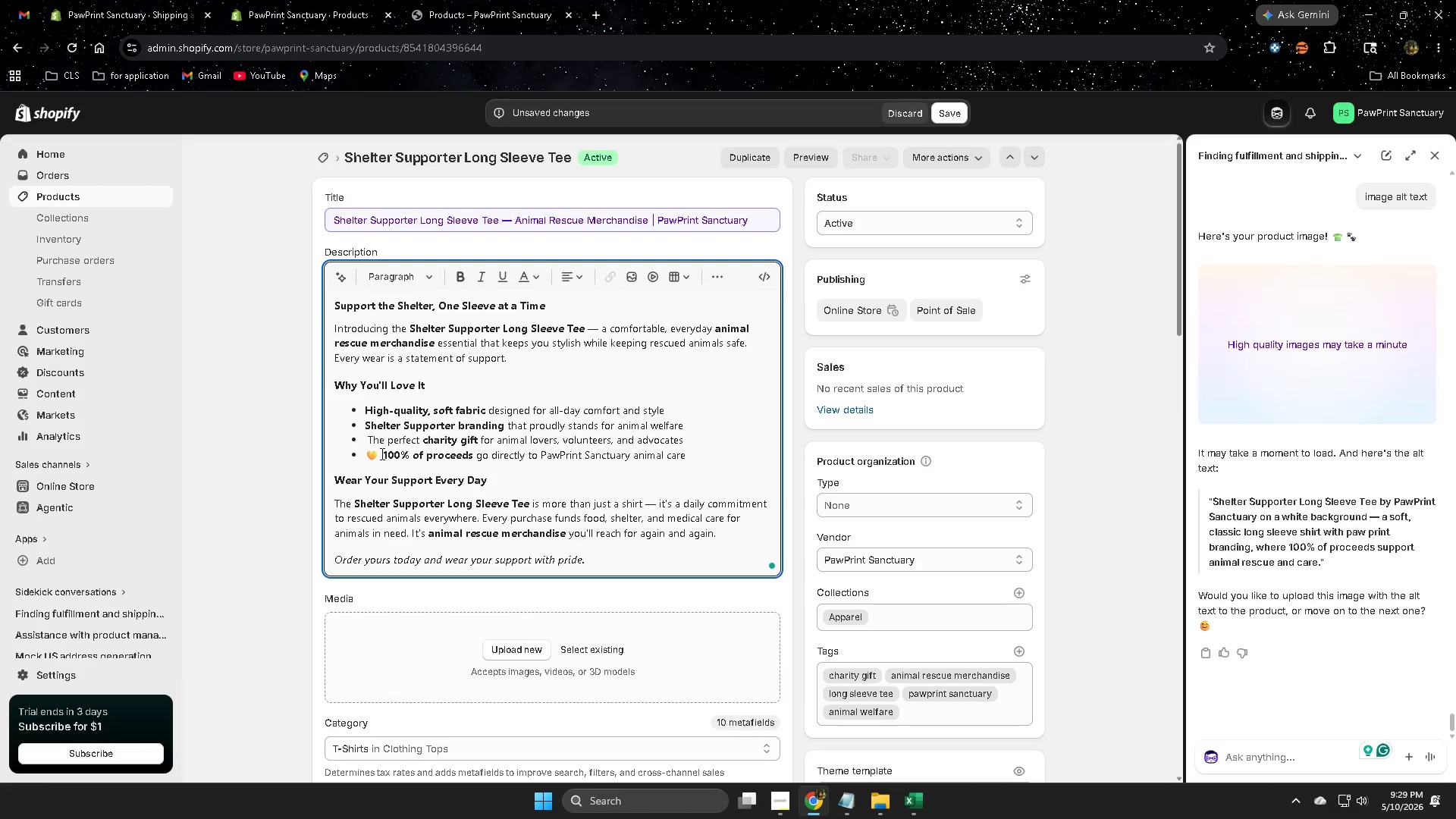 
left_click([381, 453])
 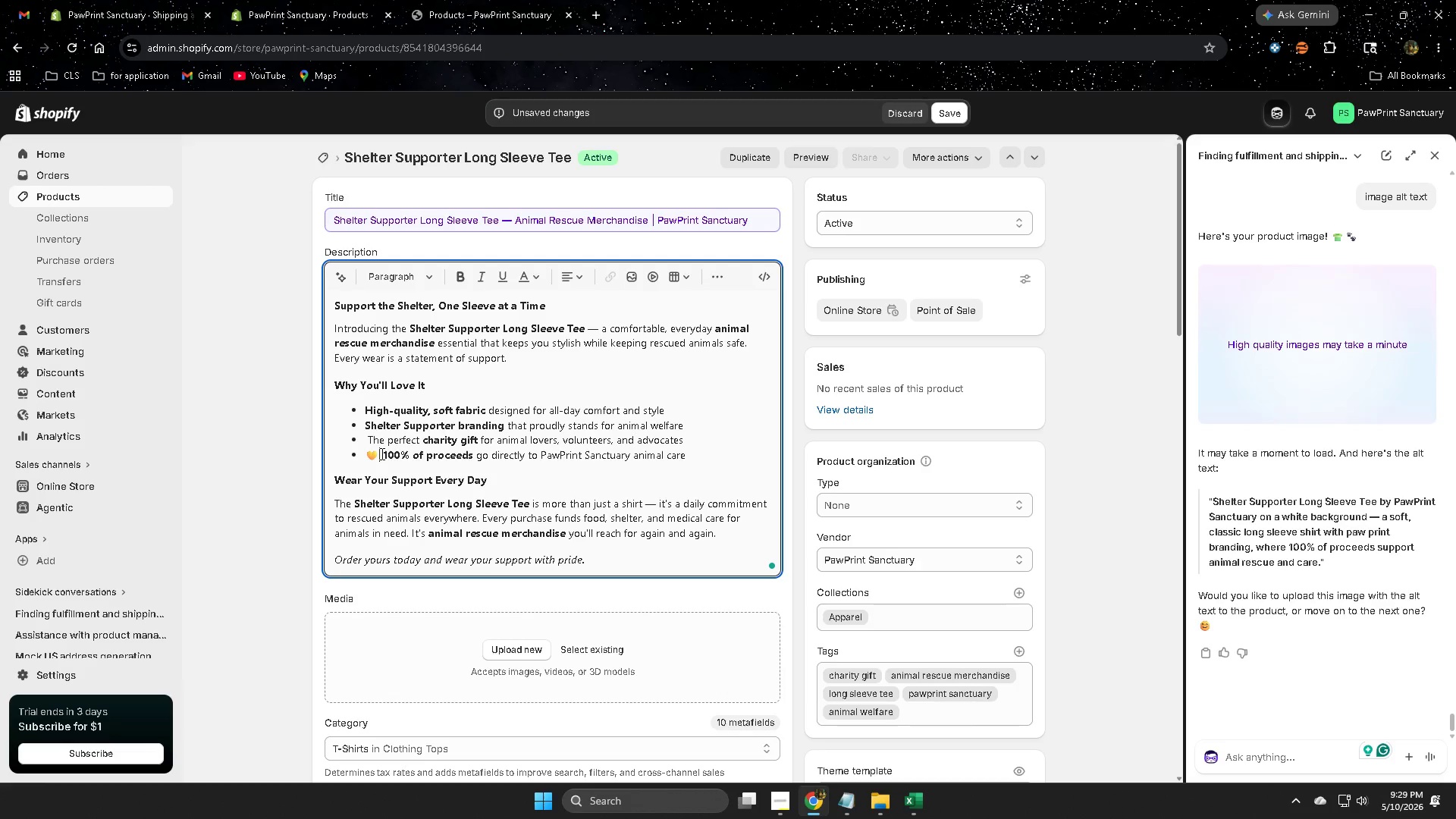 
key(Backspace)
 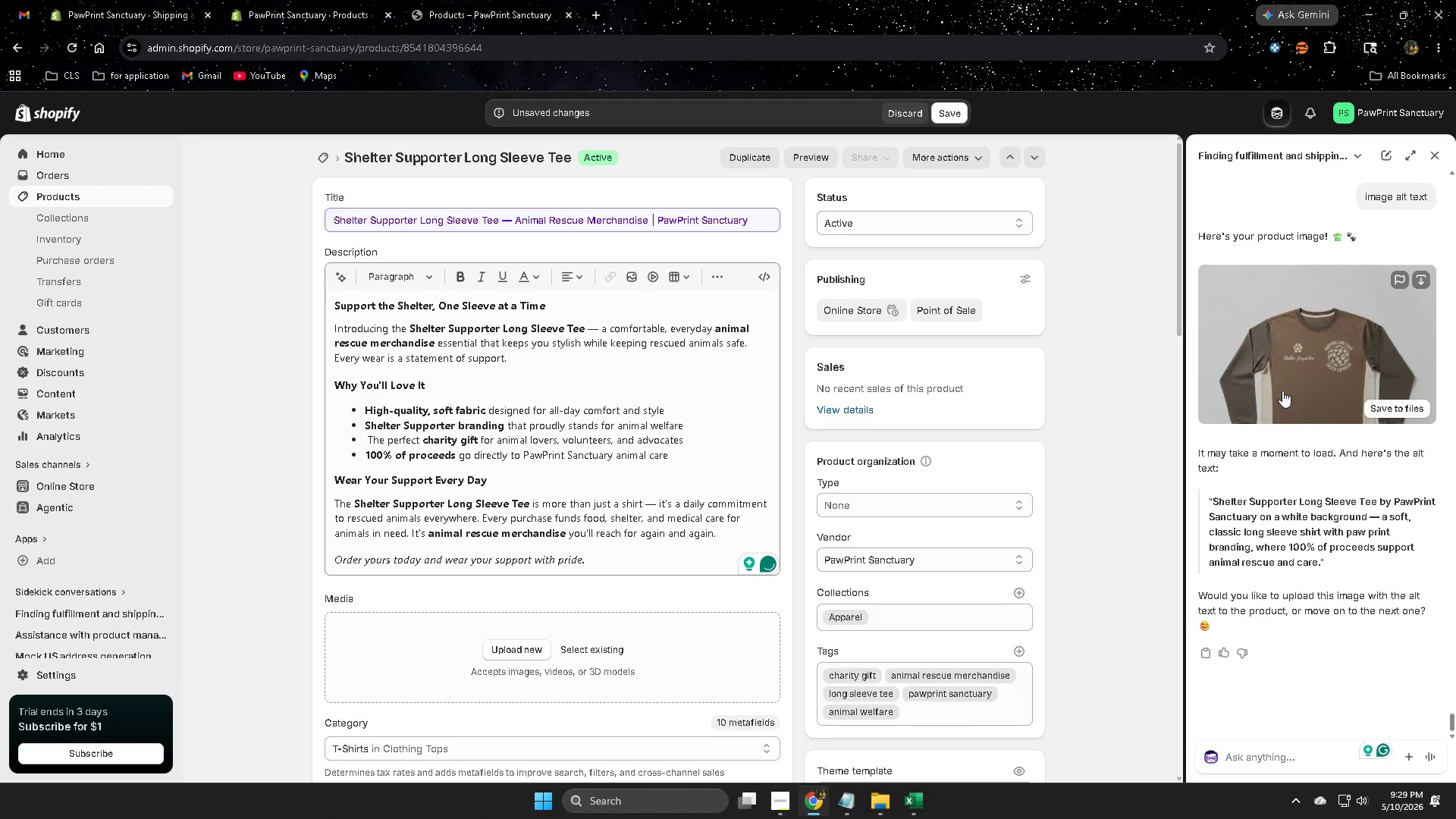 
left_click([1395, 406])
 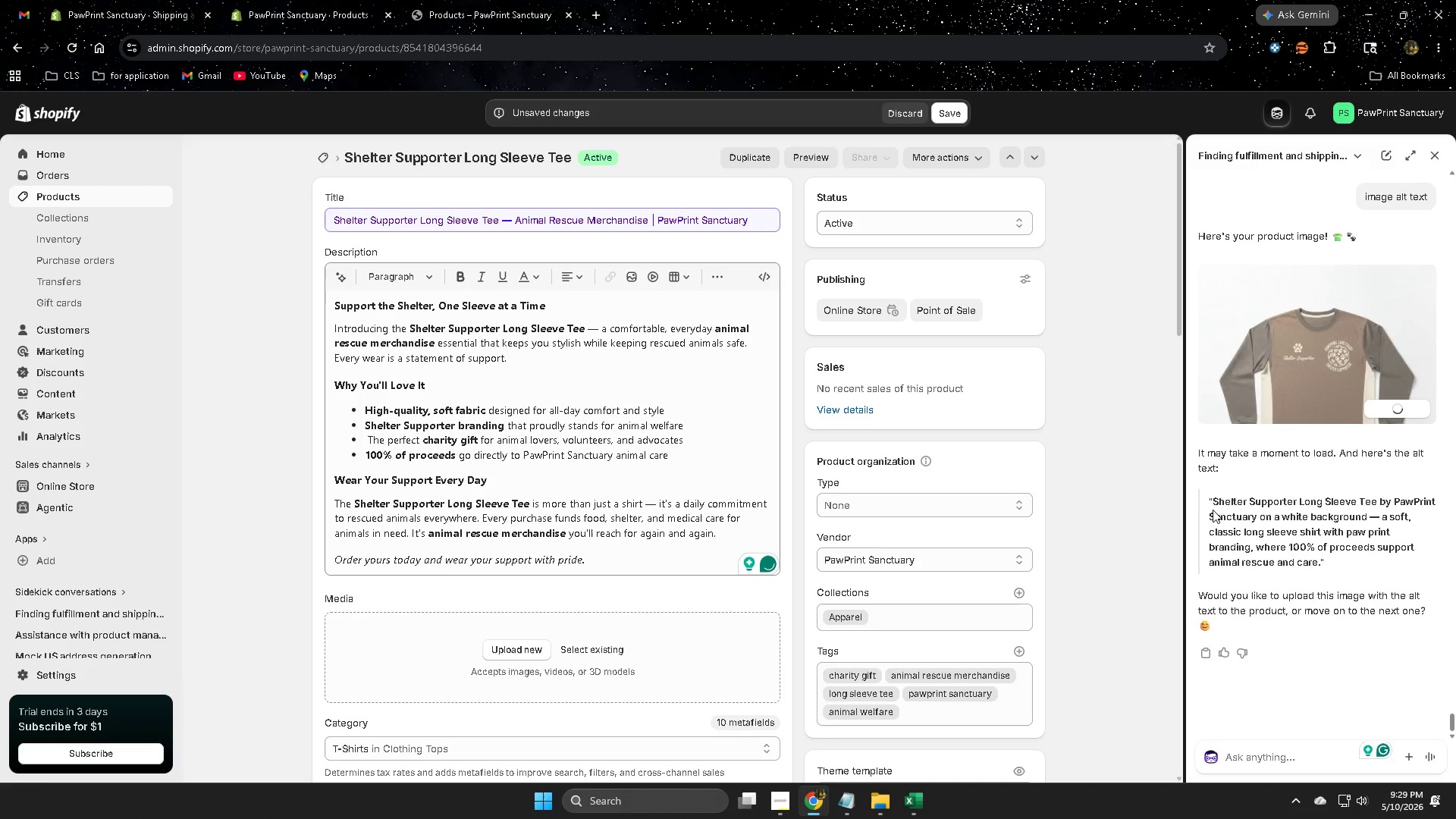 
left_click([1221, 498])
 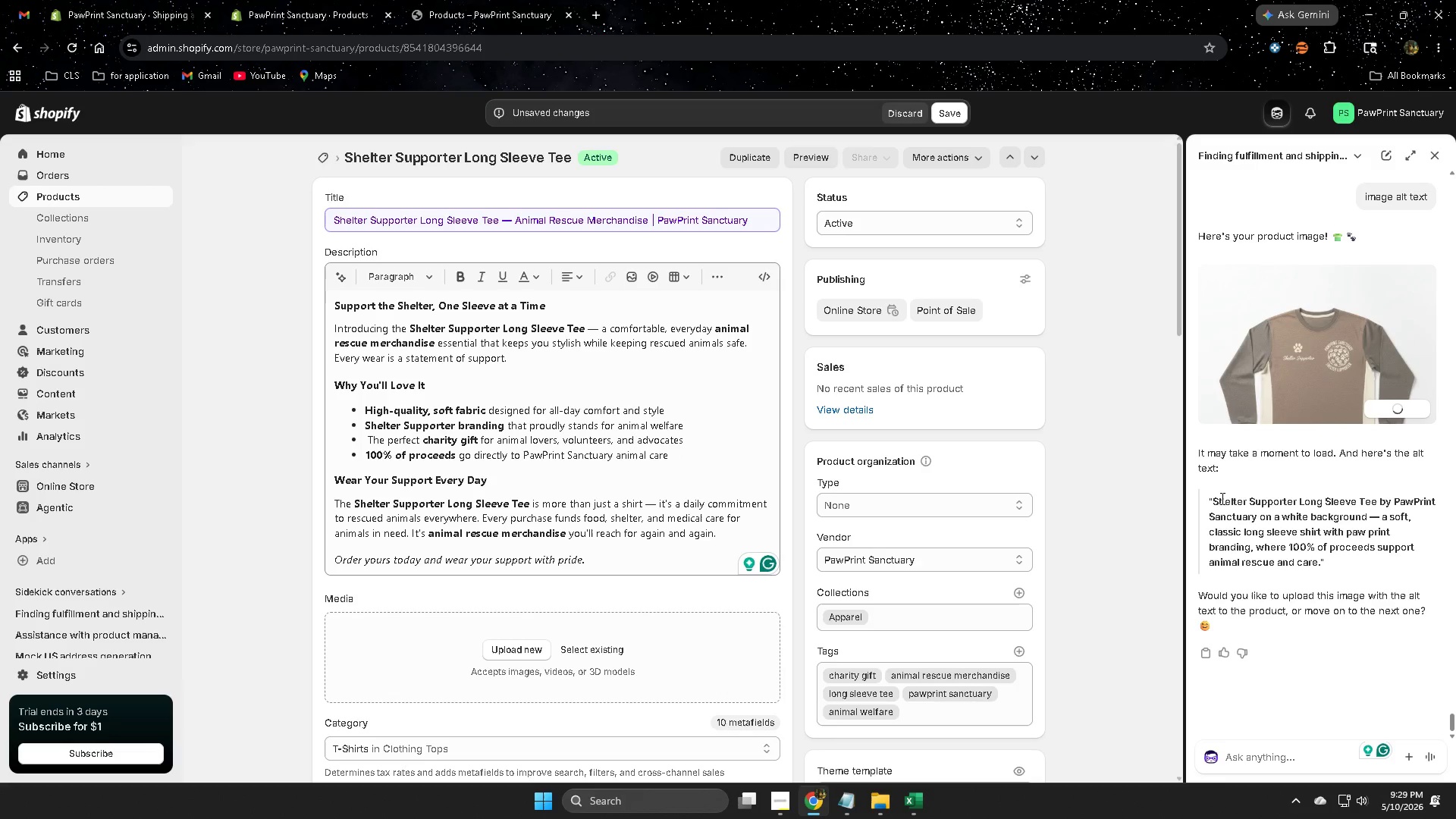 
left_click_drag(start_coordinate=[1221, 498], to_coordinate=[1310, 560])
 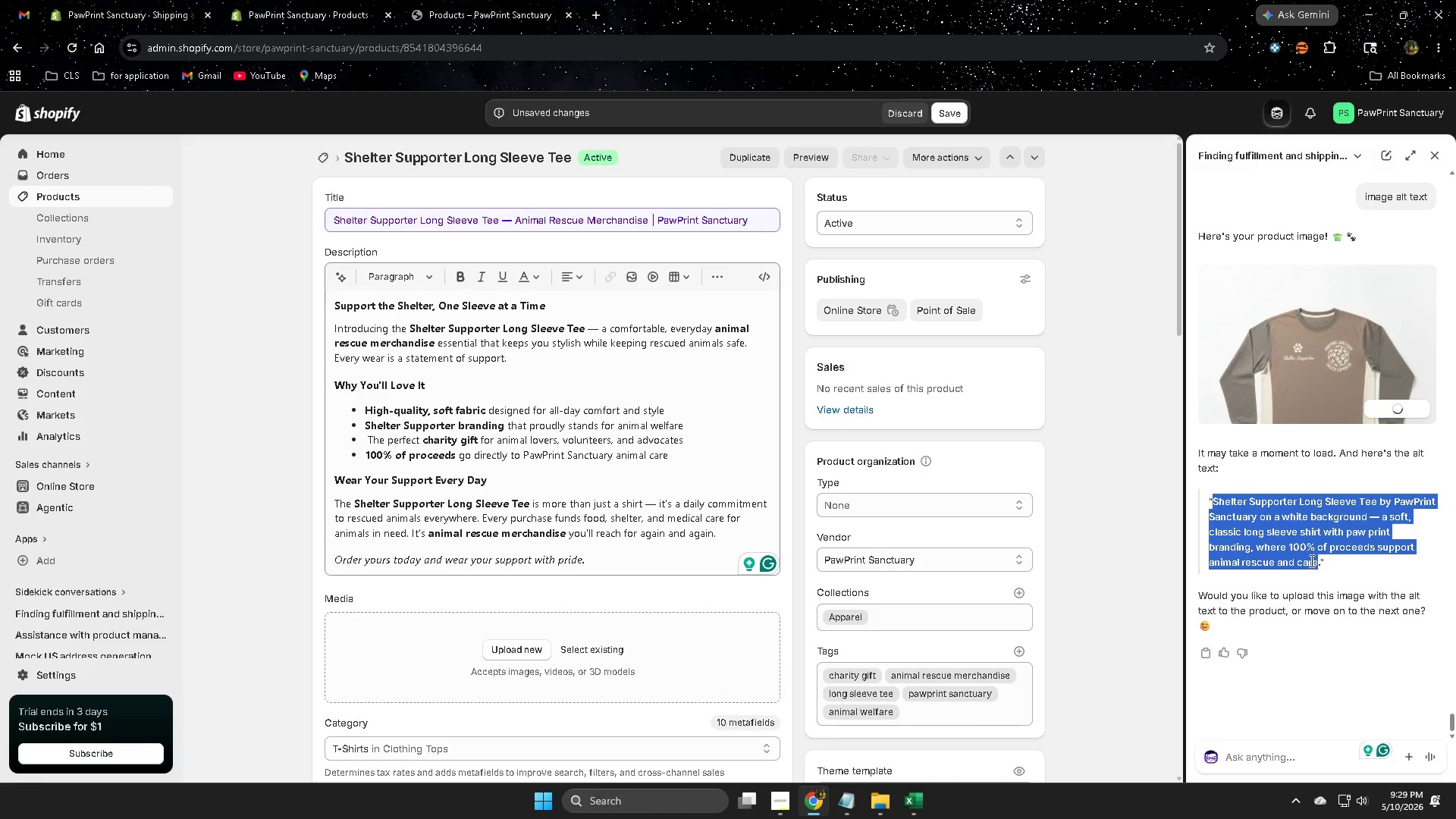 
key(Control+C)
 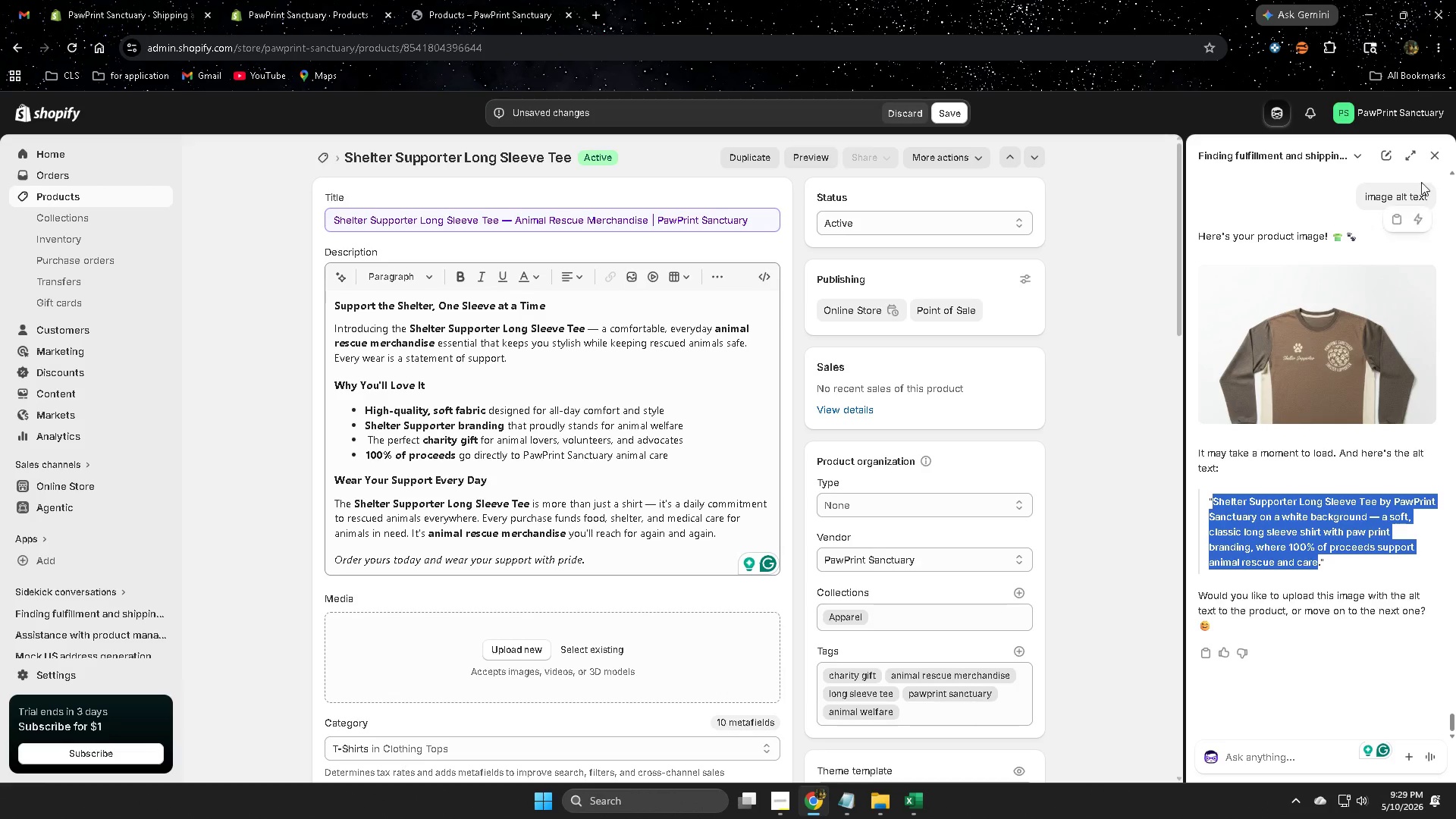 
left_click([1438, 159])
 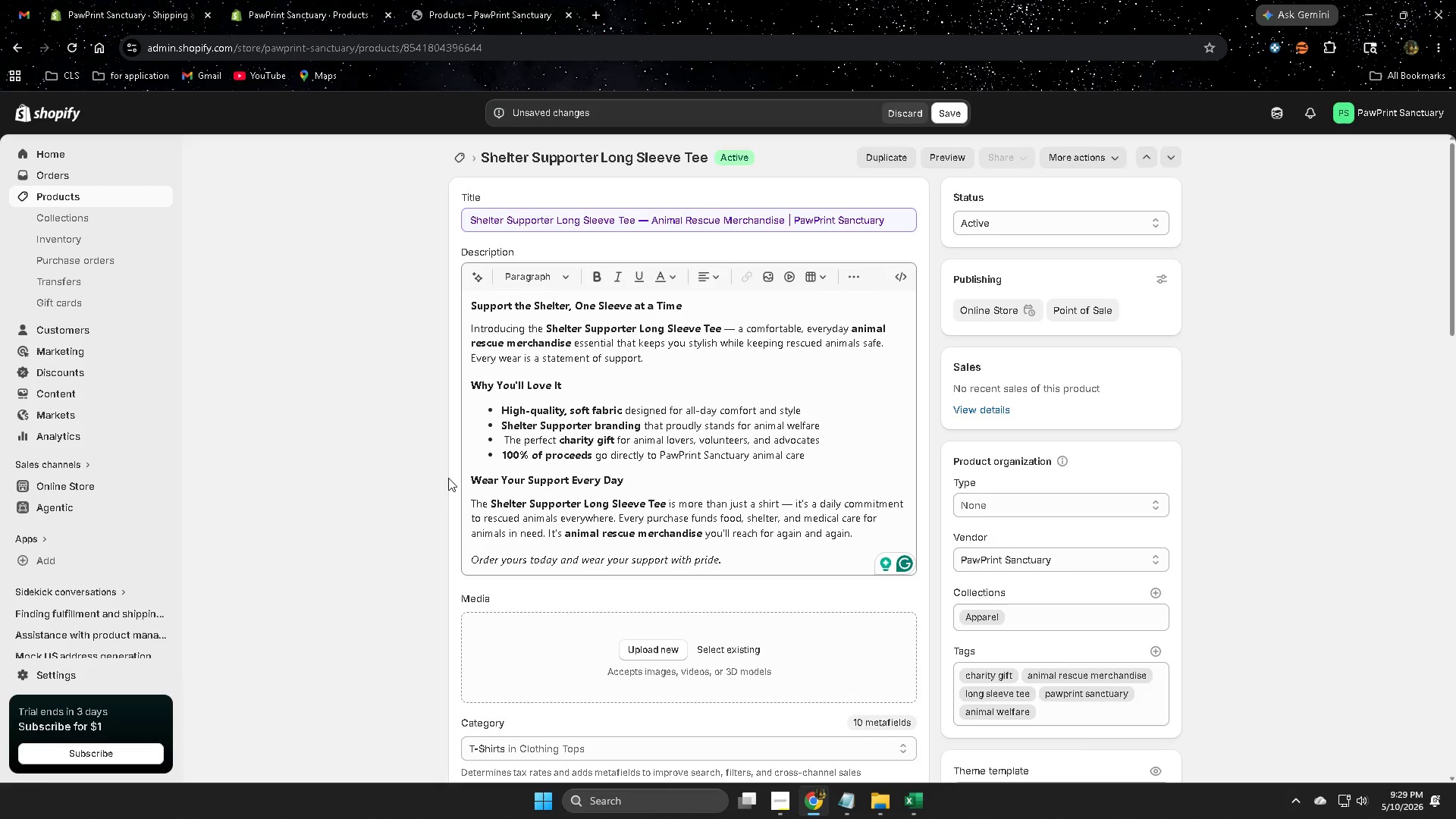 
scroll: coordinate [508, 424], scroll_direction: down, amount: 2.0
 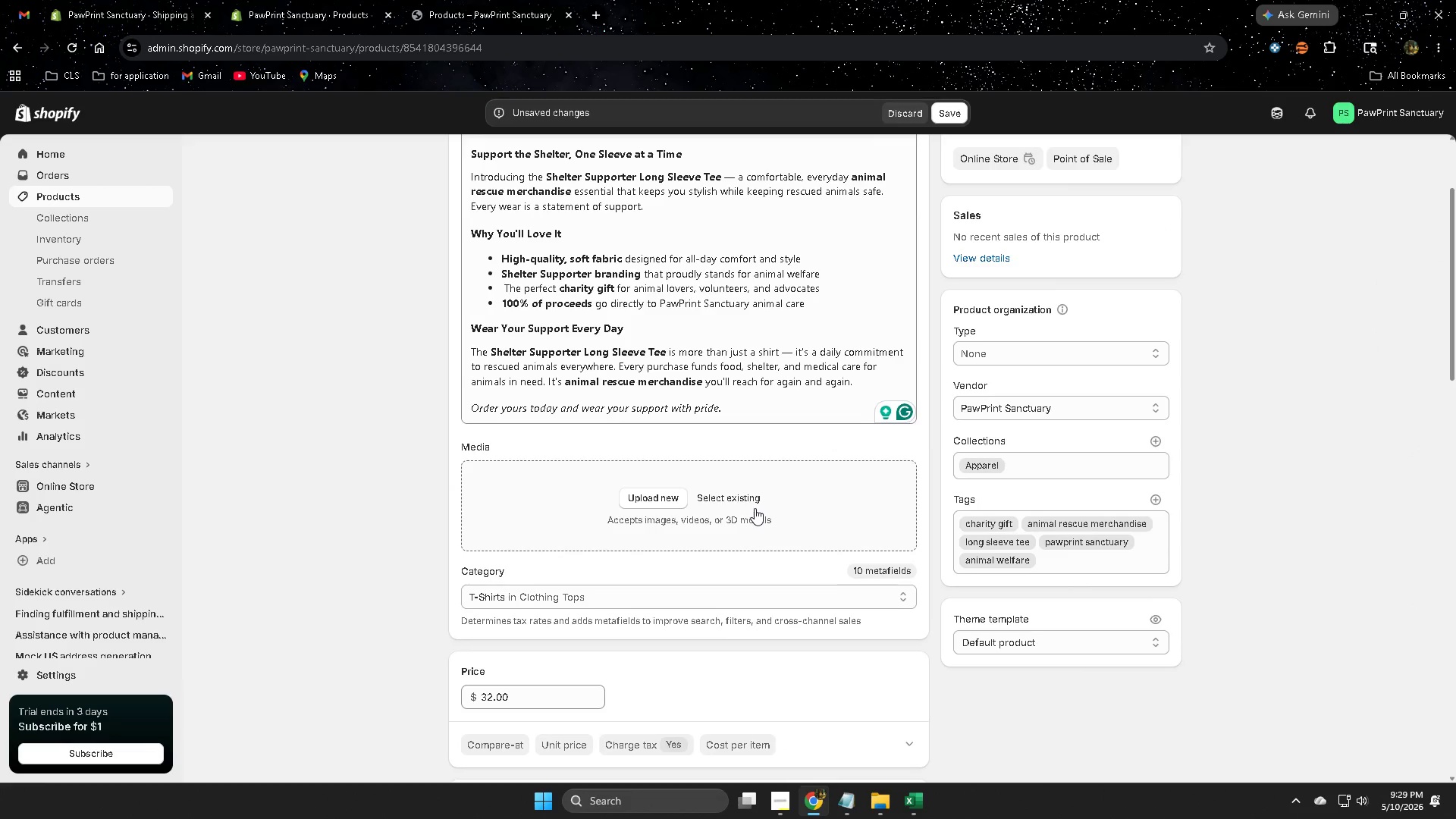 
left_click([736, 499])
 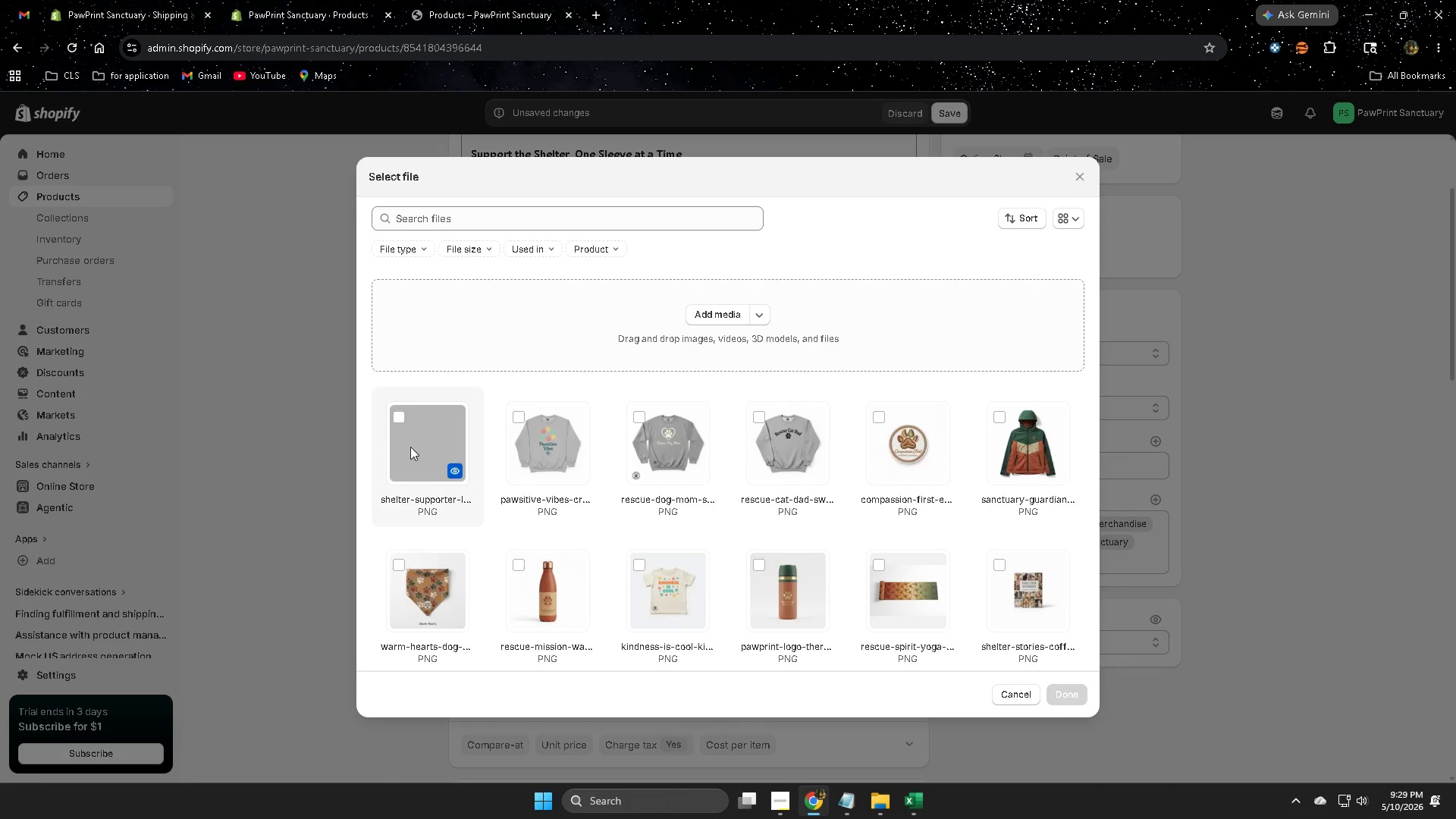 
left_click([400, 419])
 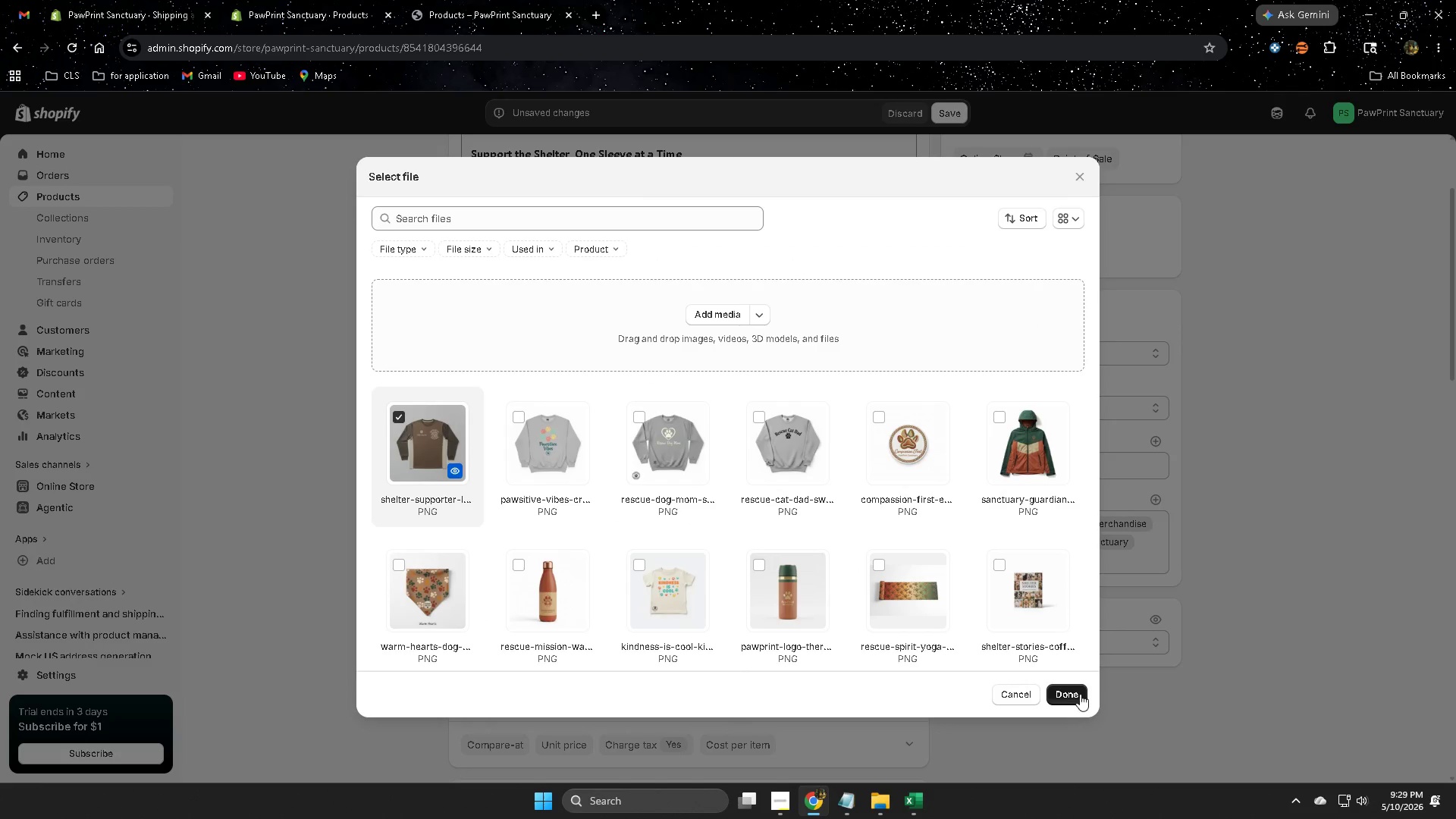 
left_click([1078, 693])
 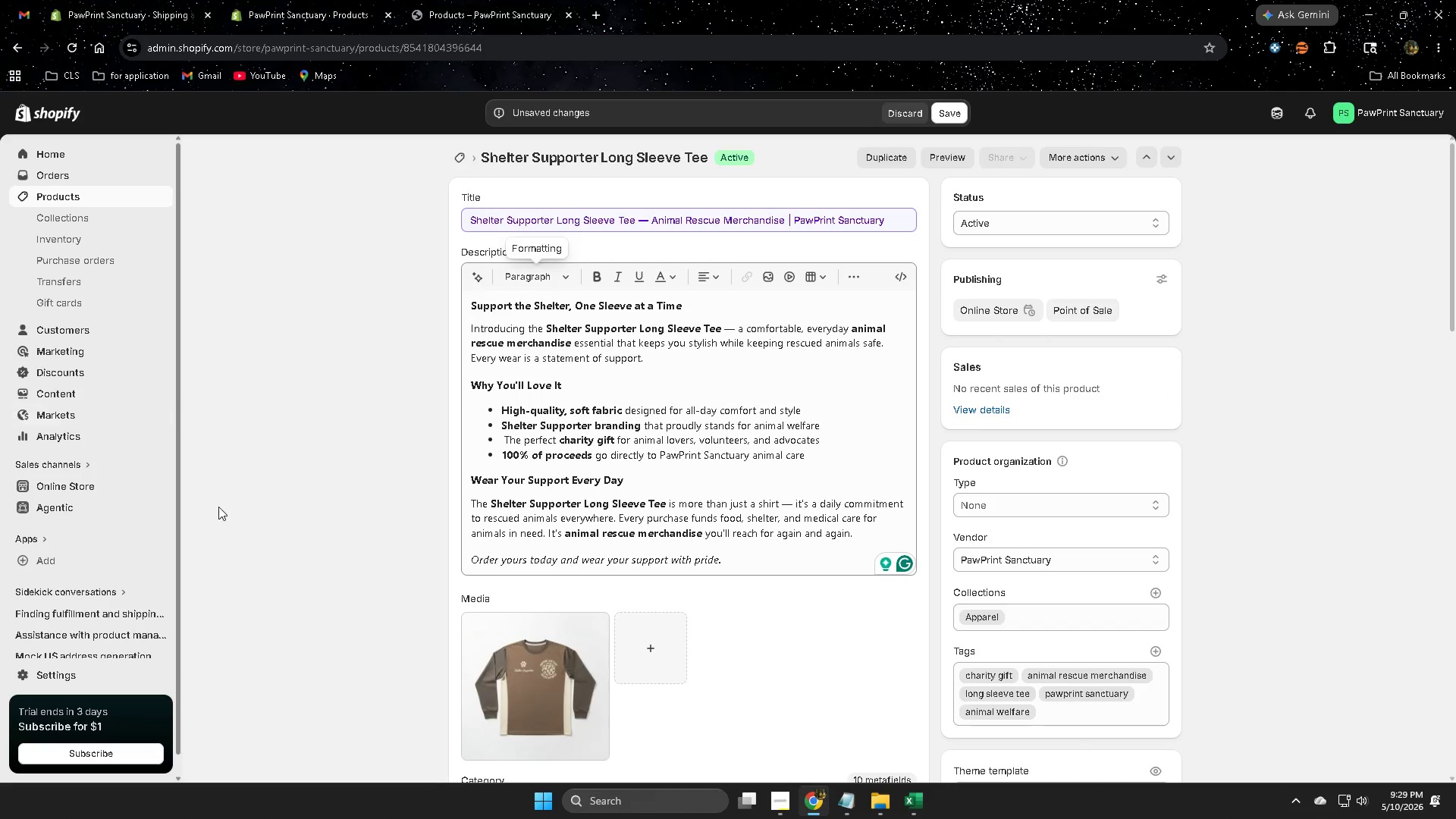 
scroll: coordinate [607, 441], scroll_direction: down, amount: 2.0
 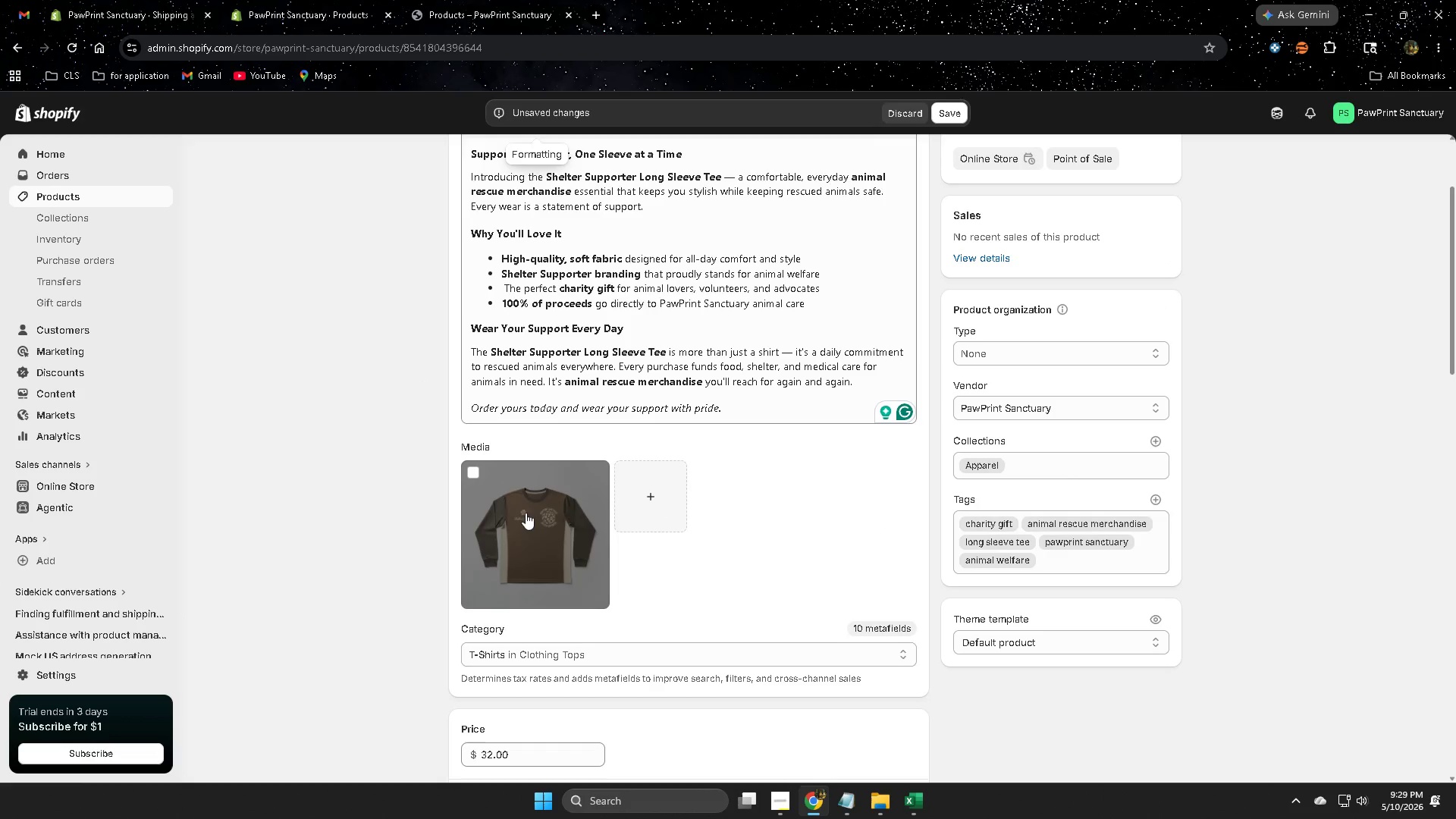 
left_click([535, 520])
 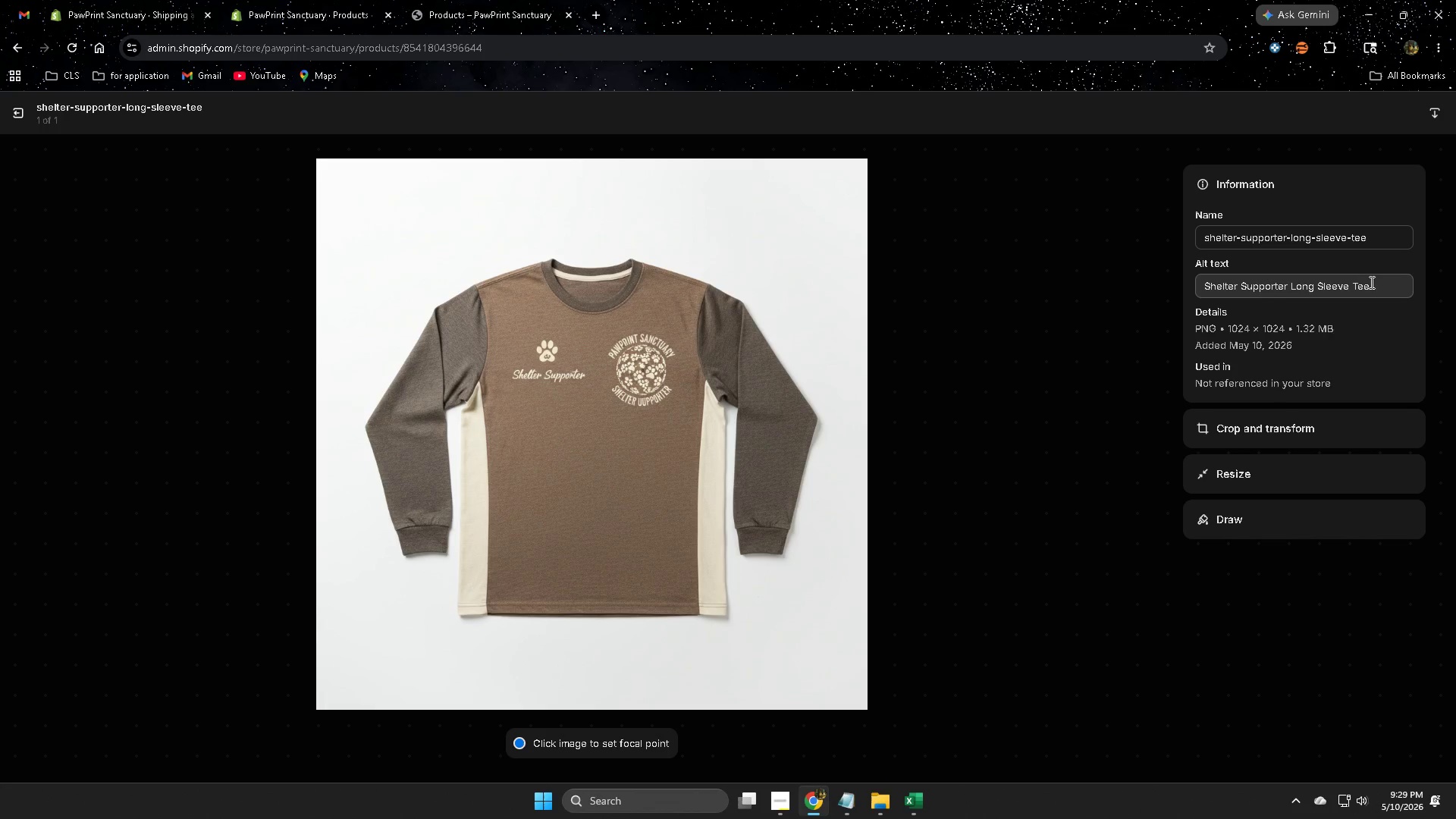 
double_click([1389, 289])
 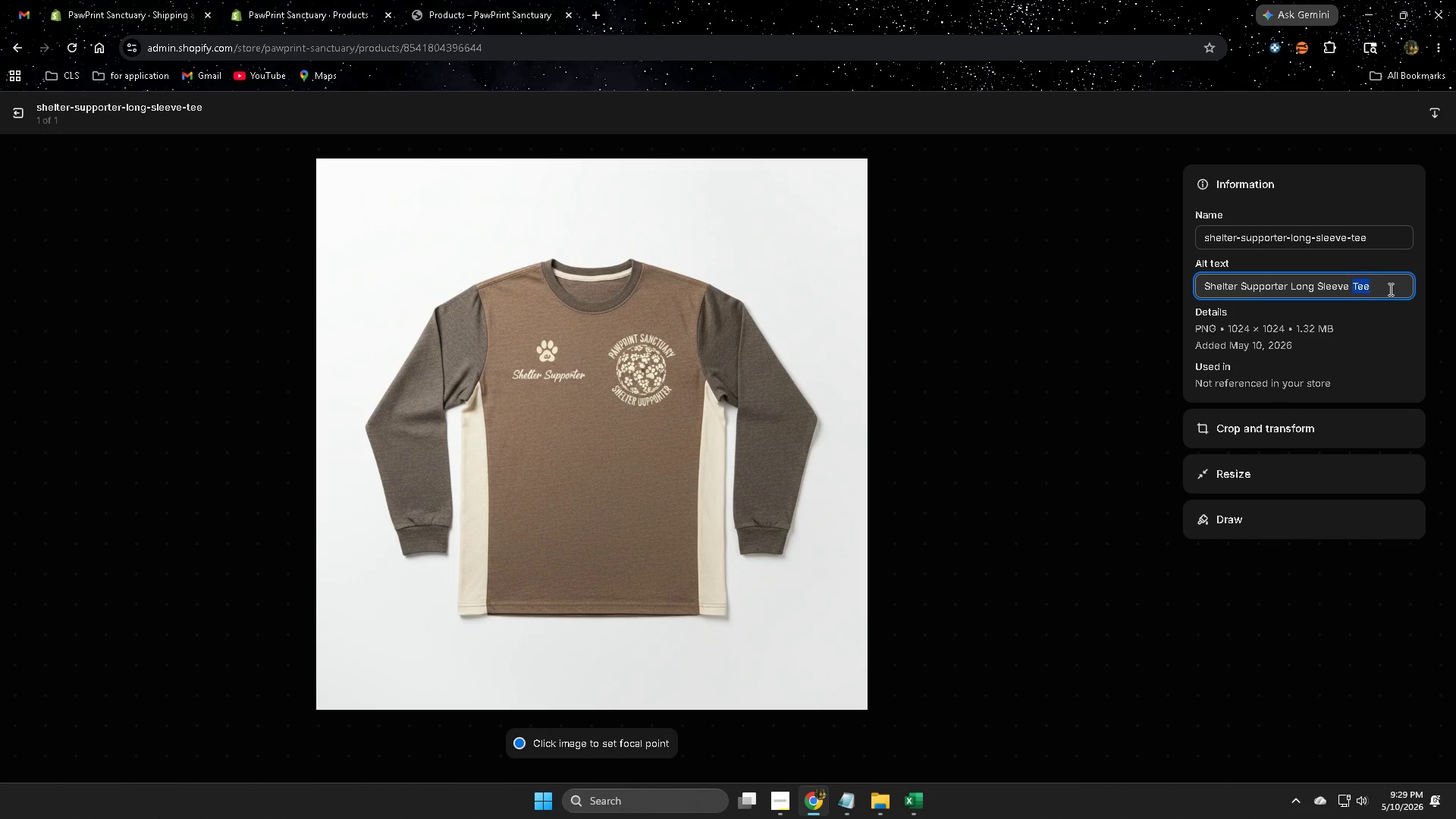 
triple_click([1389, 289])
 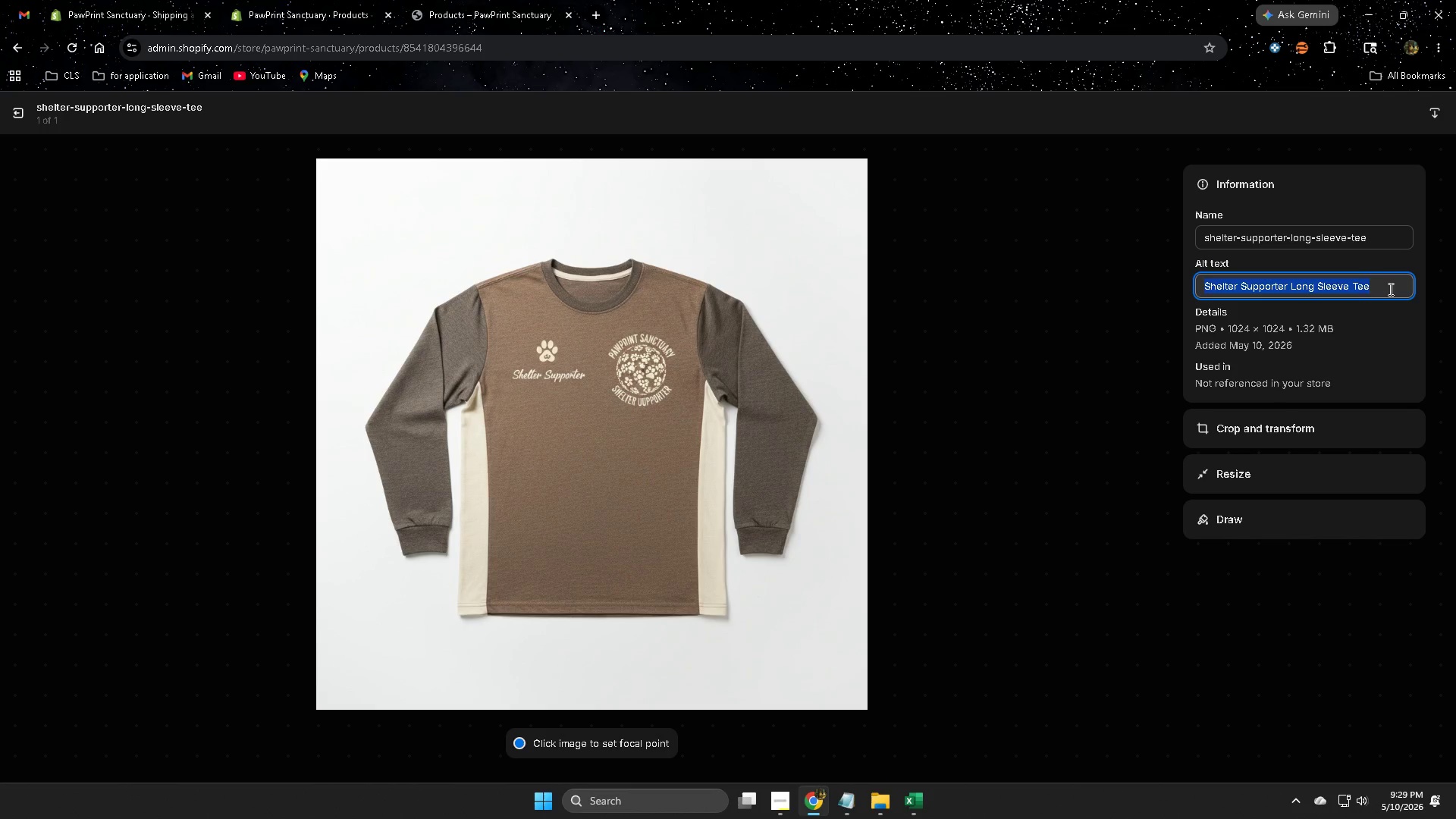 
key(Control+V)
 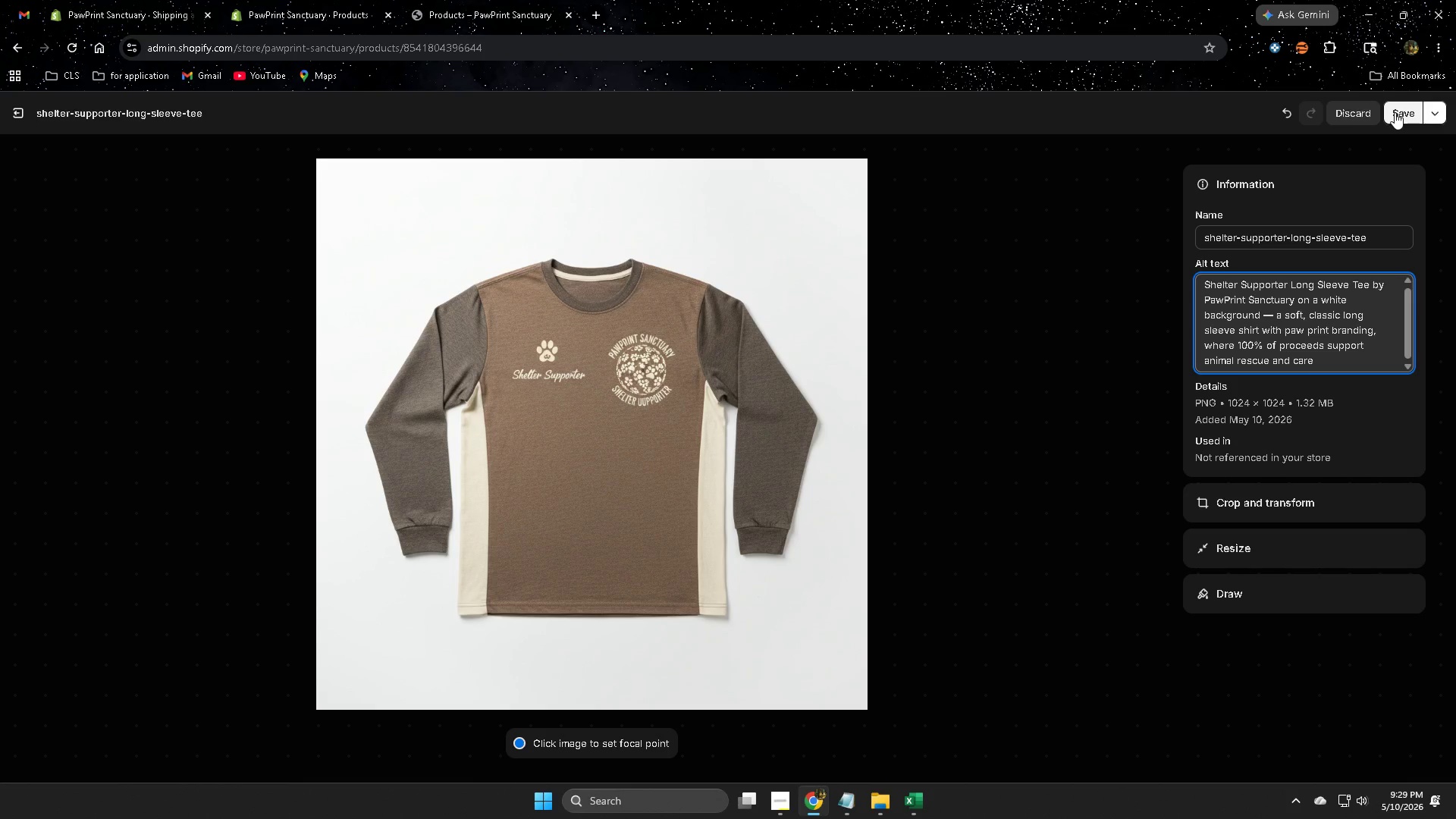 
left_click([1395, 112])
 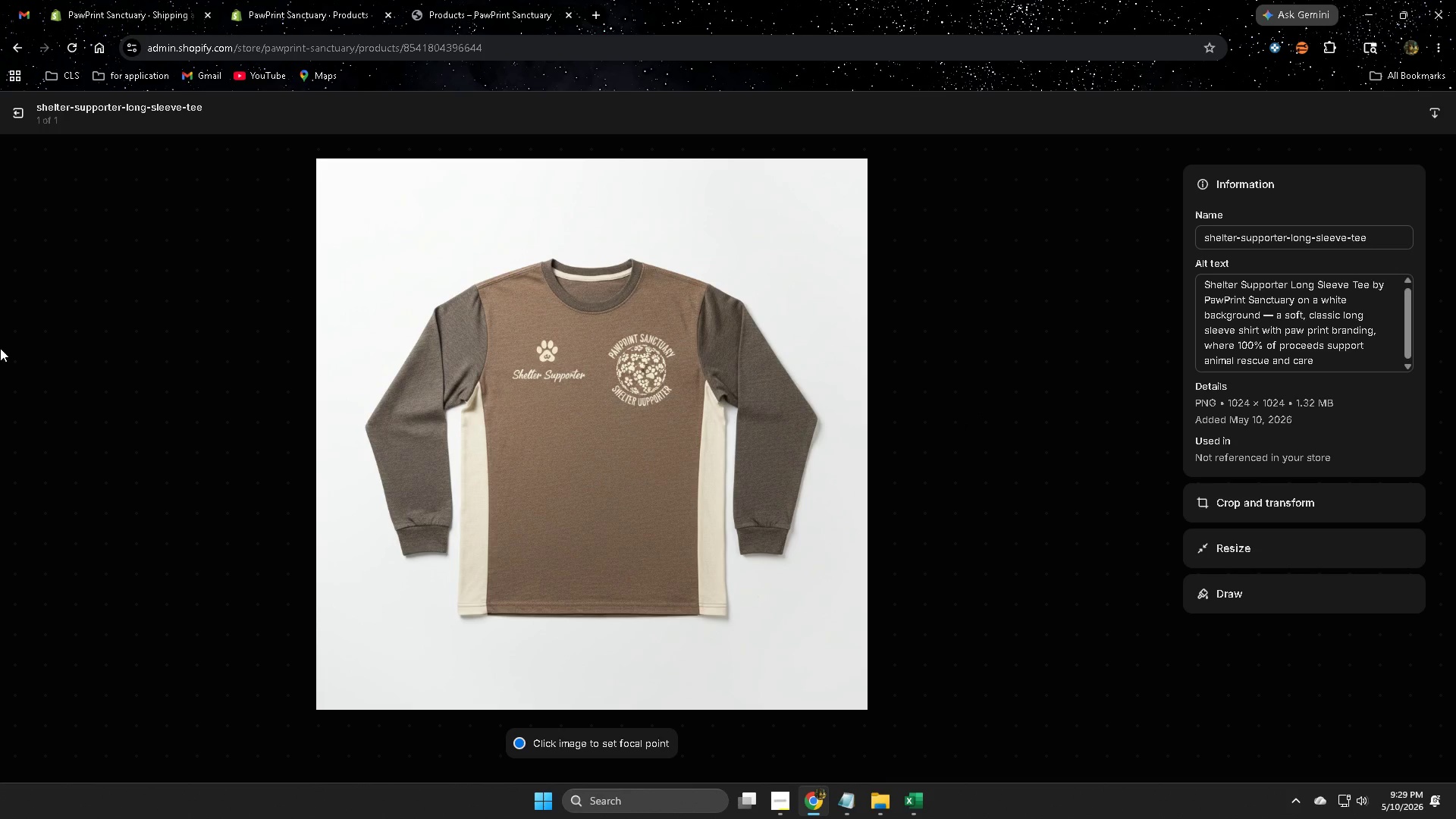 
wait(8.52)
 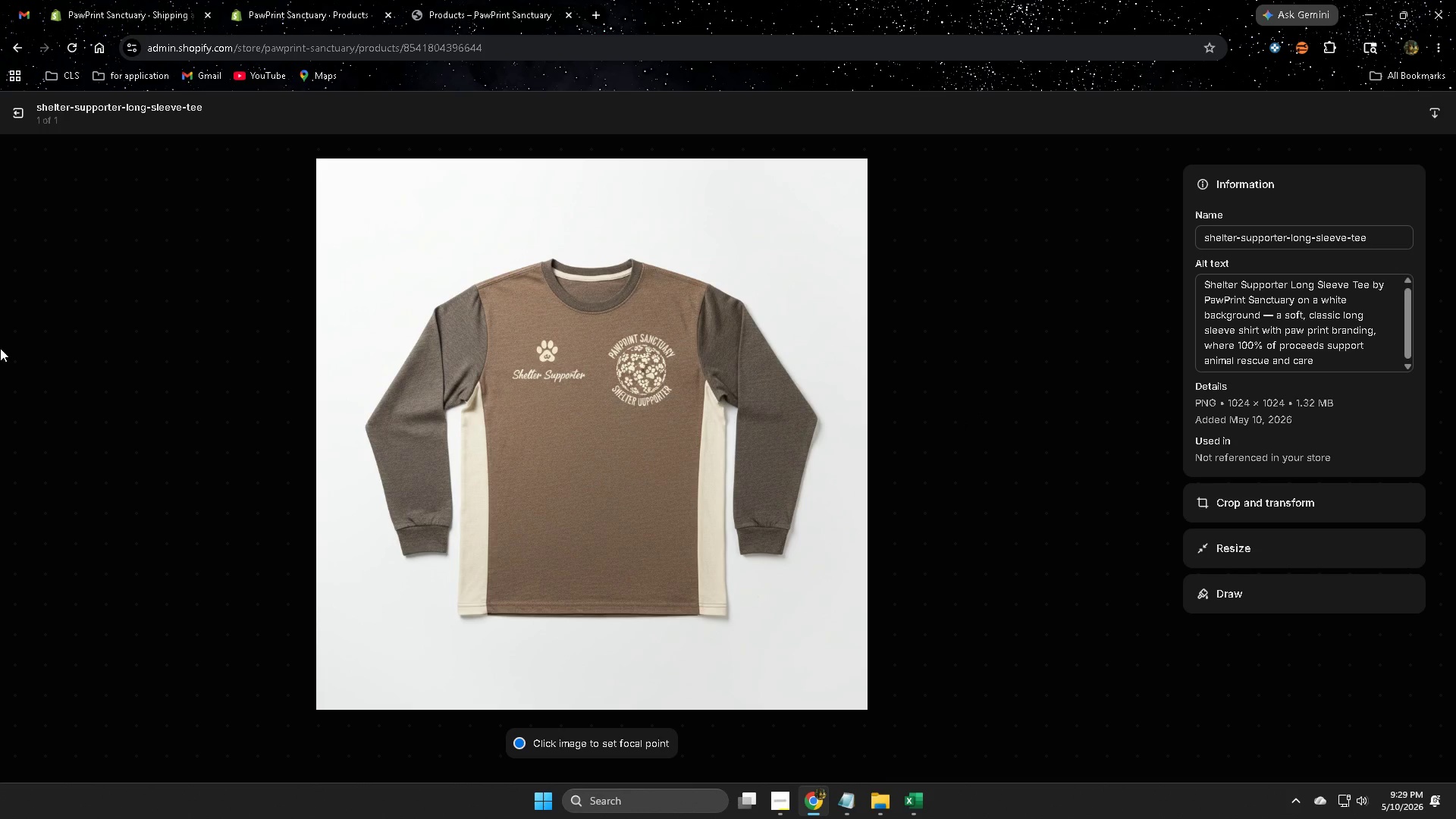 
left_click([11, 110])
 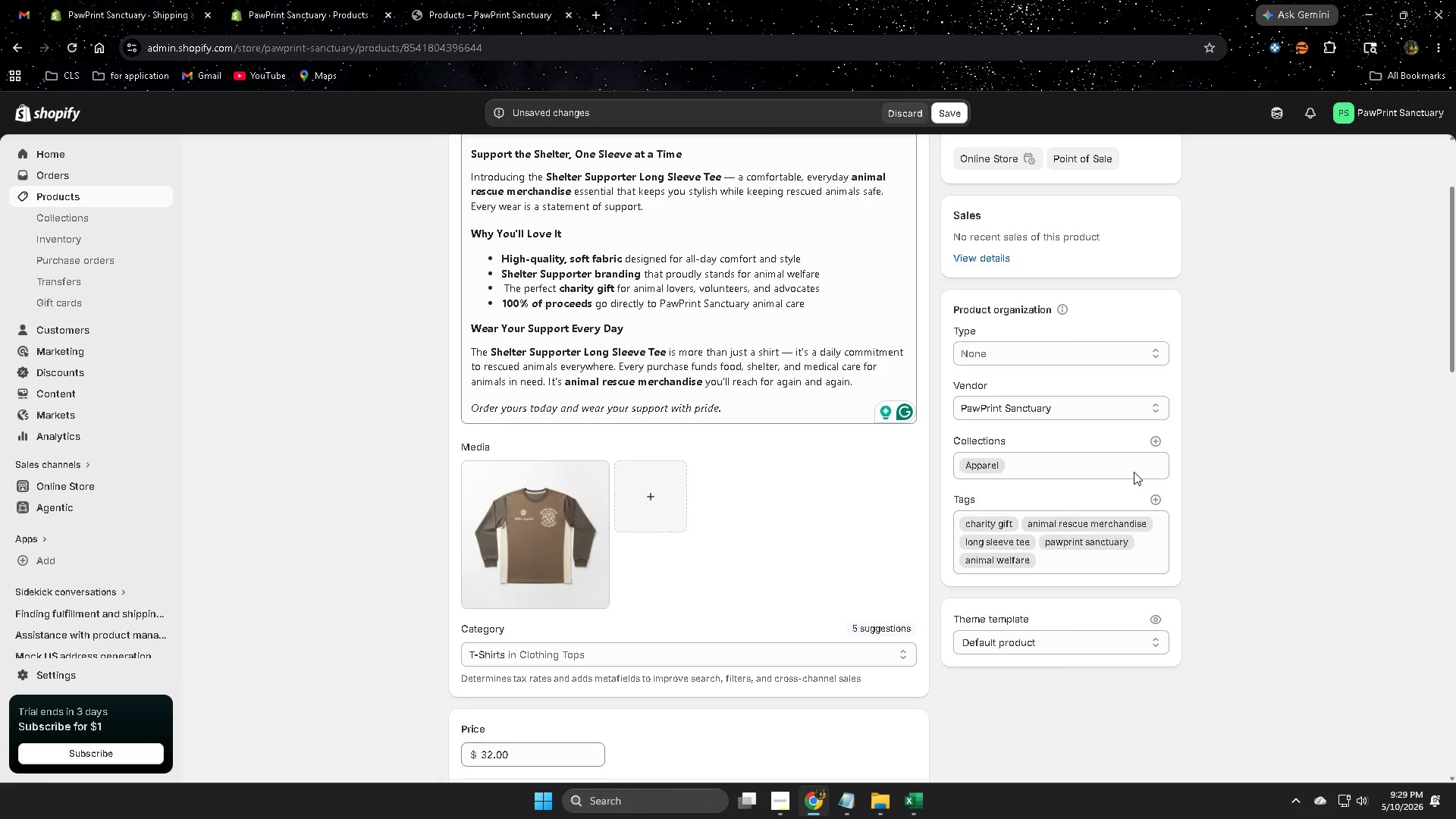 
scroll: coordinate [1244, 493], scroll_direction: down, amount: 13.0
 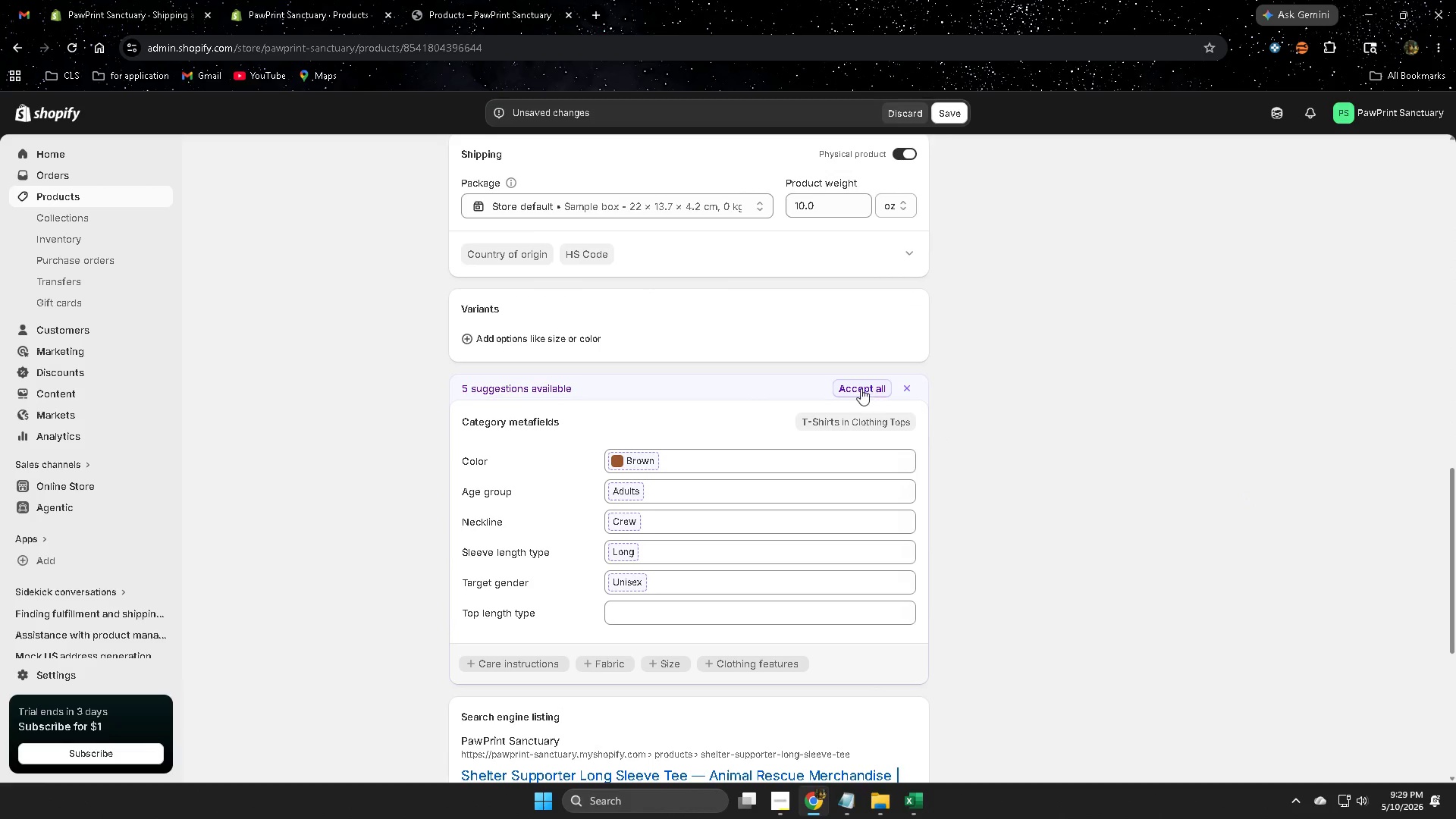 
left_click([850, 391])
 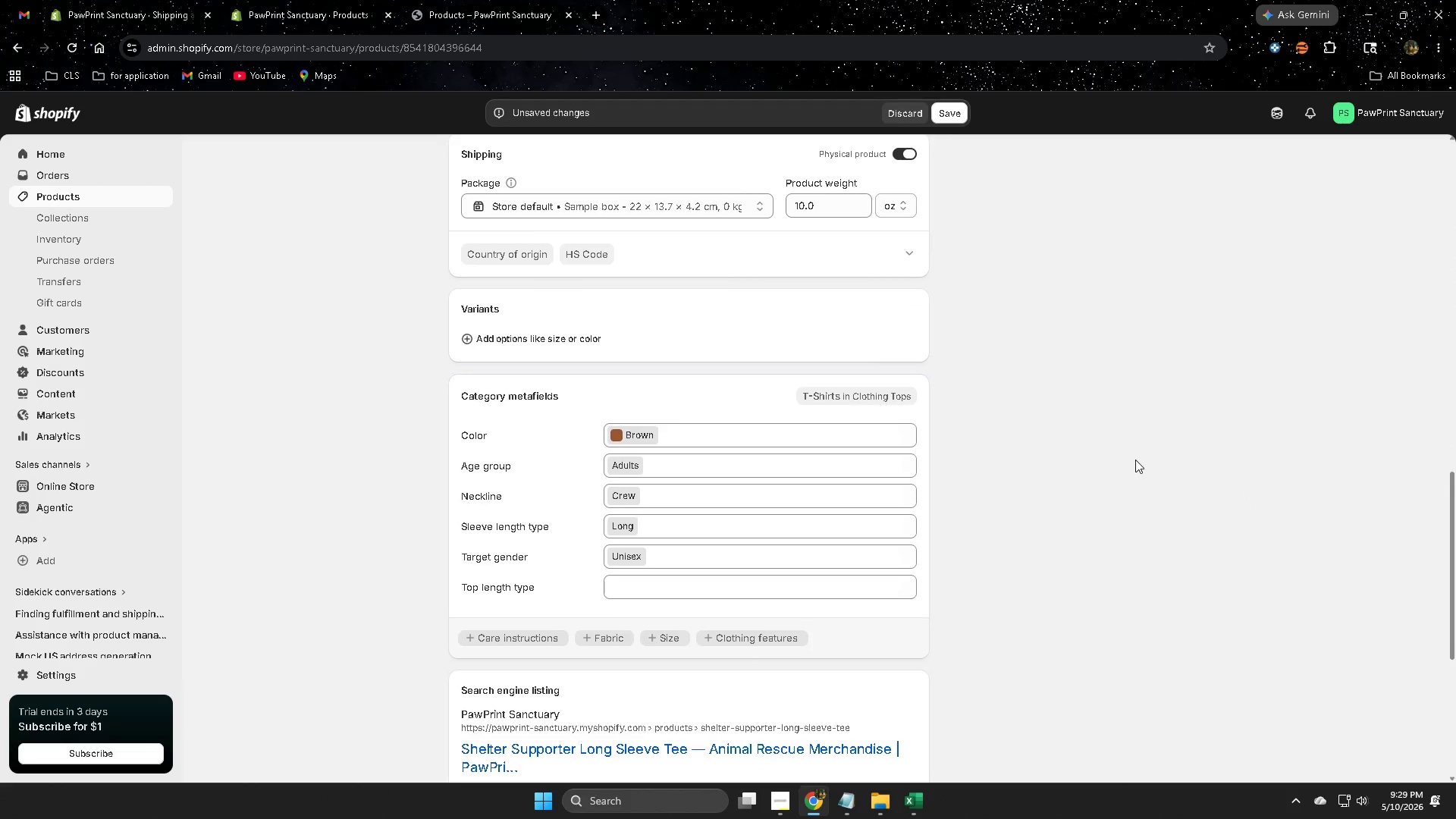 
scroll: coordinate [1135, 460], scroll_direction: down, amount: 7.0
 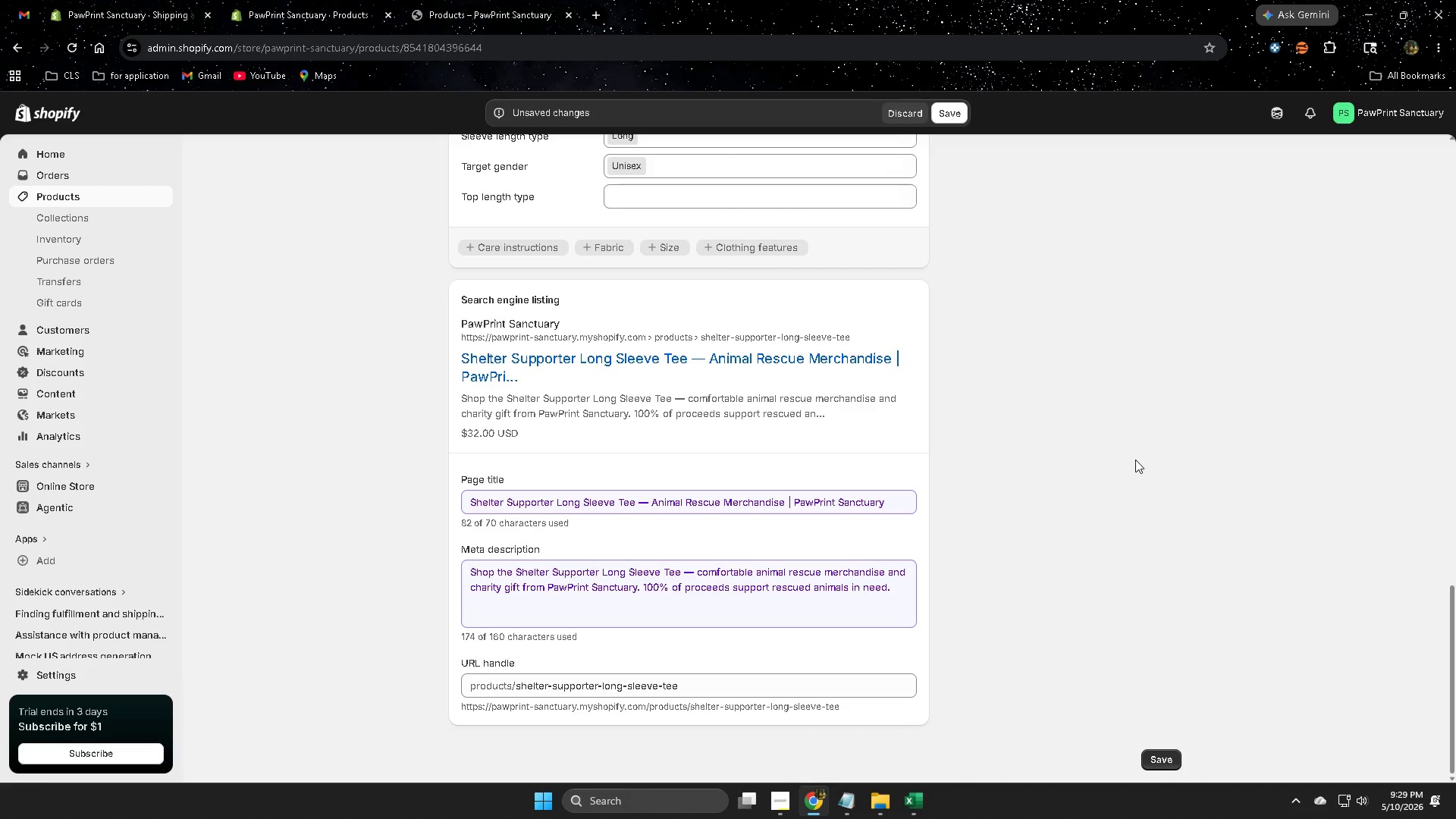 
scroll: coordinate [1135, 460], scroll_direction: up, amount: 12.0
 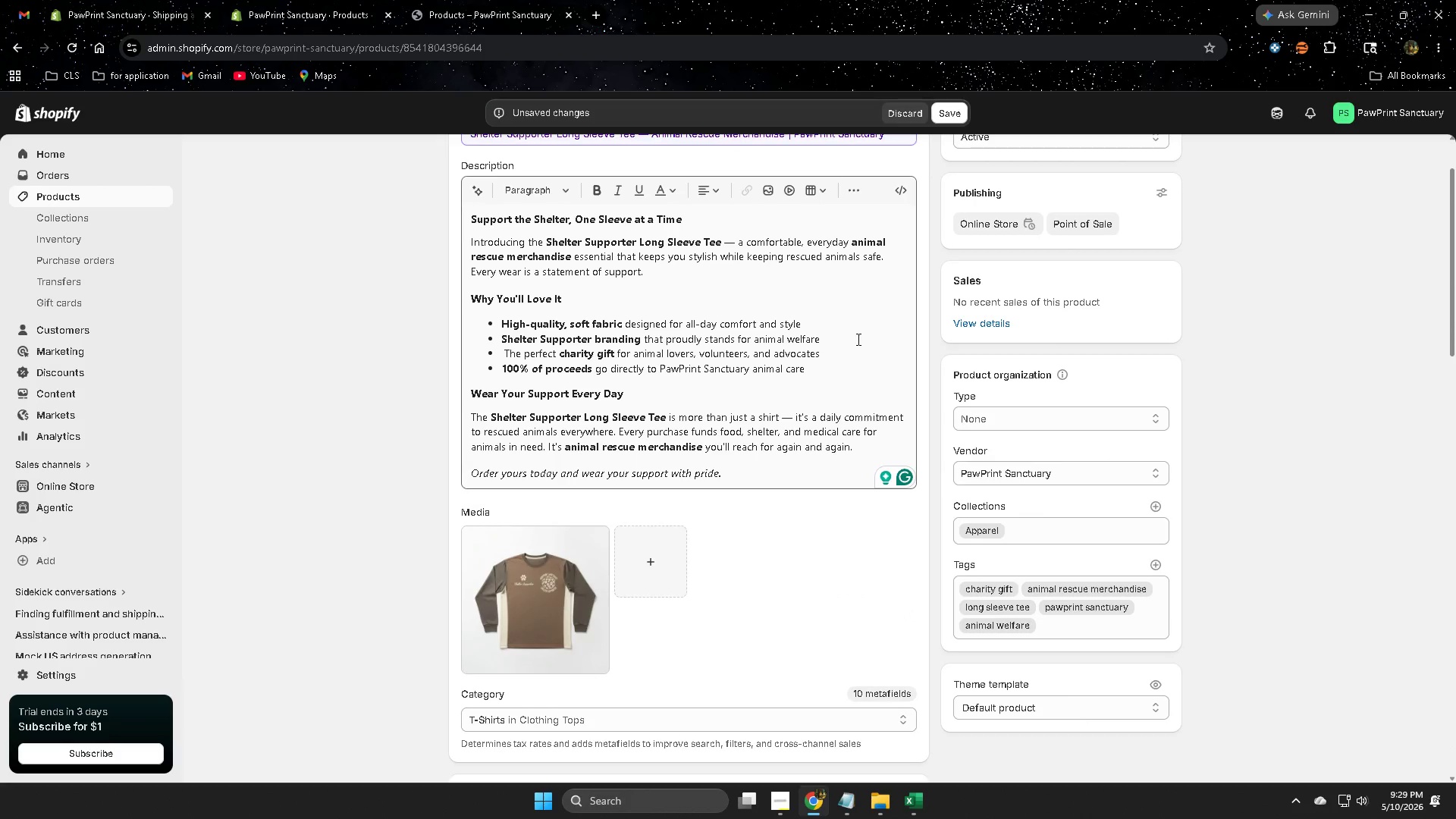 
left_click([952, 113])
 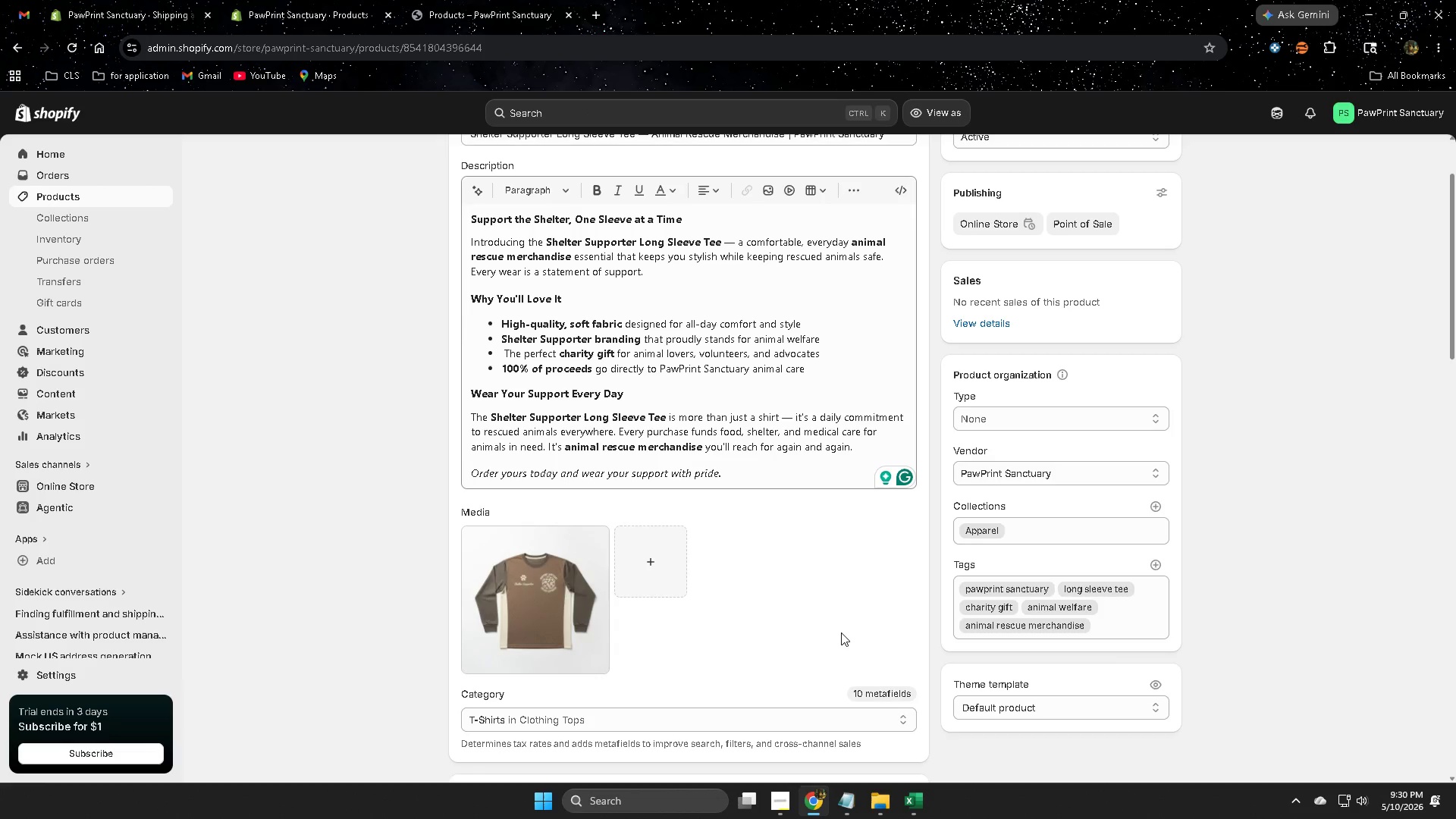 
wait(18.14)
 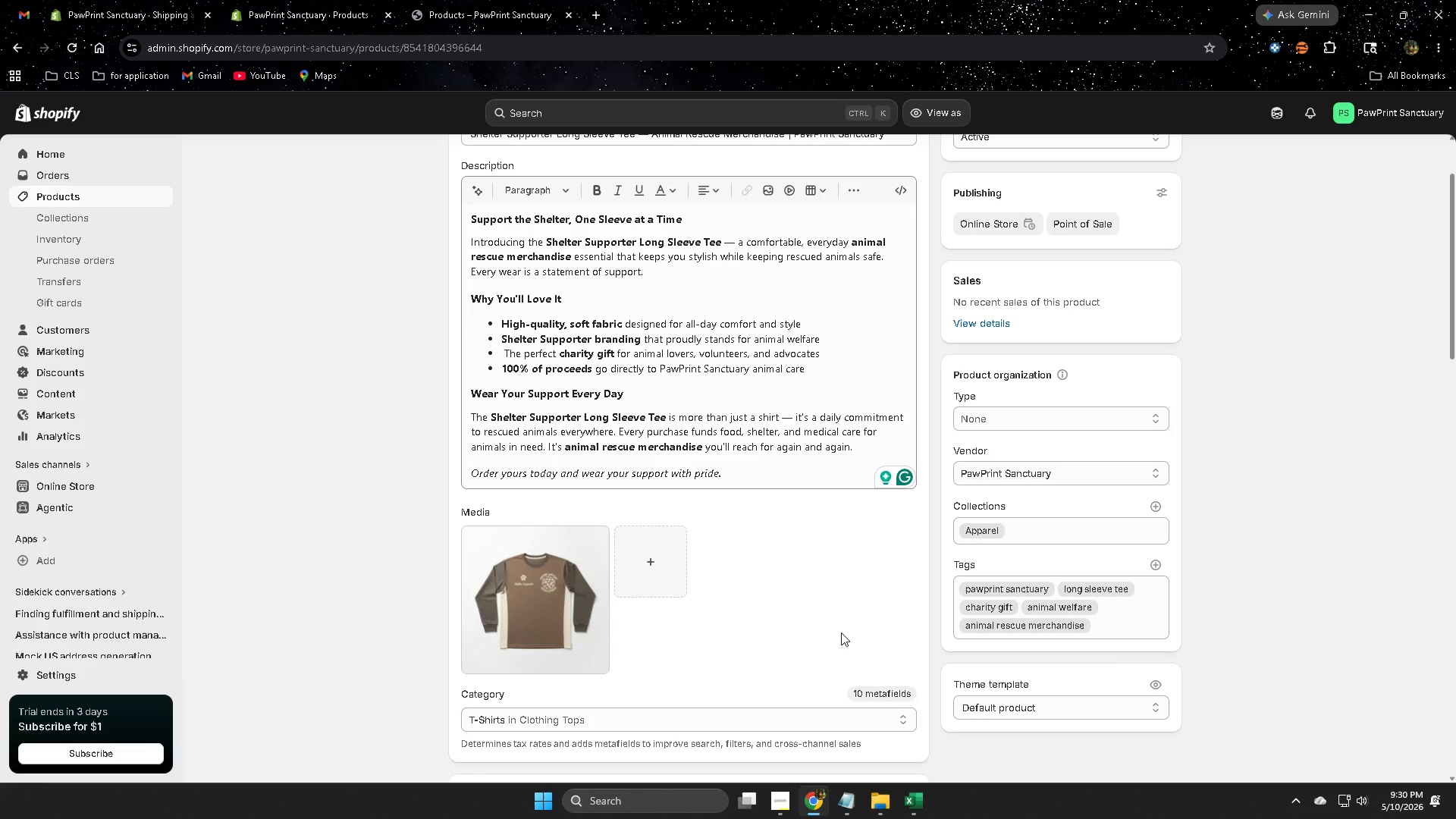 
scroll: coordinate [385, 460], scroll_direction: down, amount: 8.0
 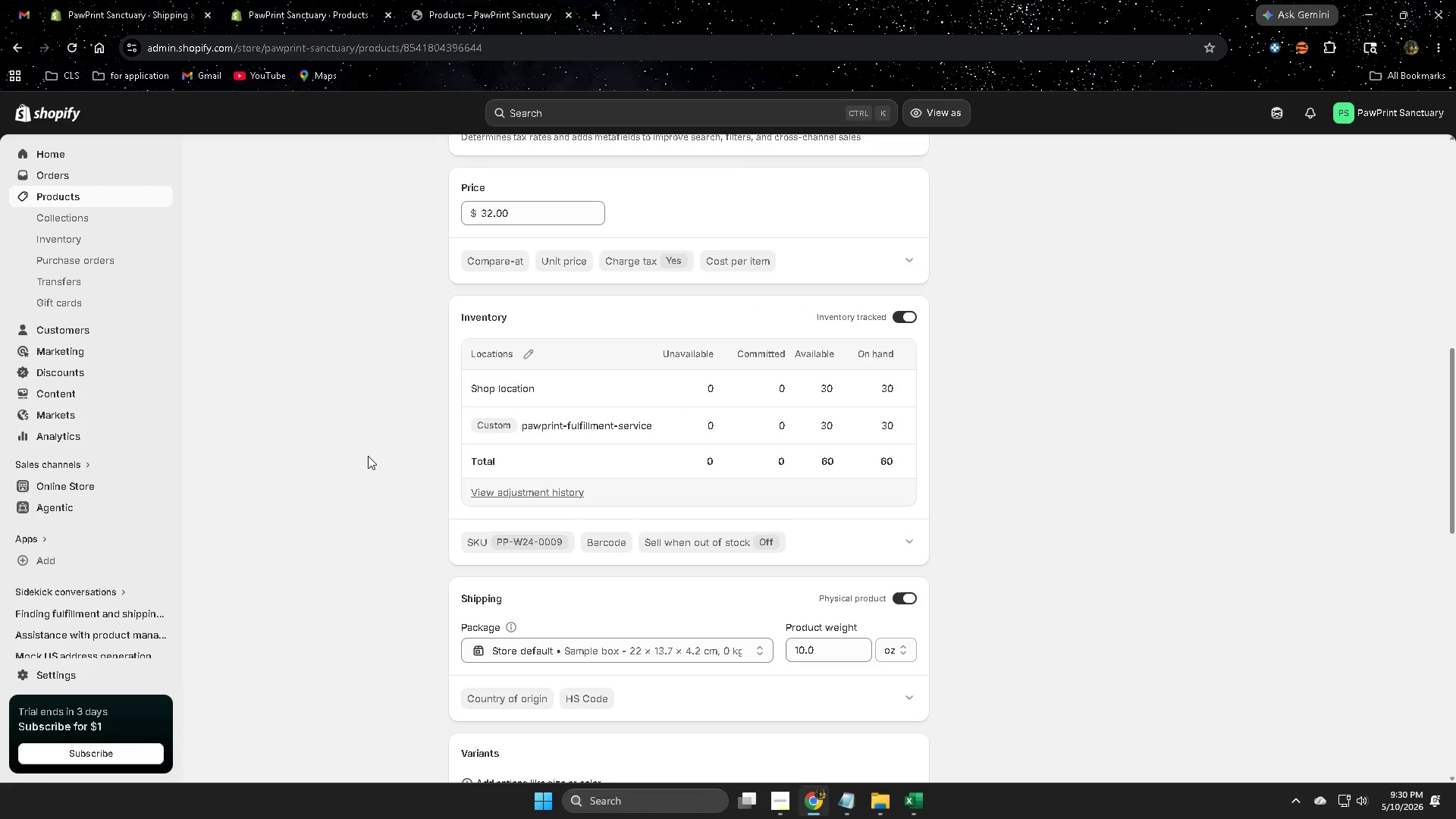 
scroll: coordinate [342, 448], scroll_direction: none, amount: 0.0
 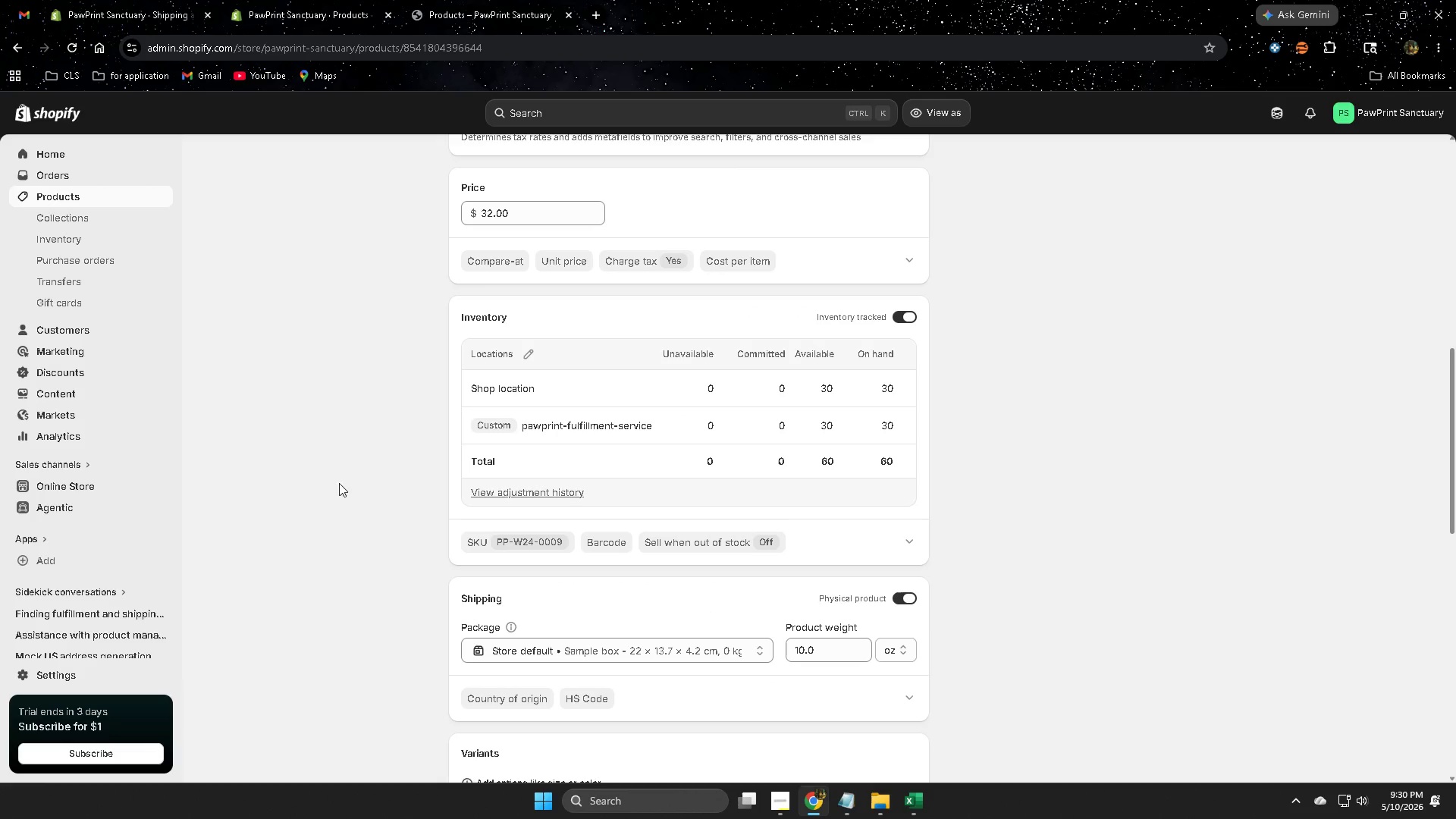 
wait(8.67)
 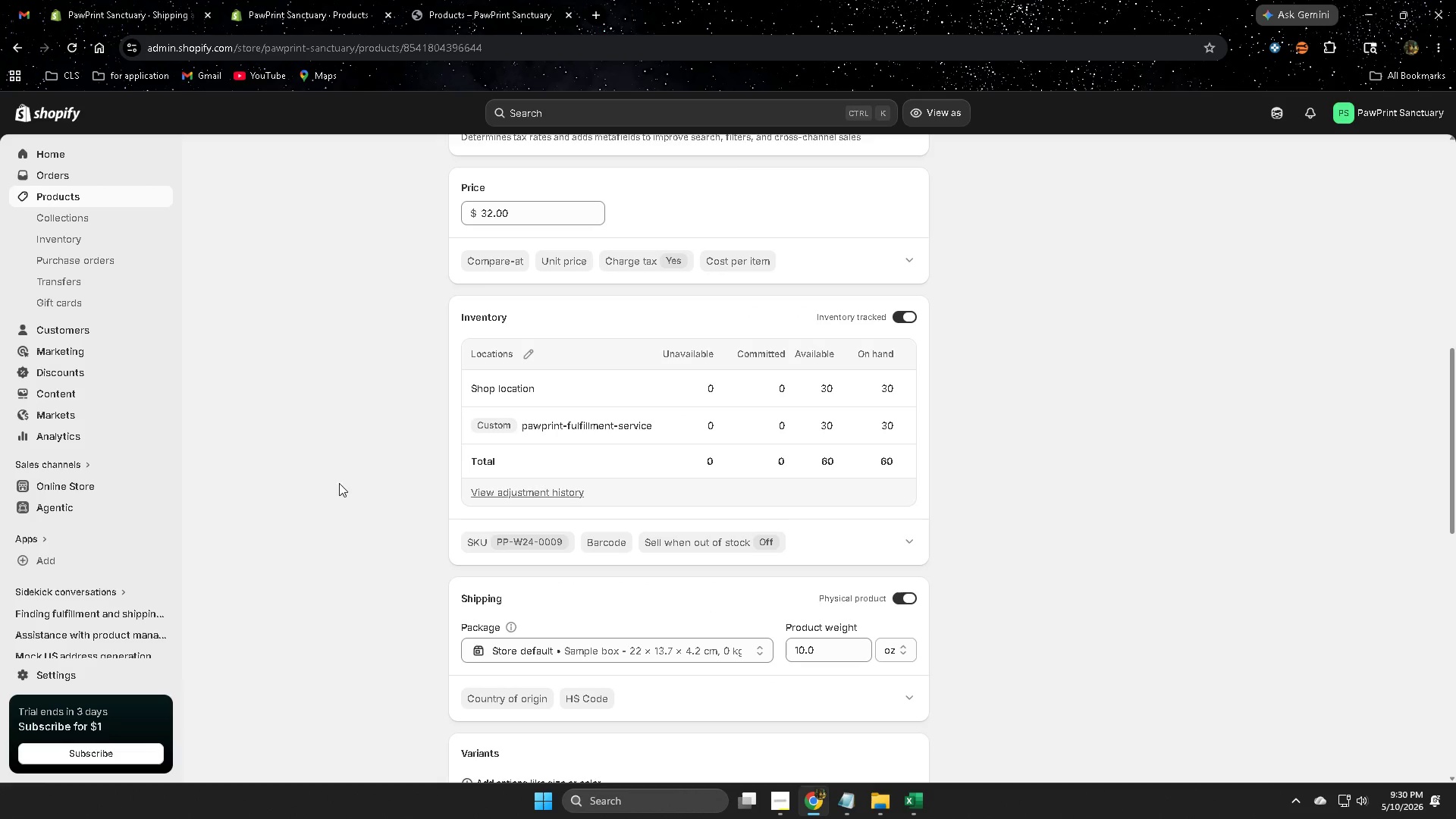 
scroll: coordinate [458, 466], scroll_direction: up, amount: 8.0
 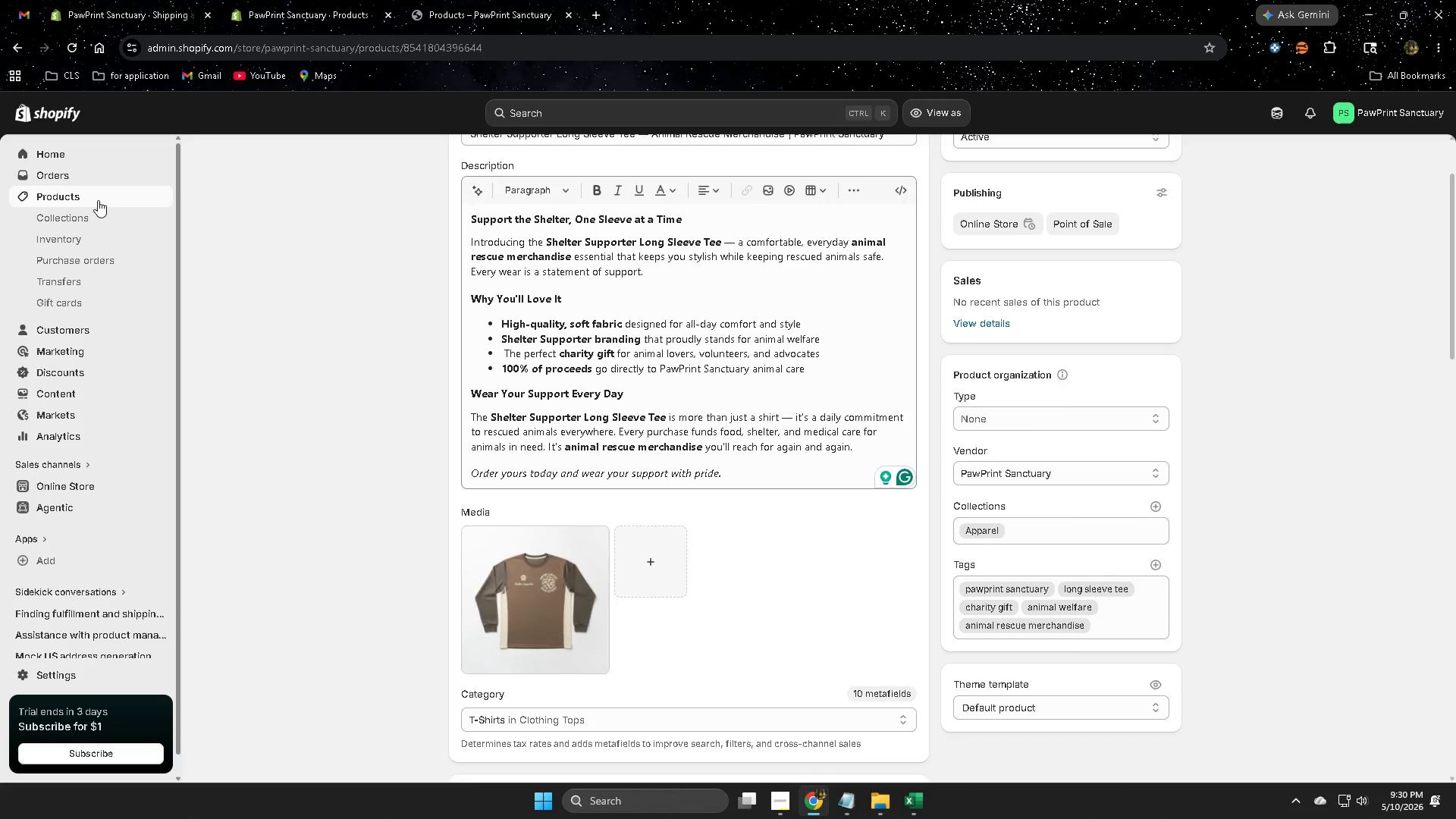 
left_click([95, 199])
 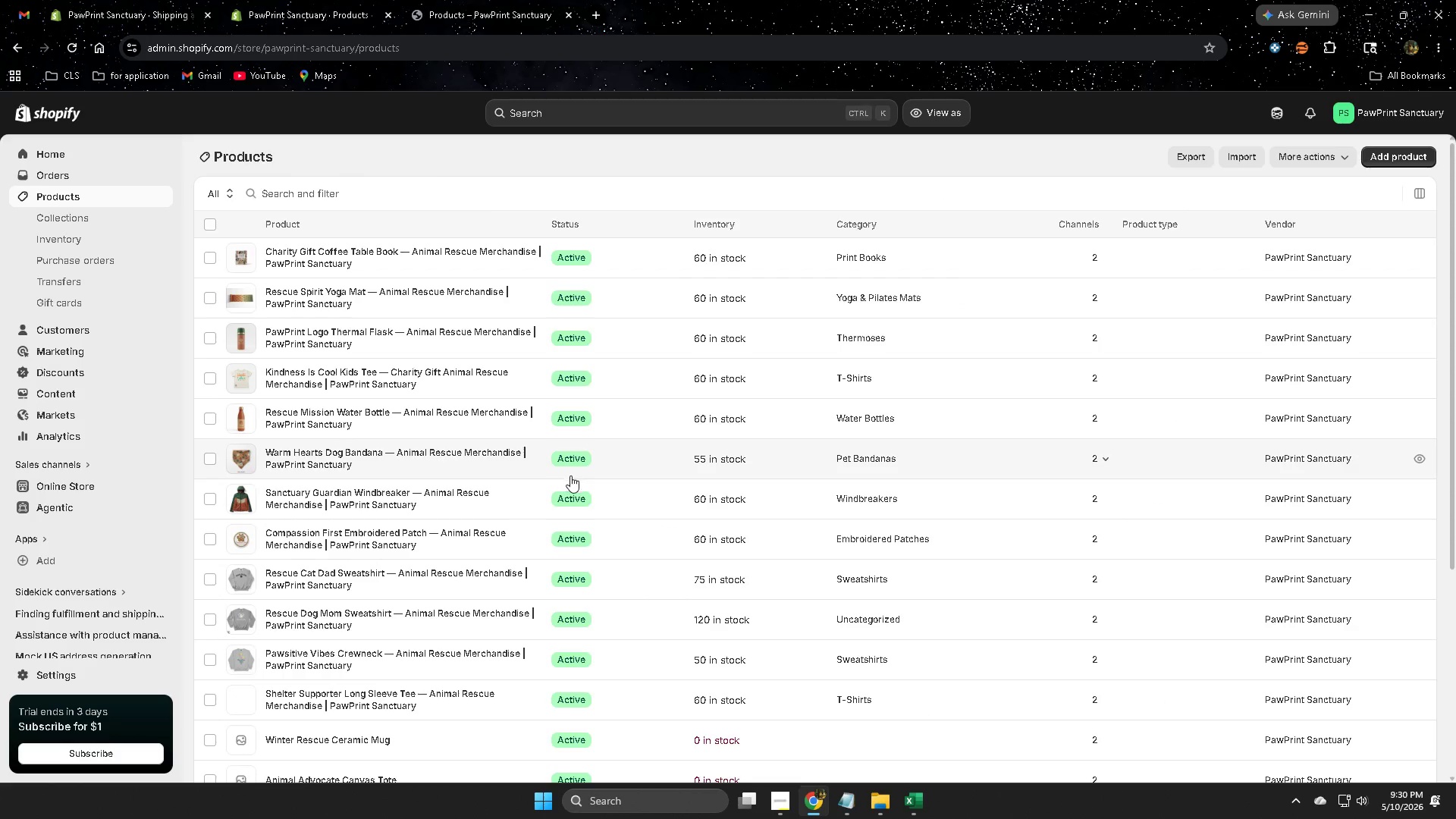 
scroll: coordinate [682, 504], scroll_direction: down, amount: 4.0
 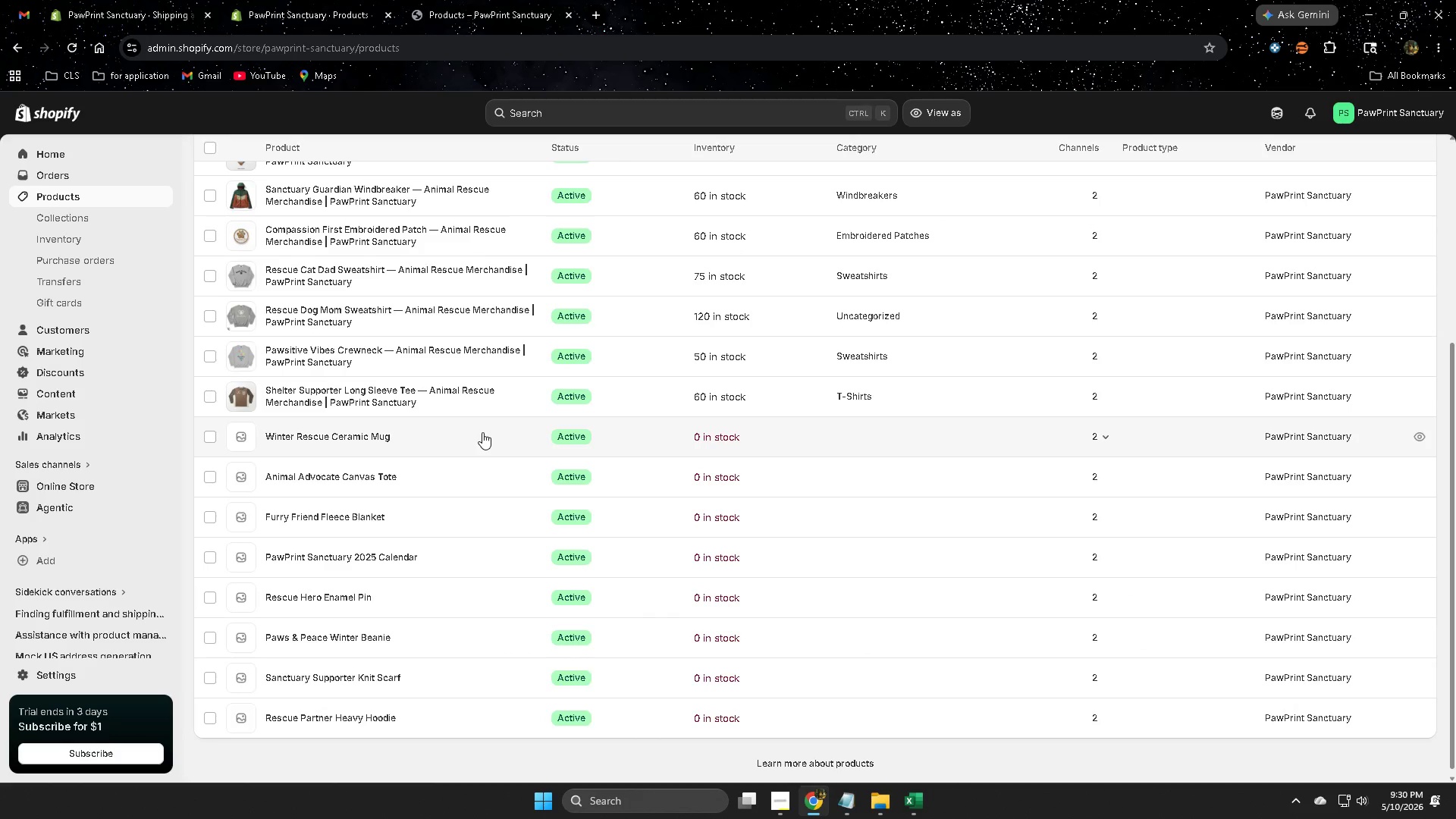 
scroll: coordinate [600, 466], scroll_direction: up, amount: 3.0
 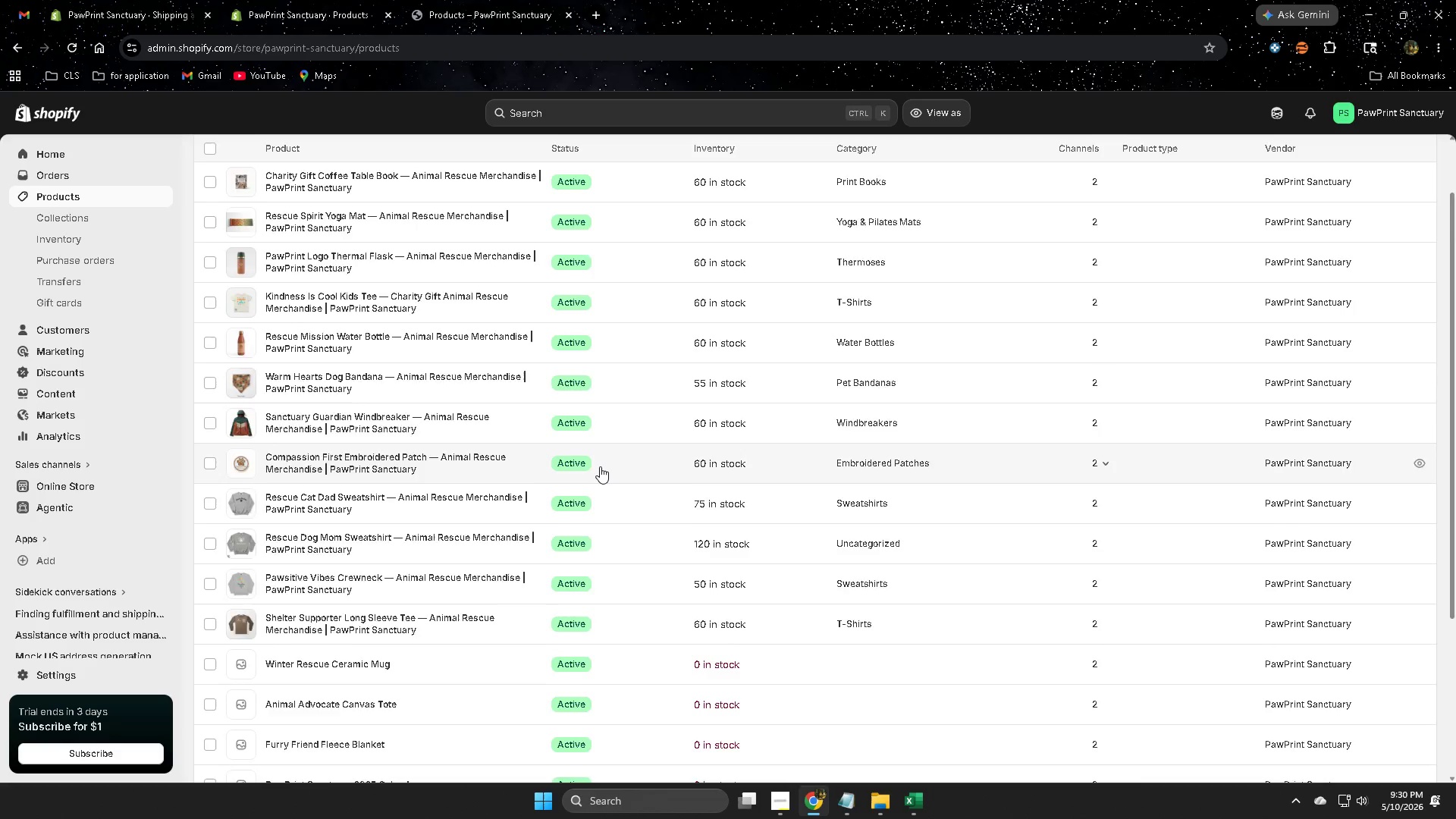 
scroll: coordinate [600, 466], scroll_direction: down, amount: 2.0
 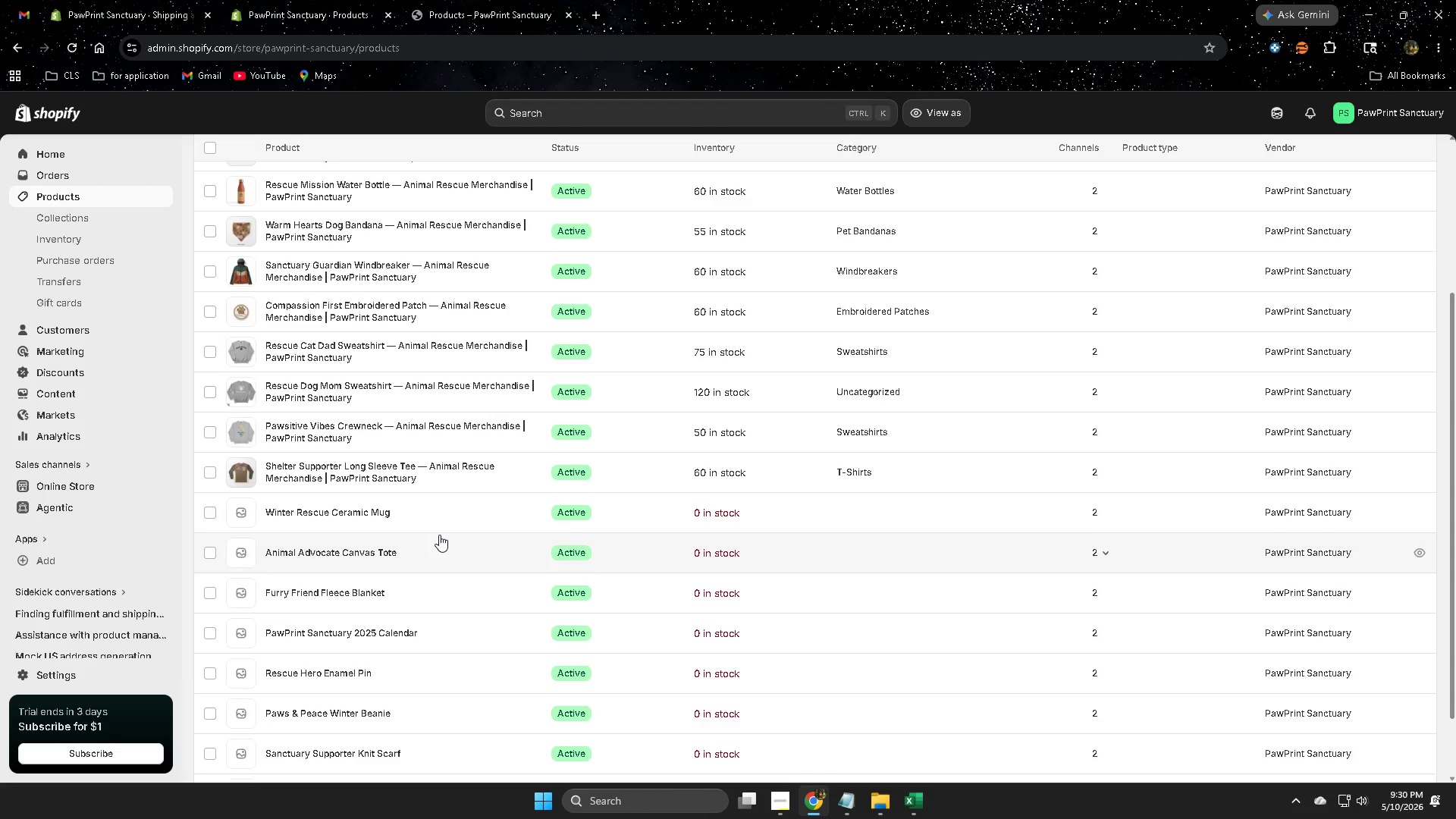 
left_click([447, 520])
 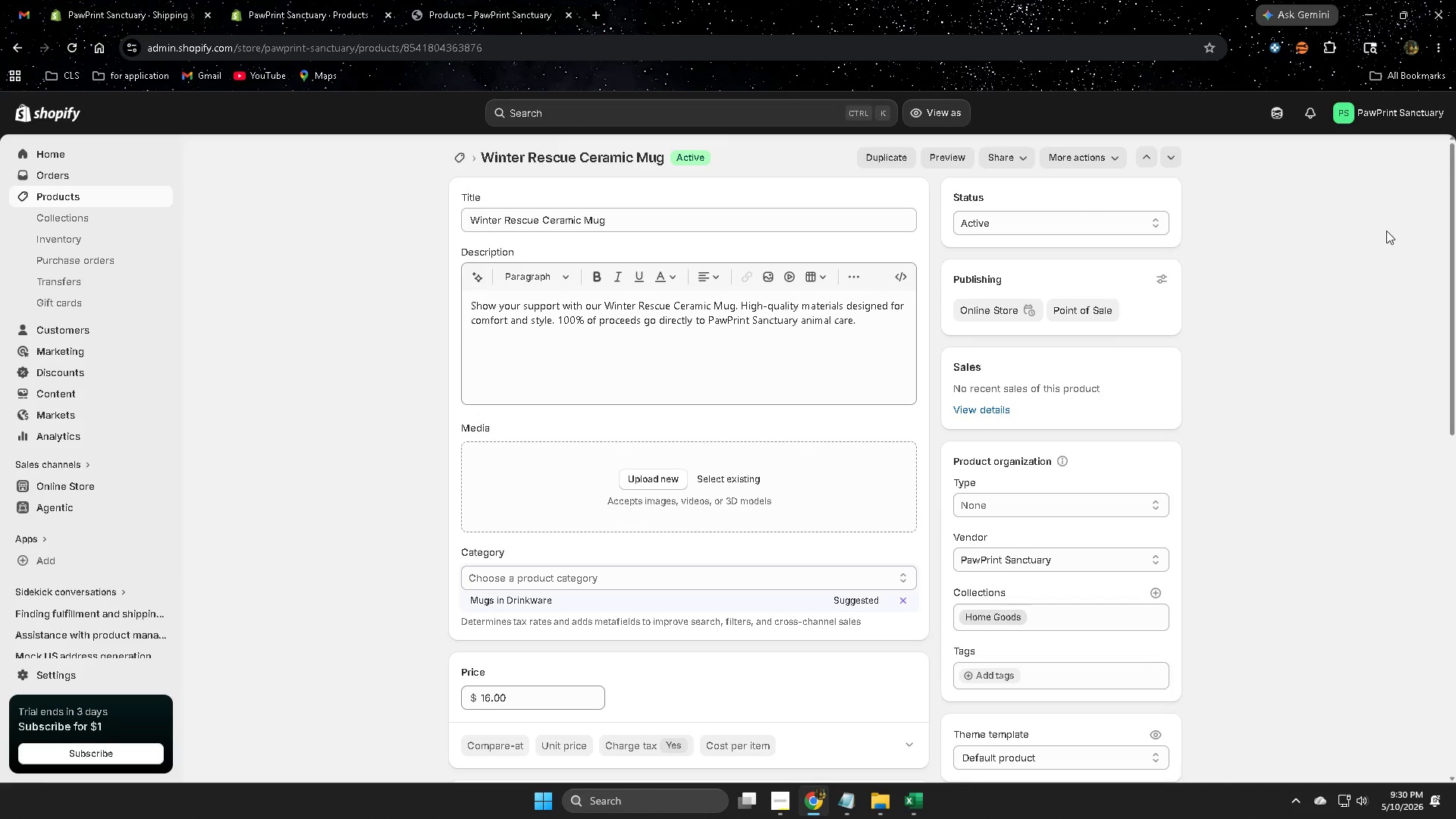 
wait(5.72)
 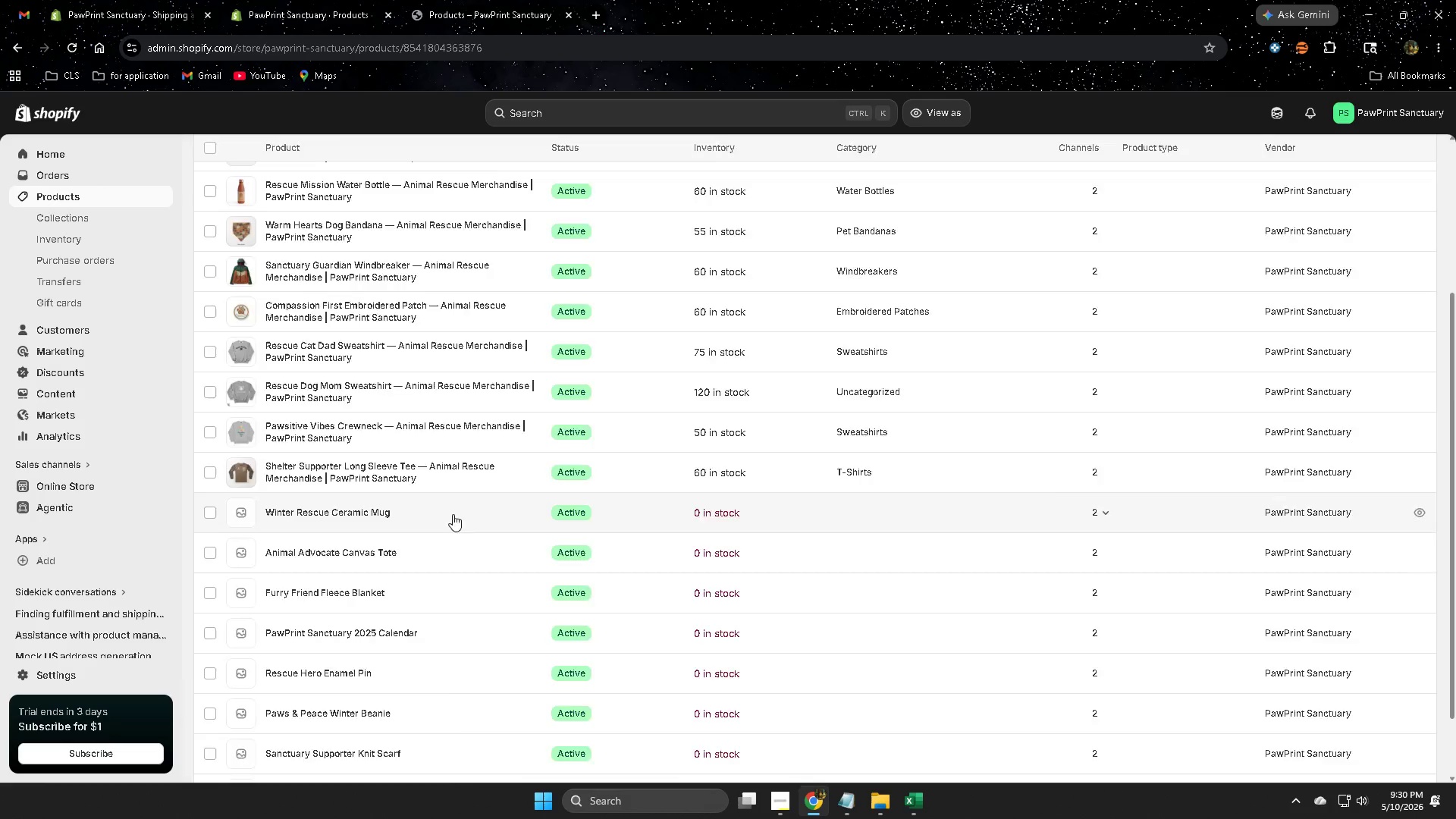 
scroll: coordinate [698, 522], scroll_direction: down, amount: 3.0
 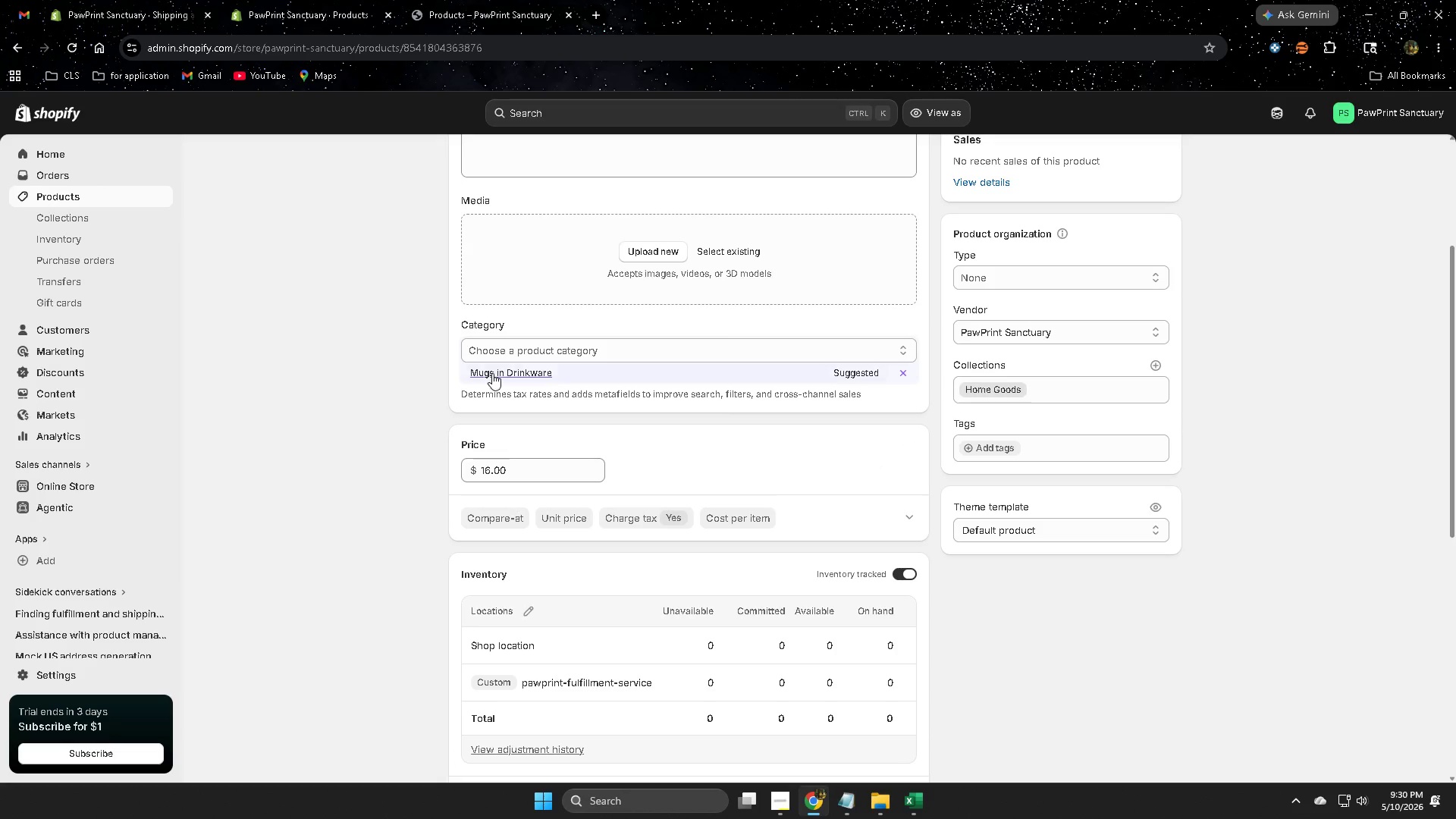 
left_click([494, 372])
 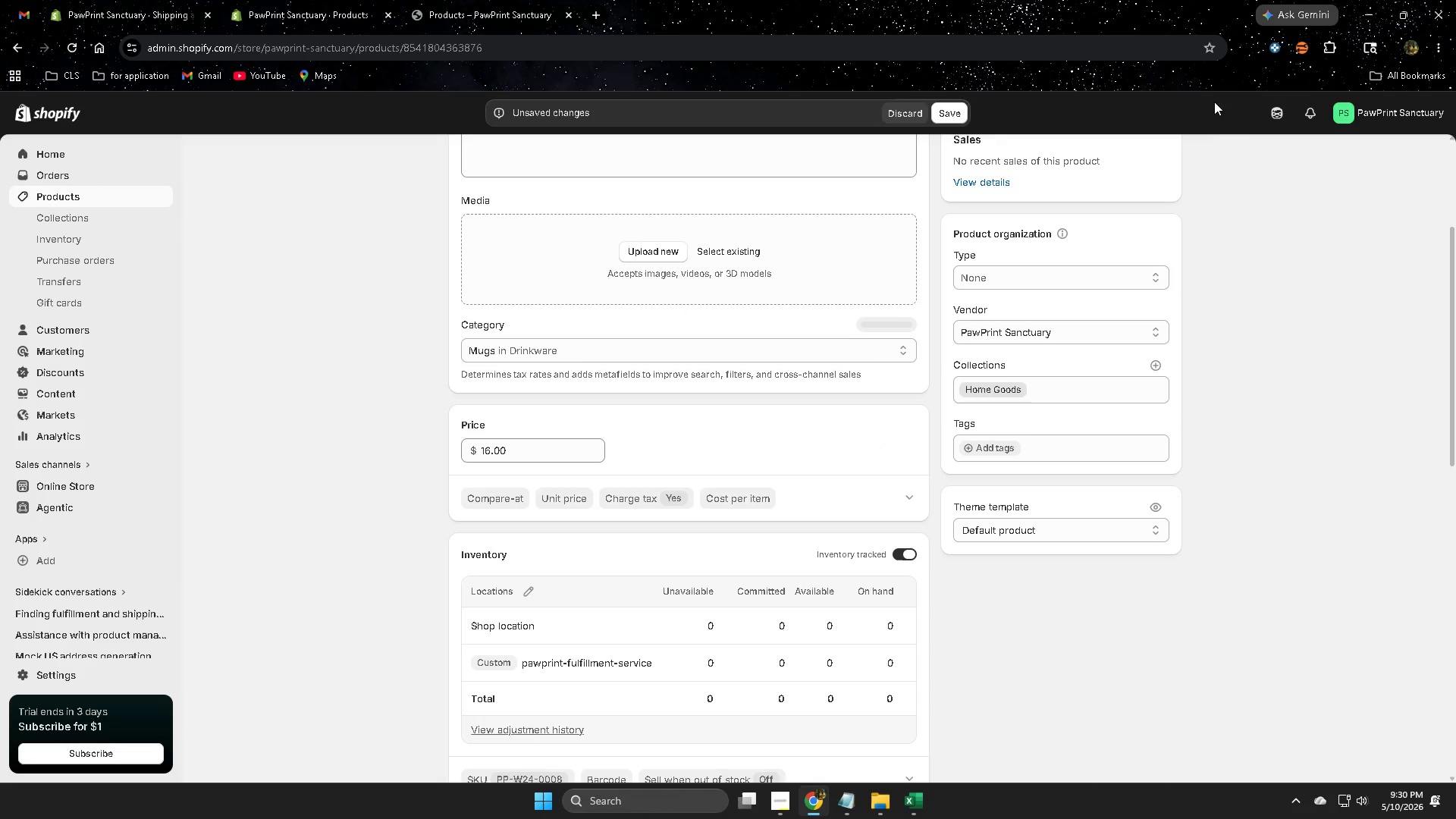 
left_click([1275, 115])
 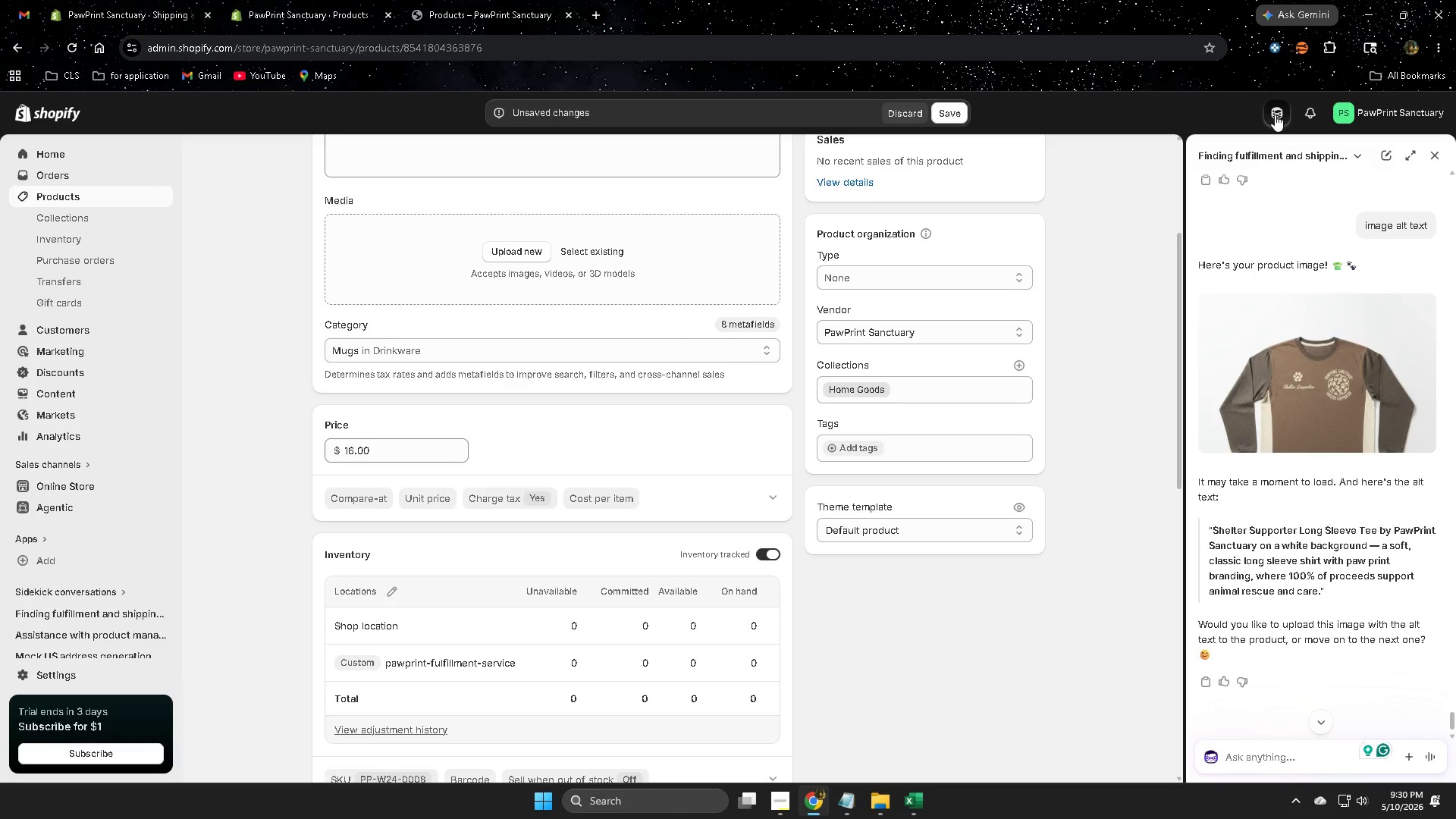 
type(next)
 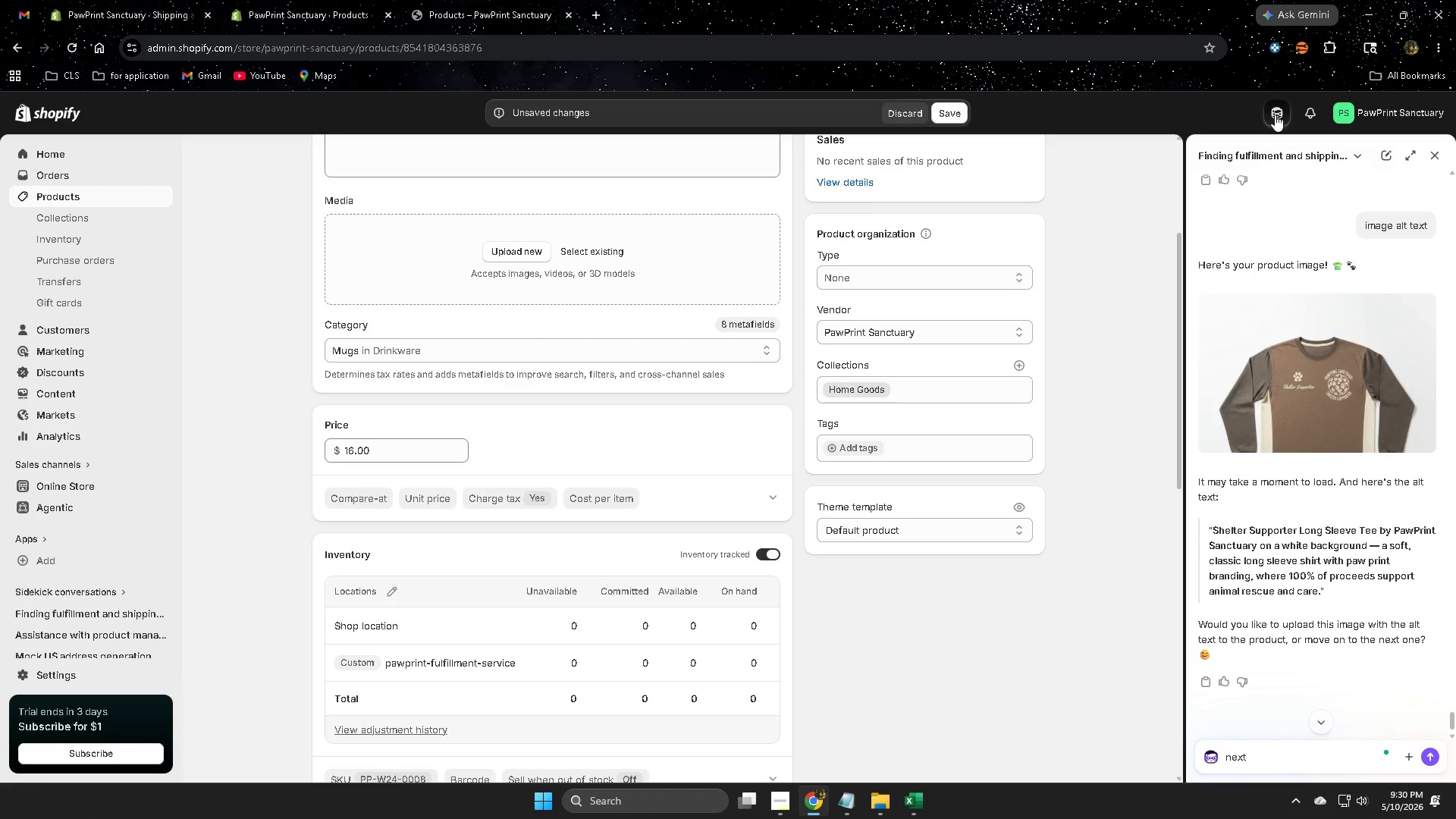 
key(Enter)
 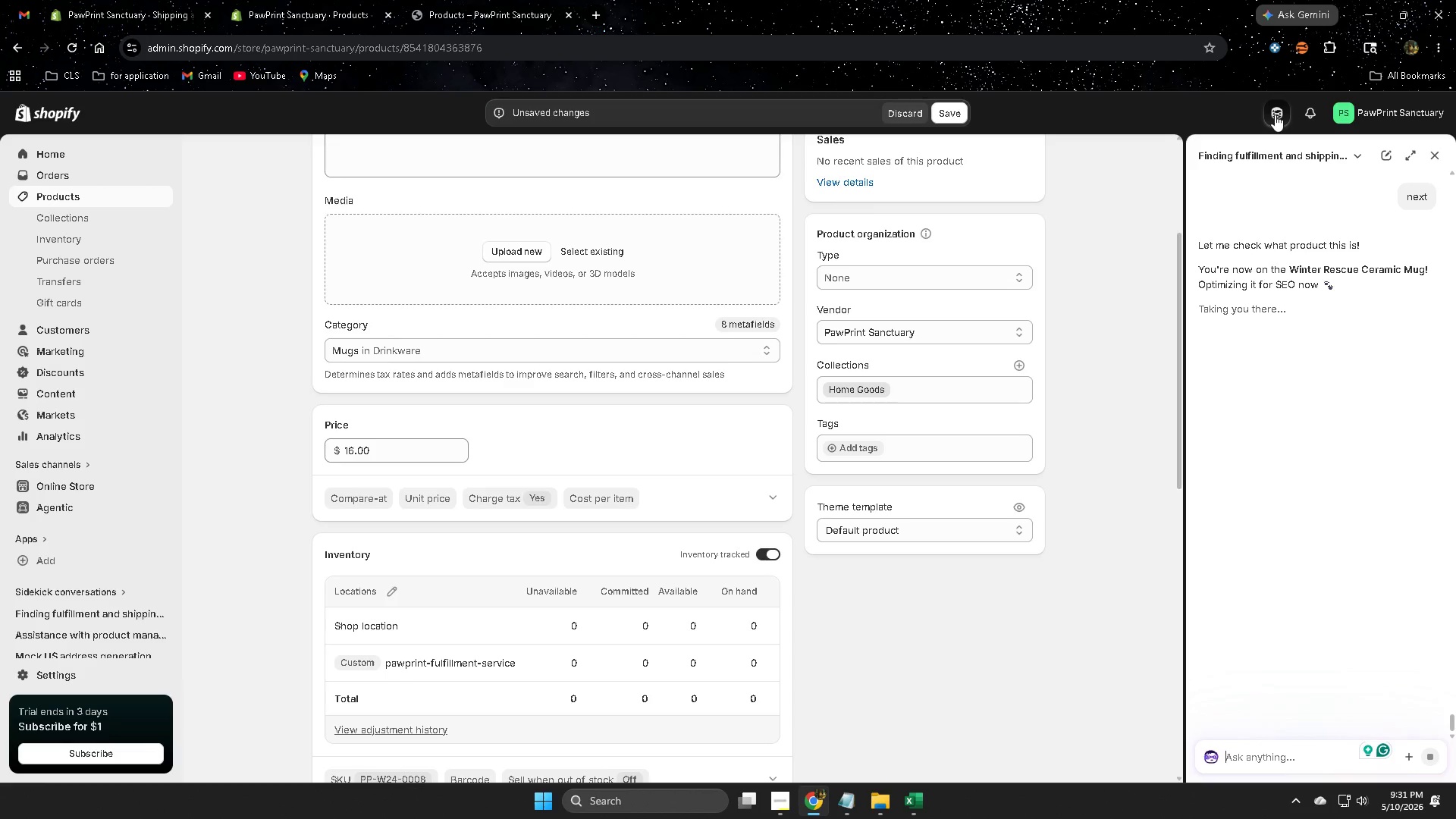 
wait(25.61)
 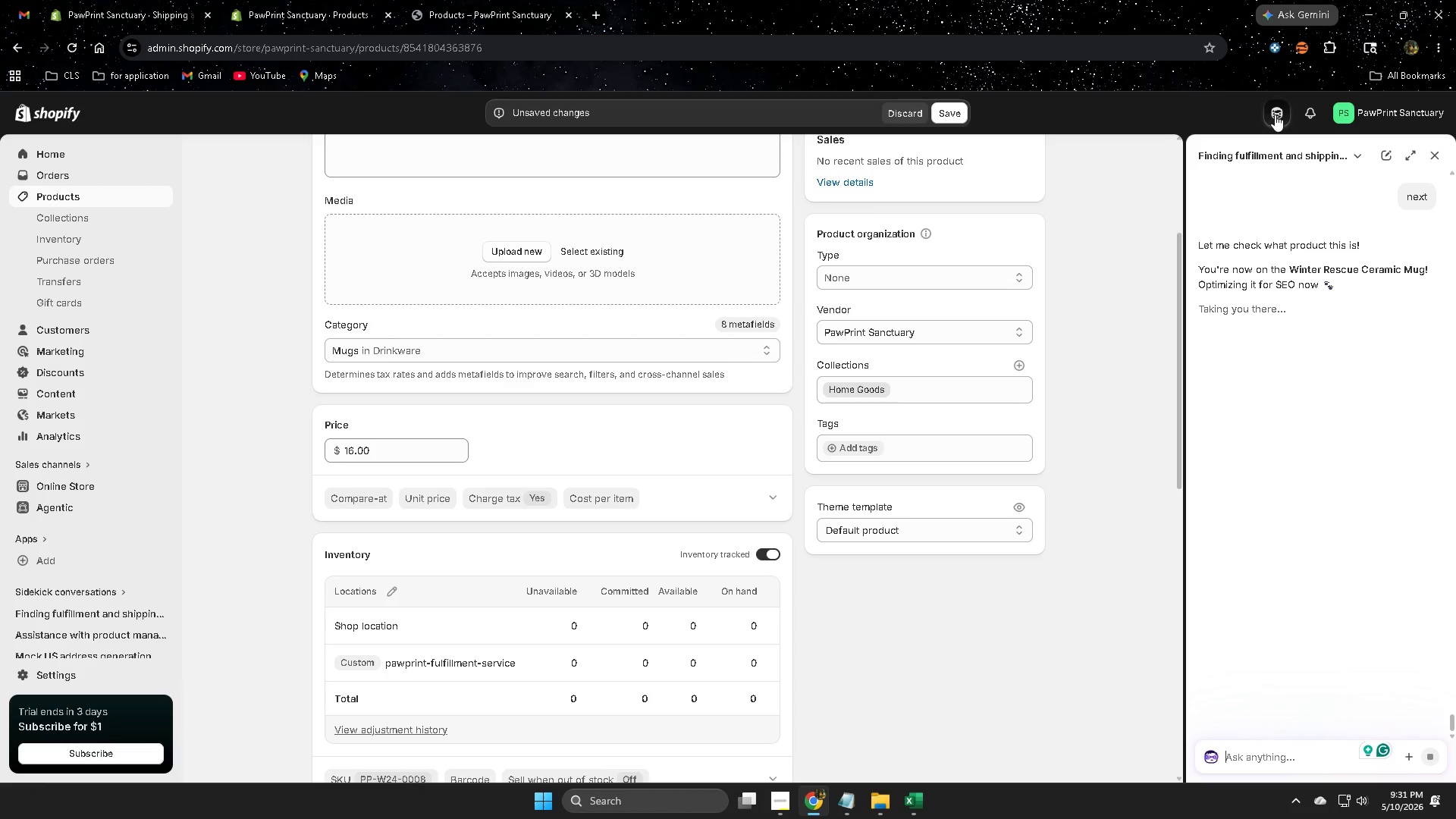 
type(image alt text)
 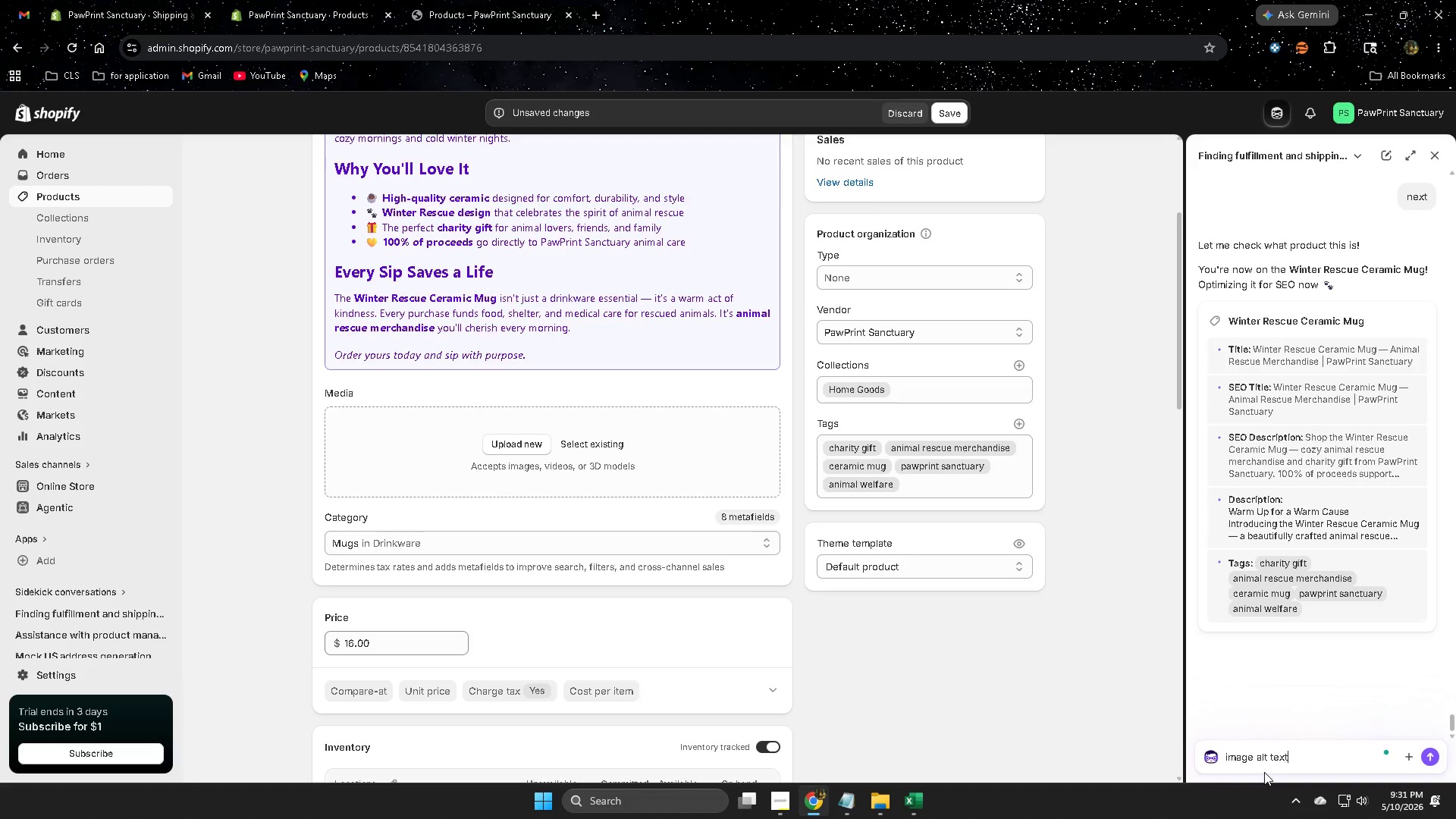 
key(Enter)
 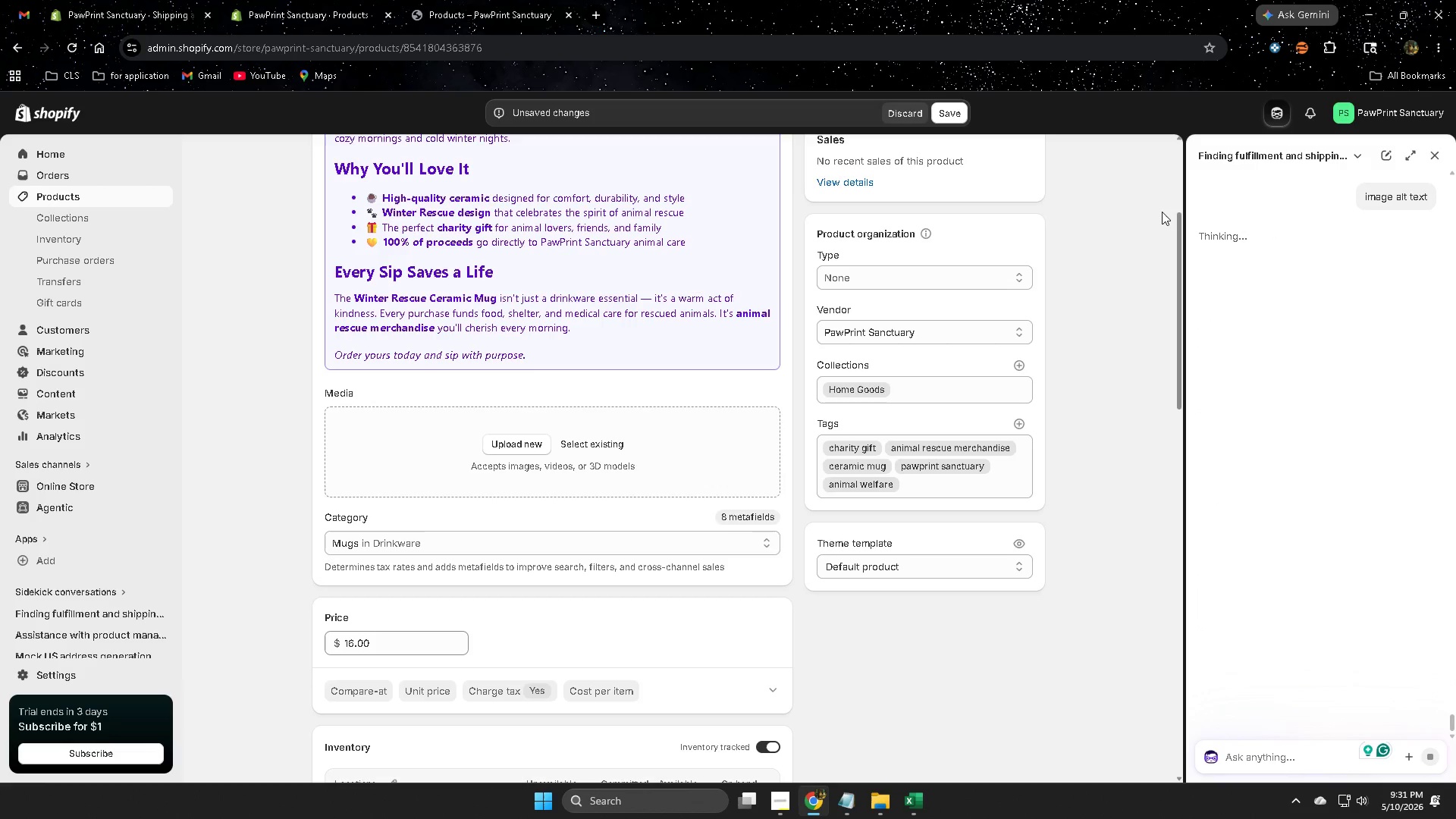 
wait(15.28)
 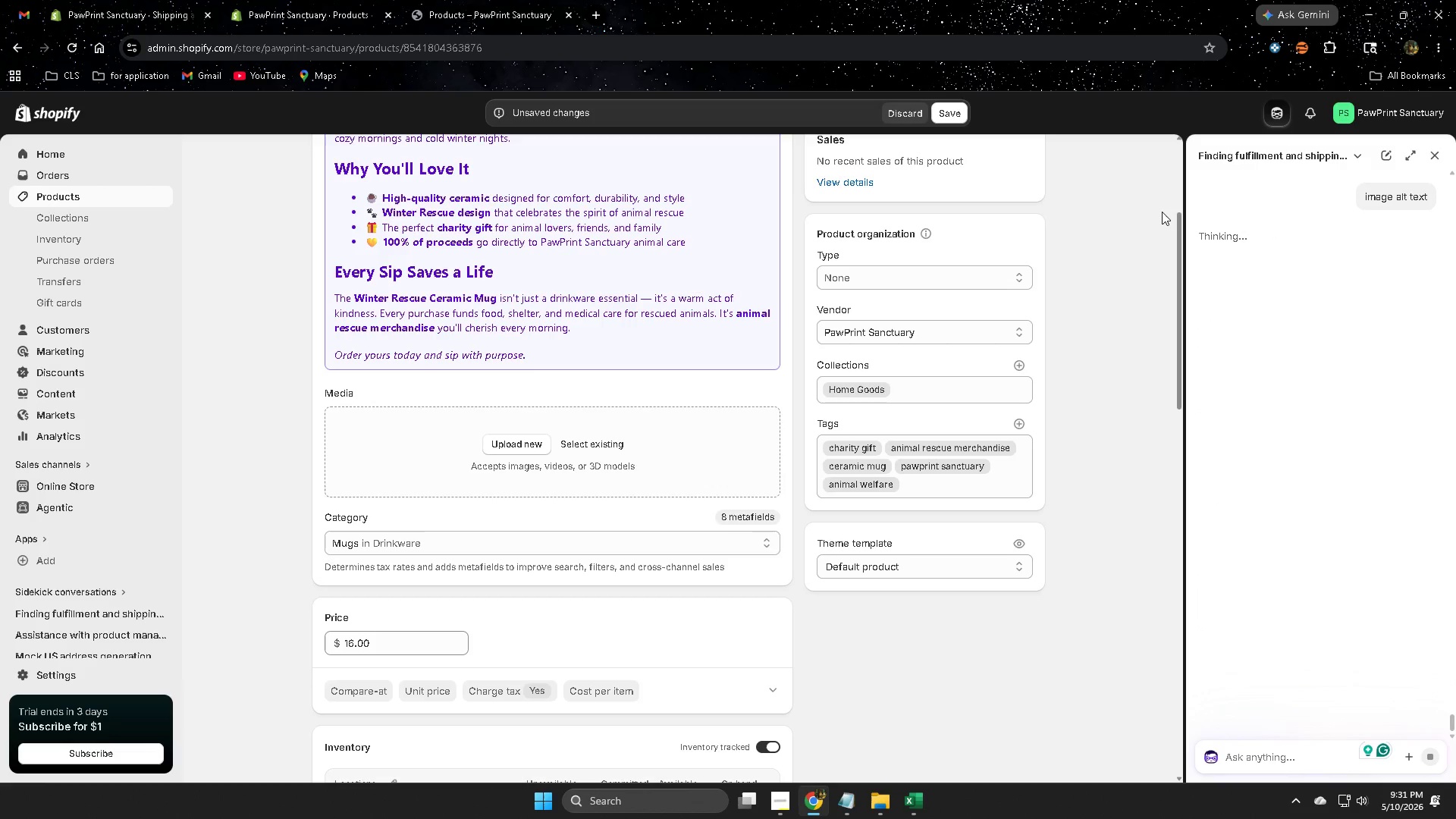 
scroll: coordinate [345, 485], scroll_direction: up, amount: 4.0
 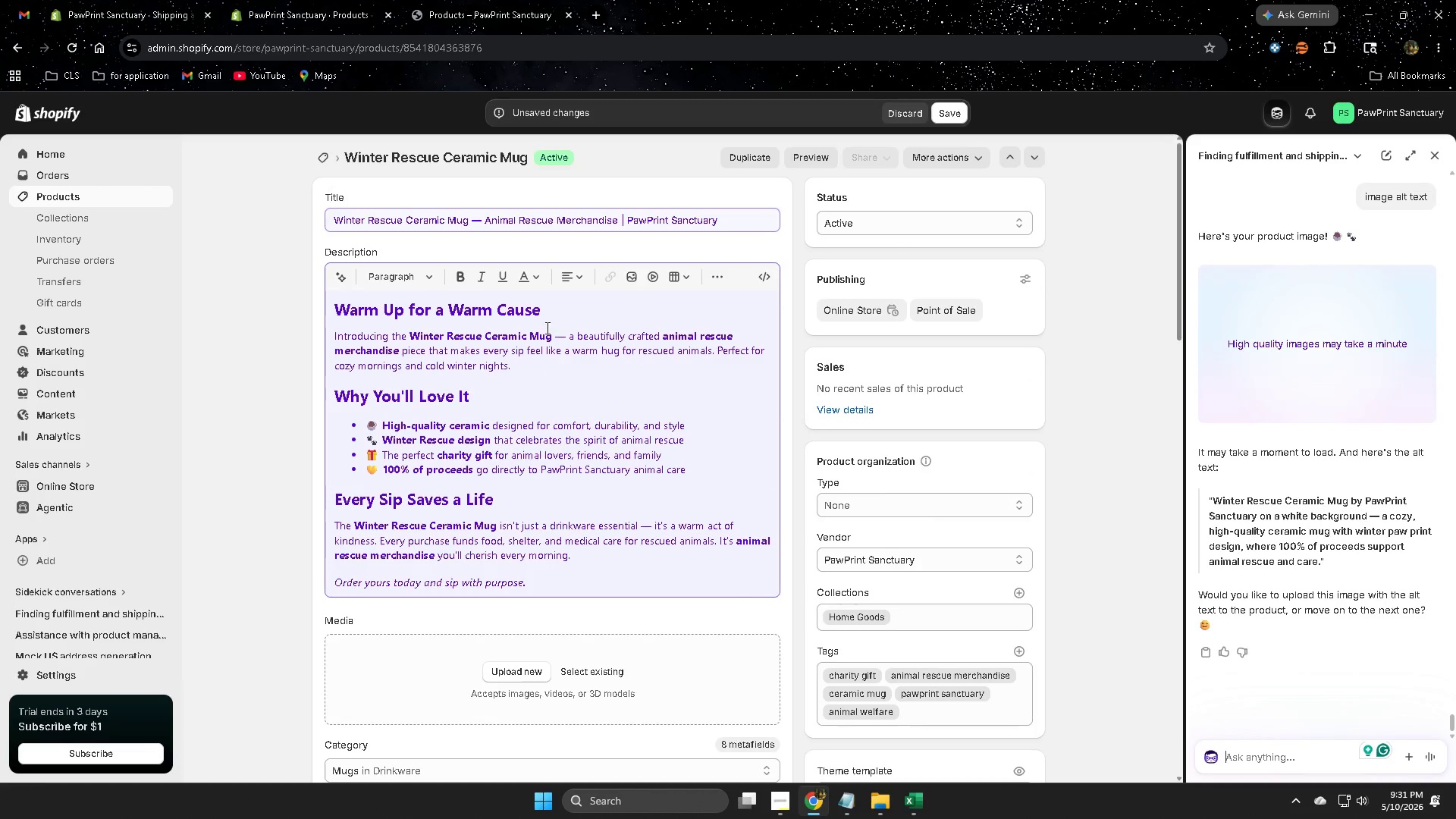 
left_click([552, 316])
 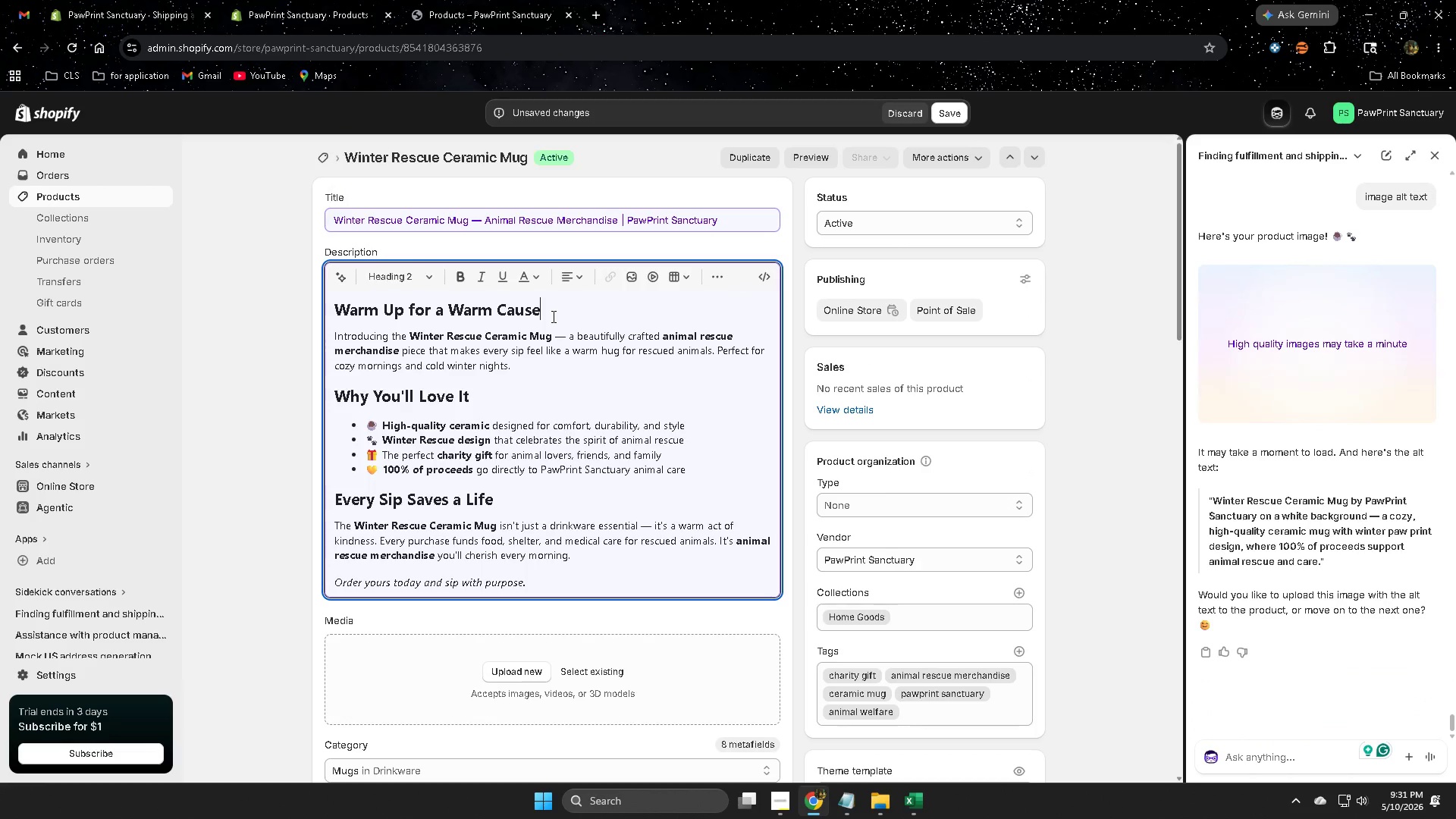 
left_click_drag(start_coordinate=[552, 316], to_coordinate=[359, 306])
 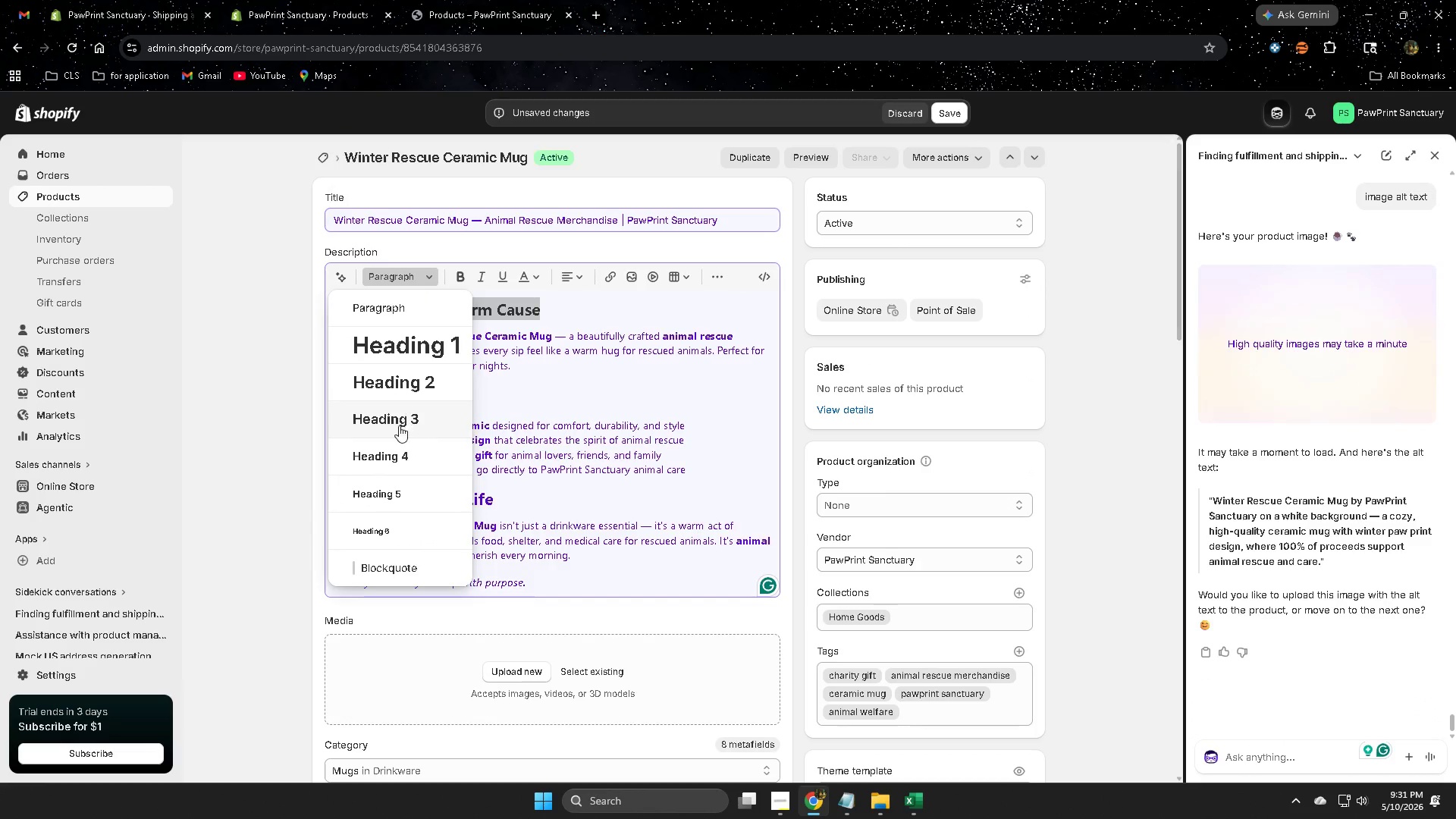 
left_click([391, 459])
 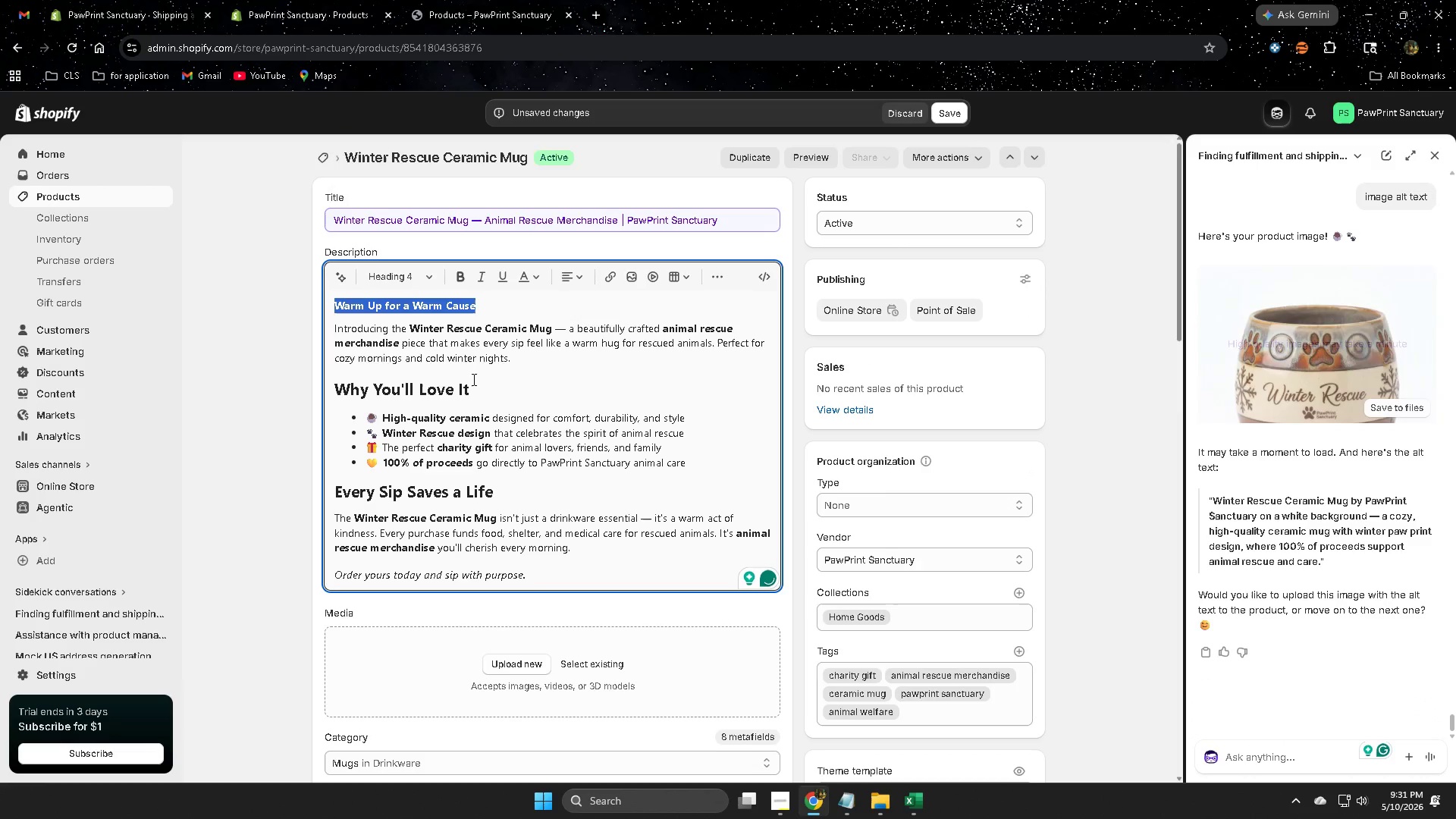 
left_click([477, 390])
 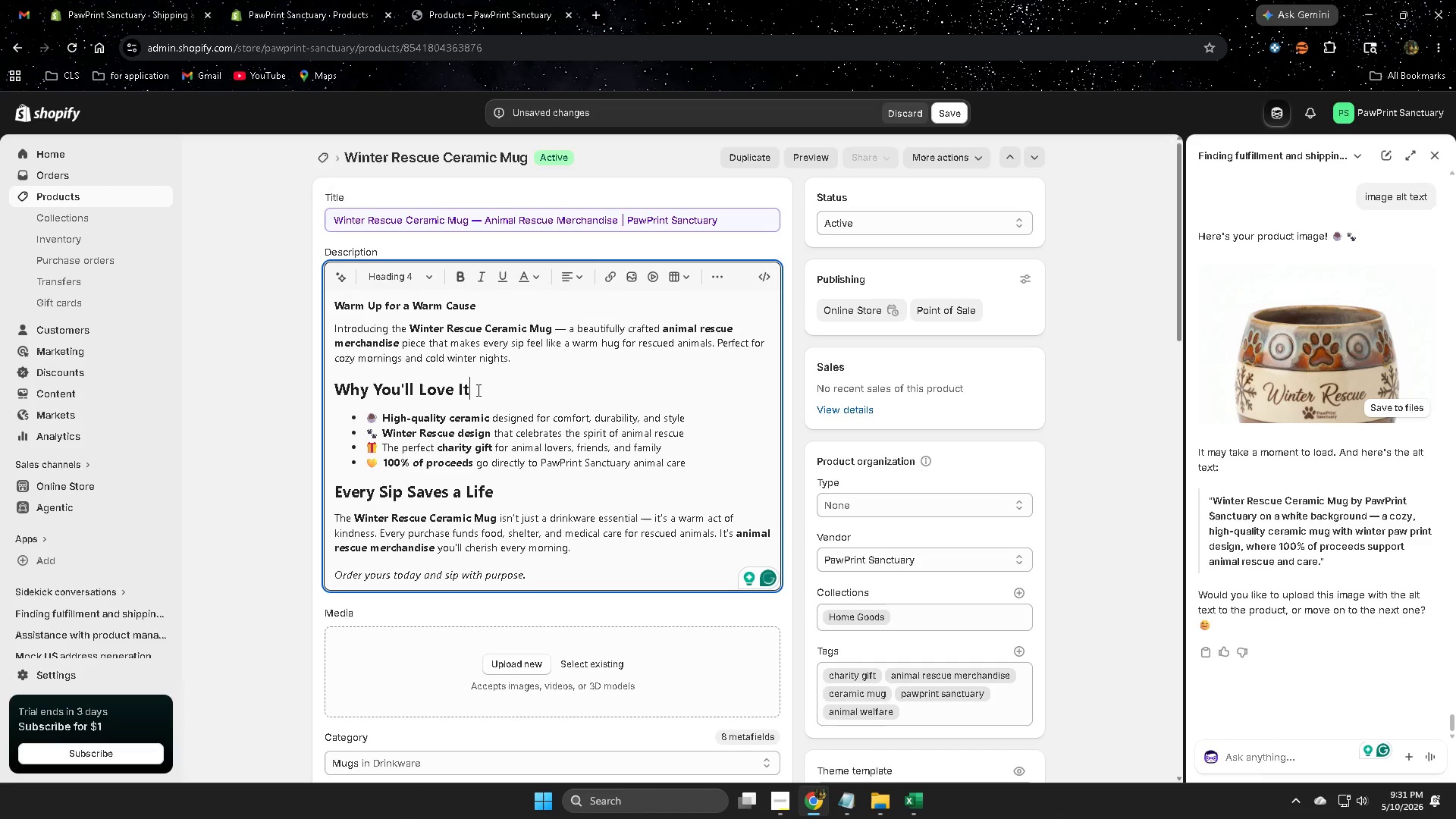 
left_click_drag(start_coordinate=[477, 390], to_coordinate=[339, 385])
 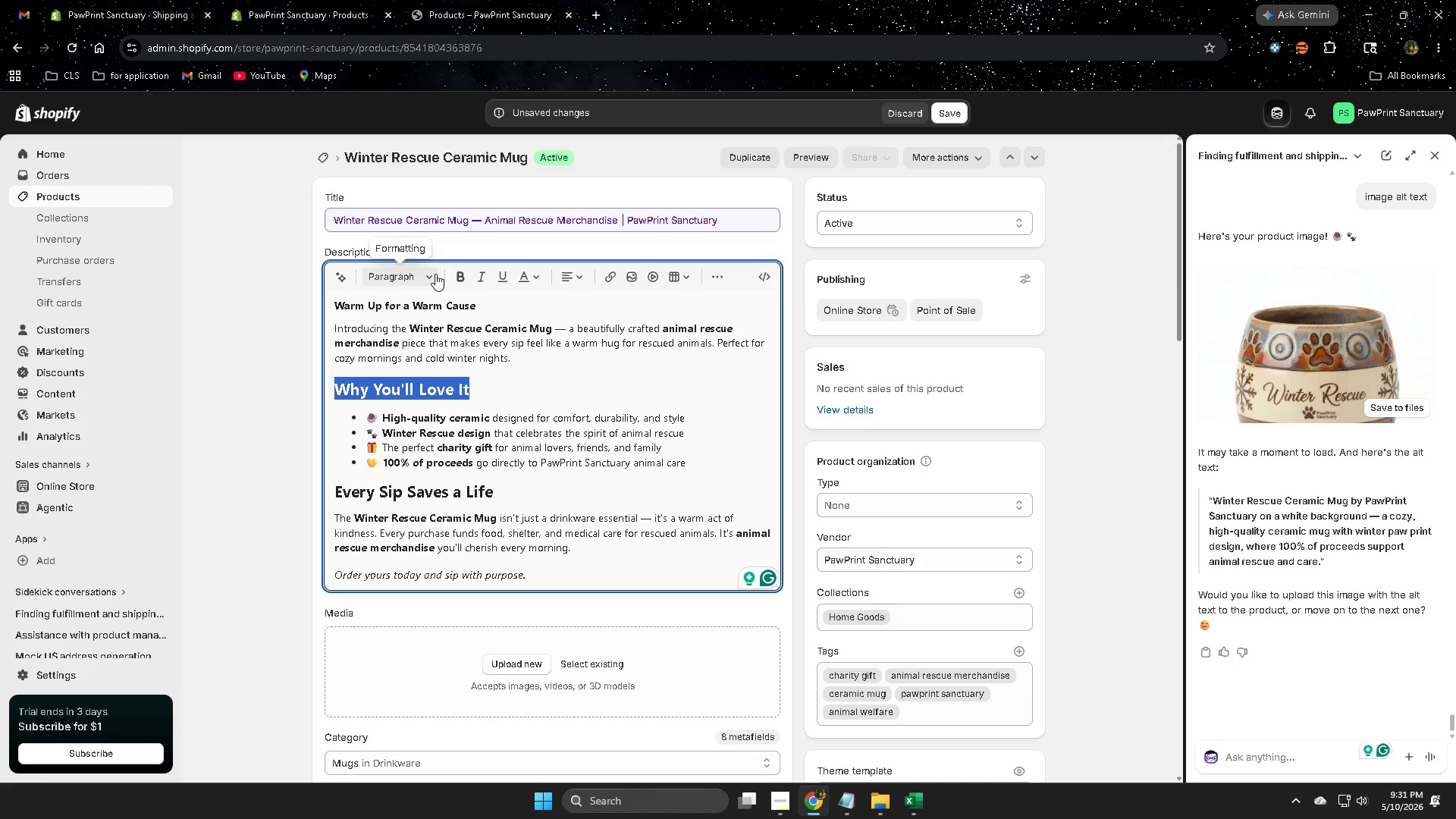 
left_click([431, 274])
 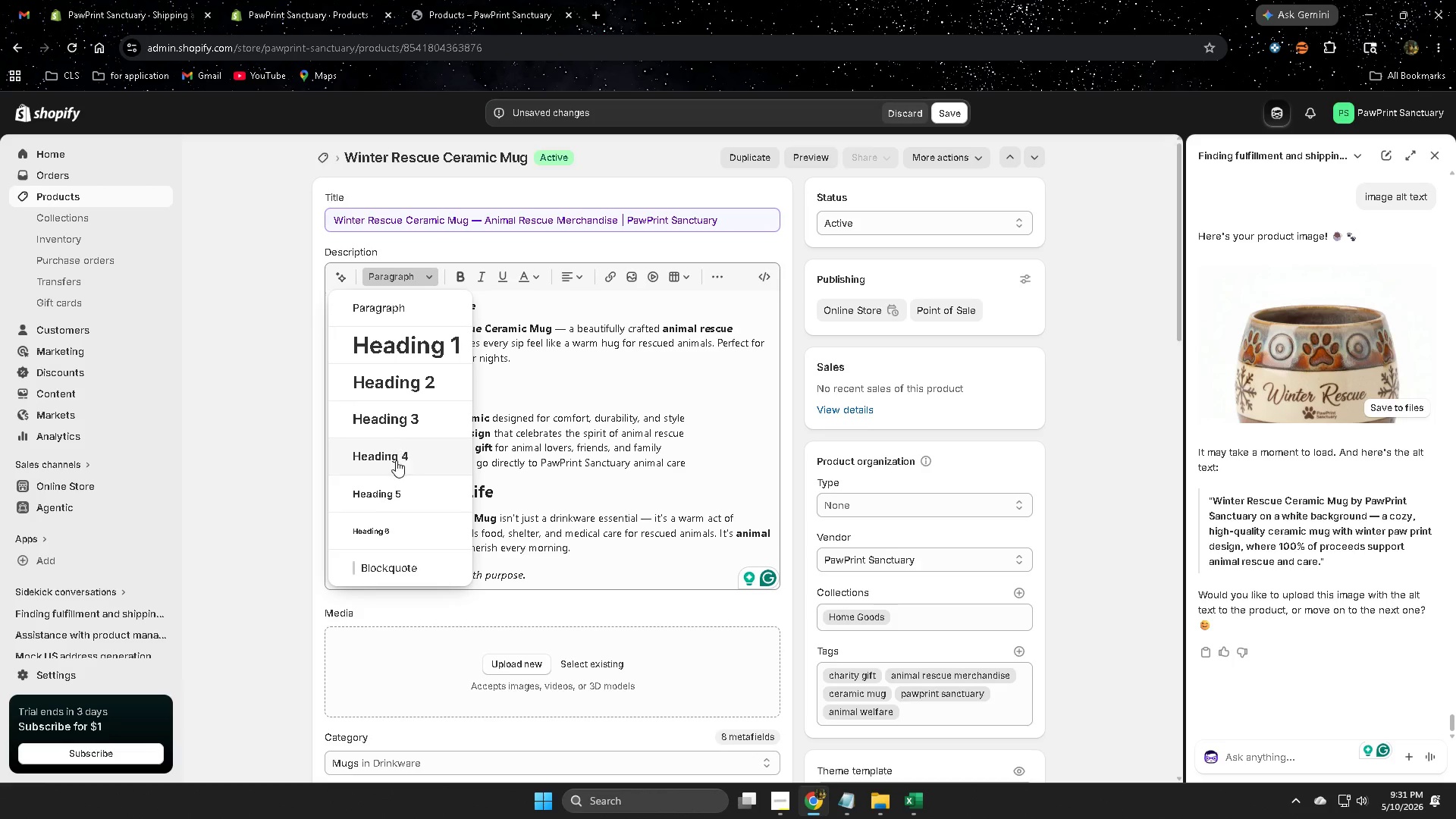 
left_click([396, 456])
 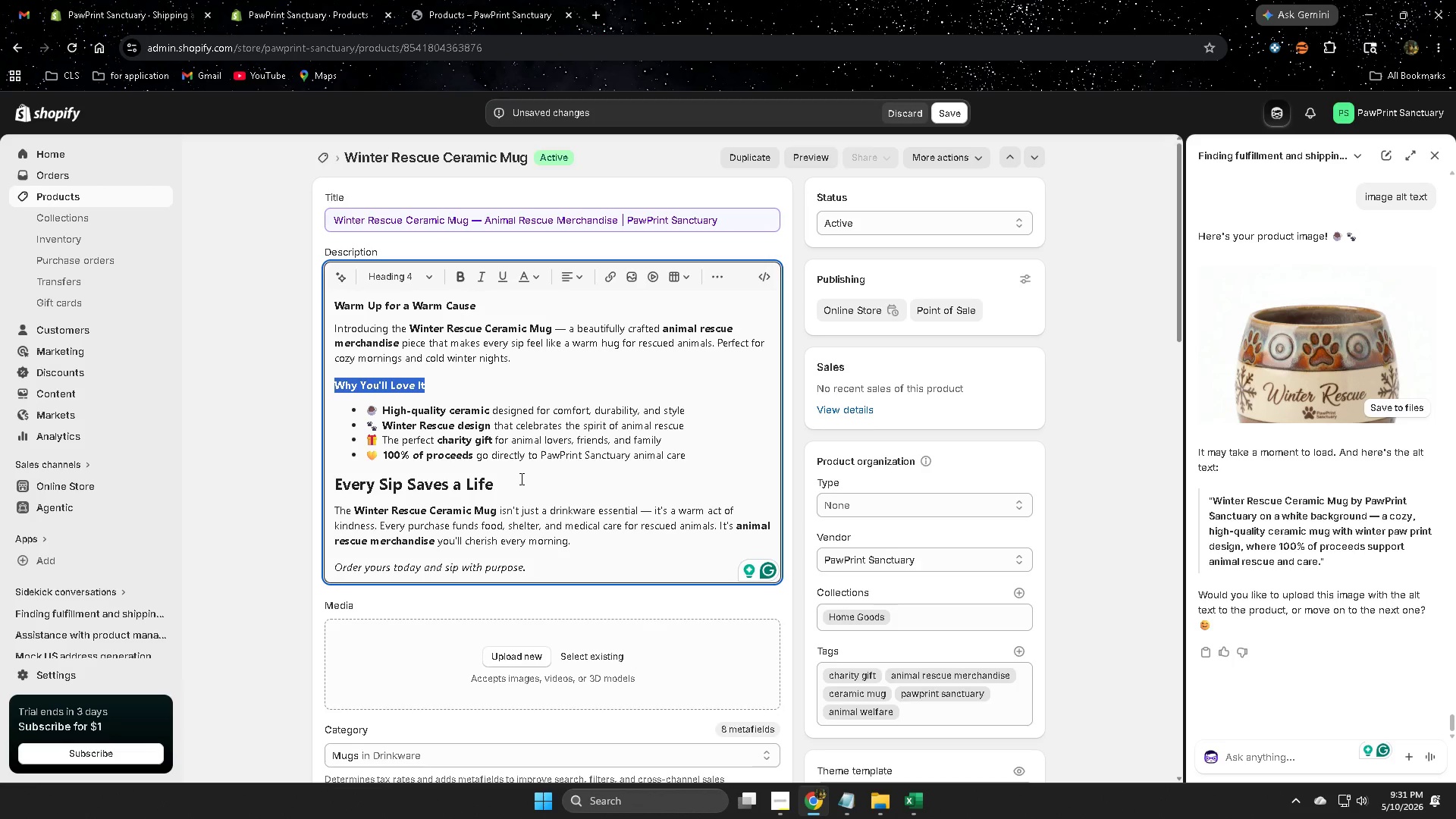 
left_click([508, 484])
 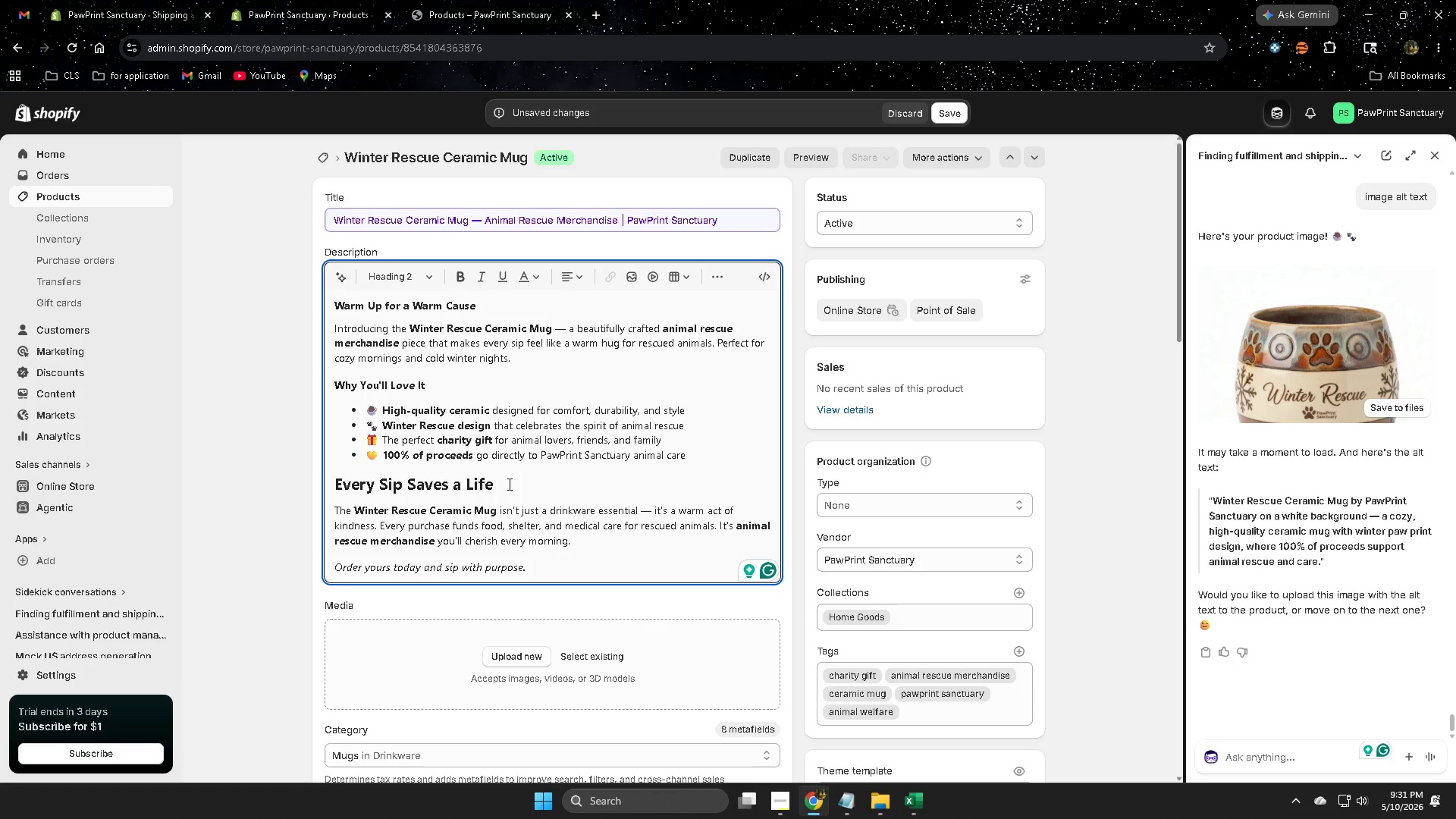 
left_click_drag(start_coordinate=[508, 484], to_coordinate=[355, 480])
 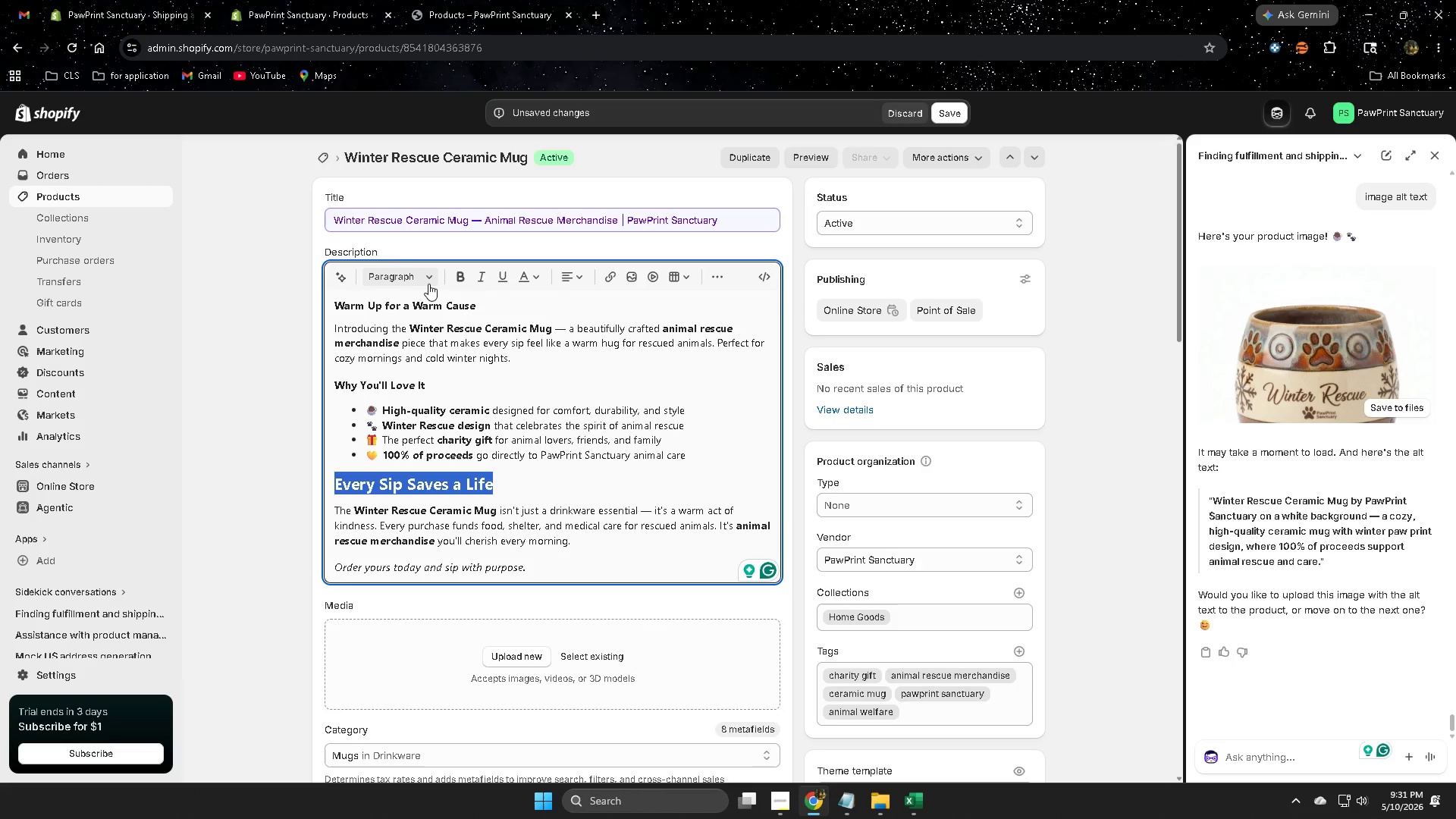 
left_click([431, 279])
 